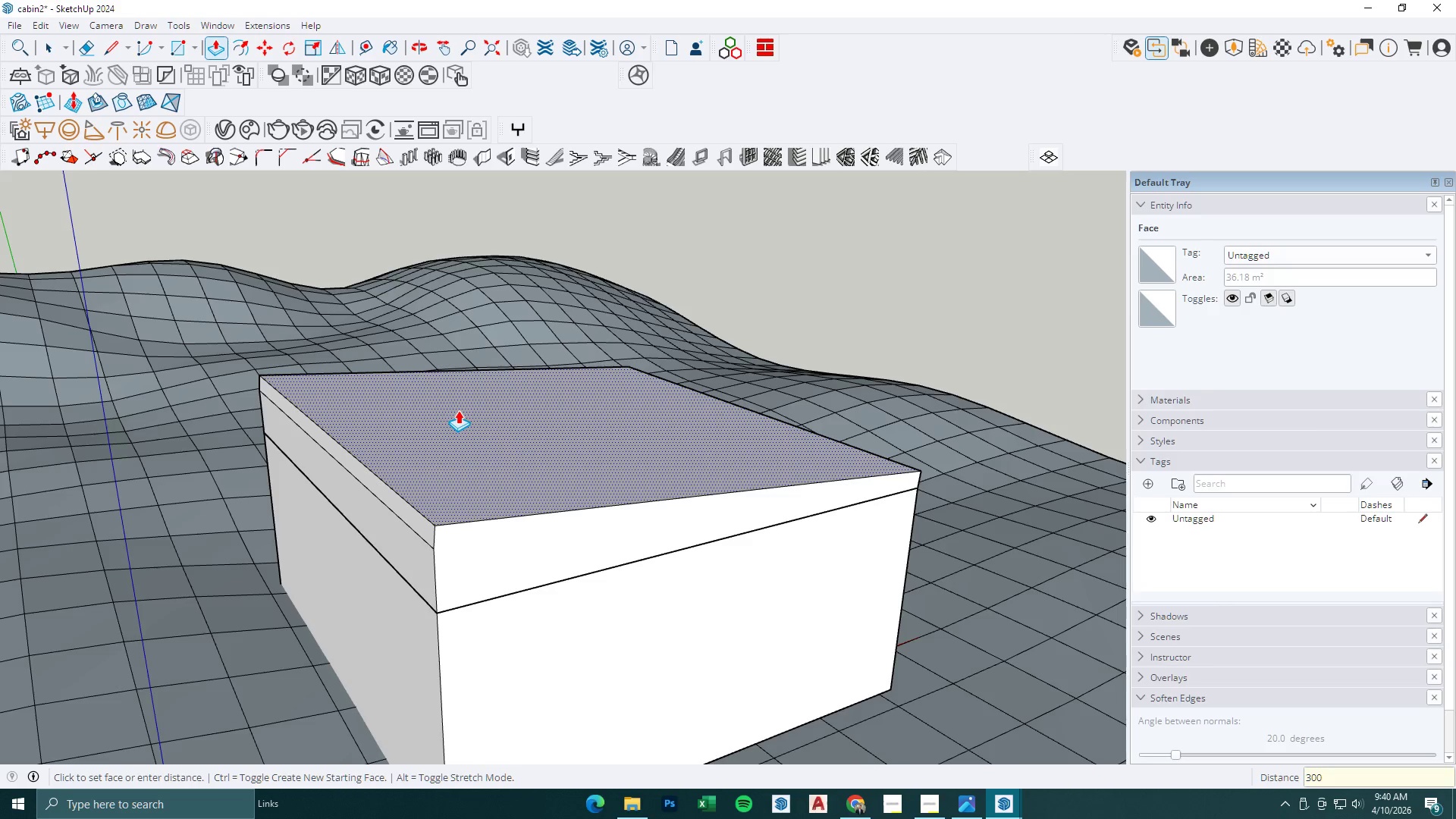 
key(NumpadEnter)
 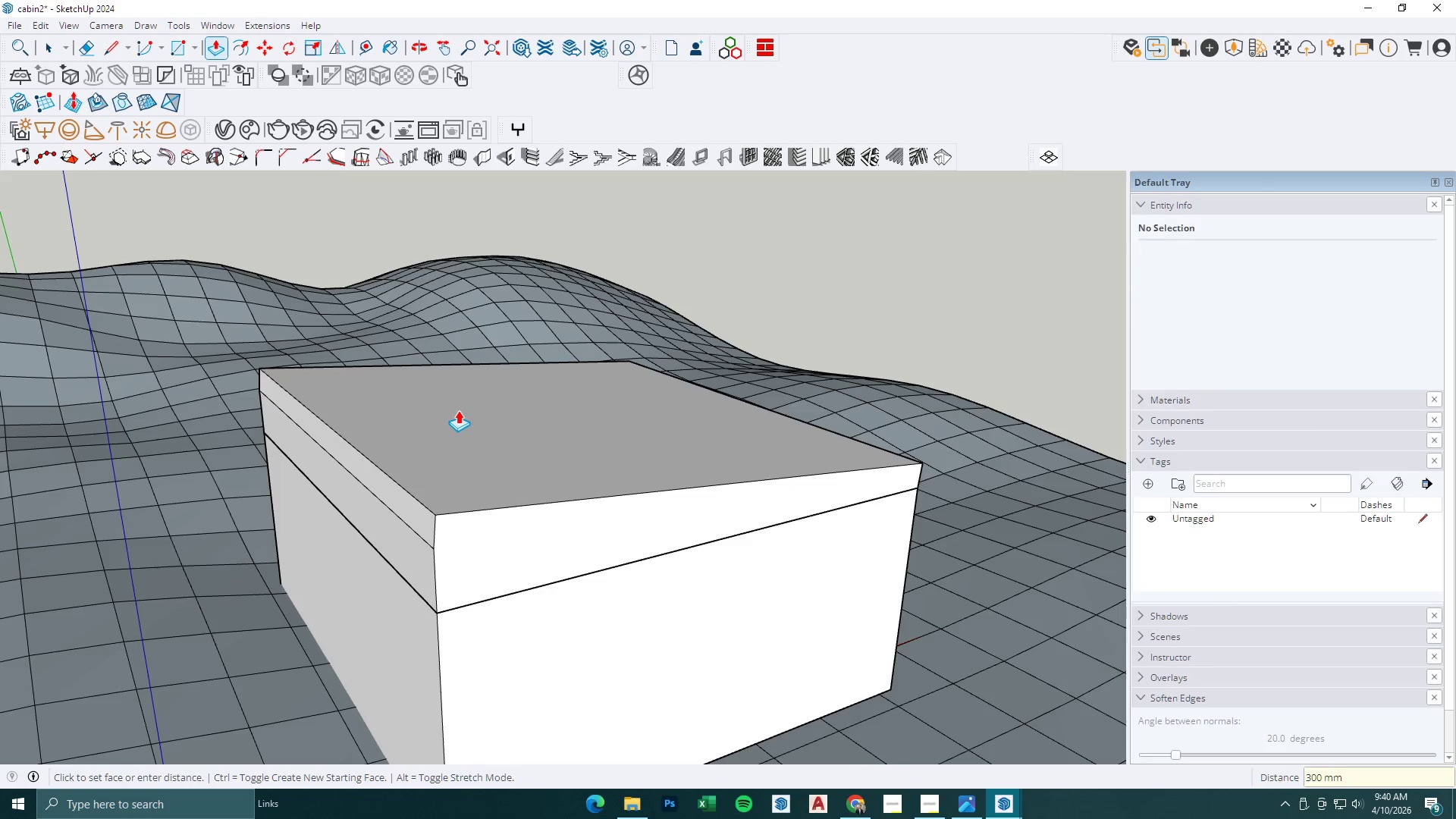 
scroll: coordinate [516, 460], scroll_direction: down, amount: 2.0
 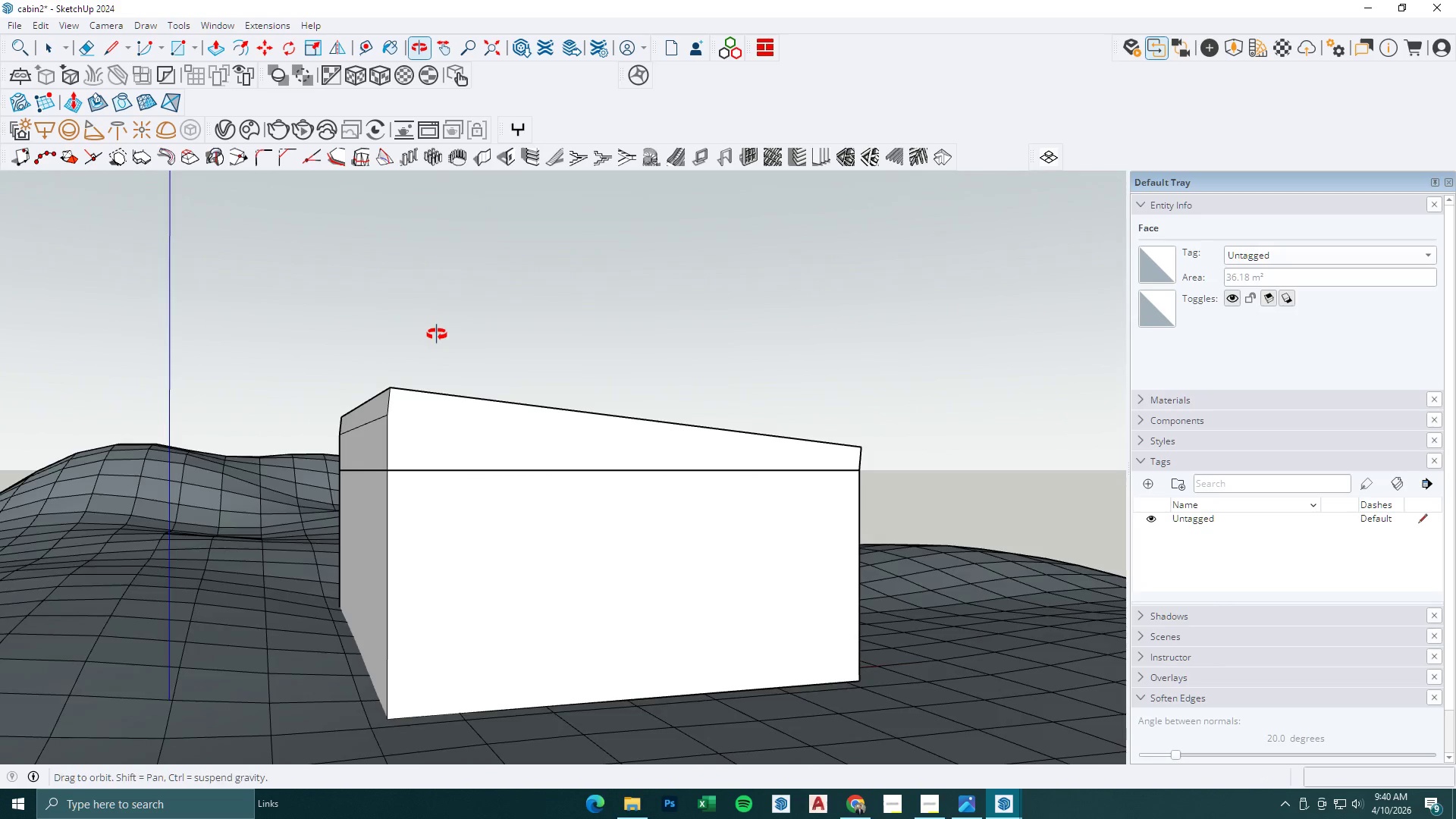 
key(Semicolon)
 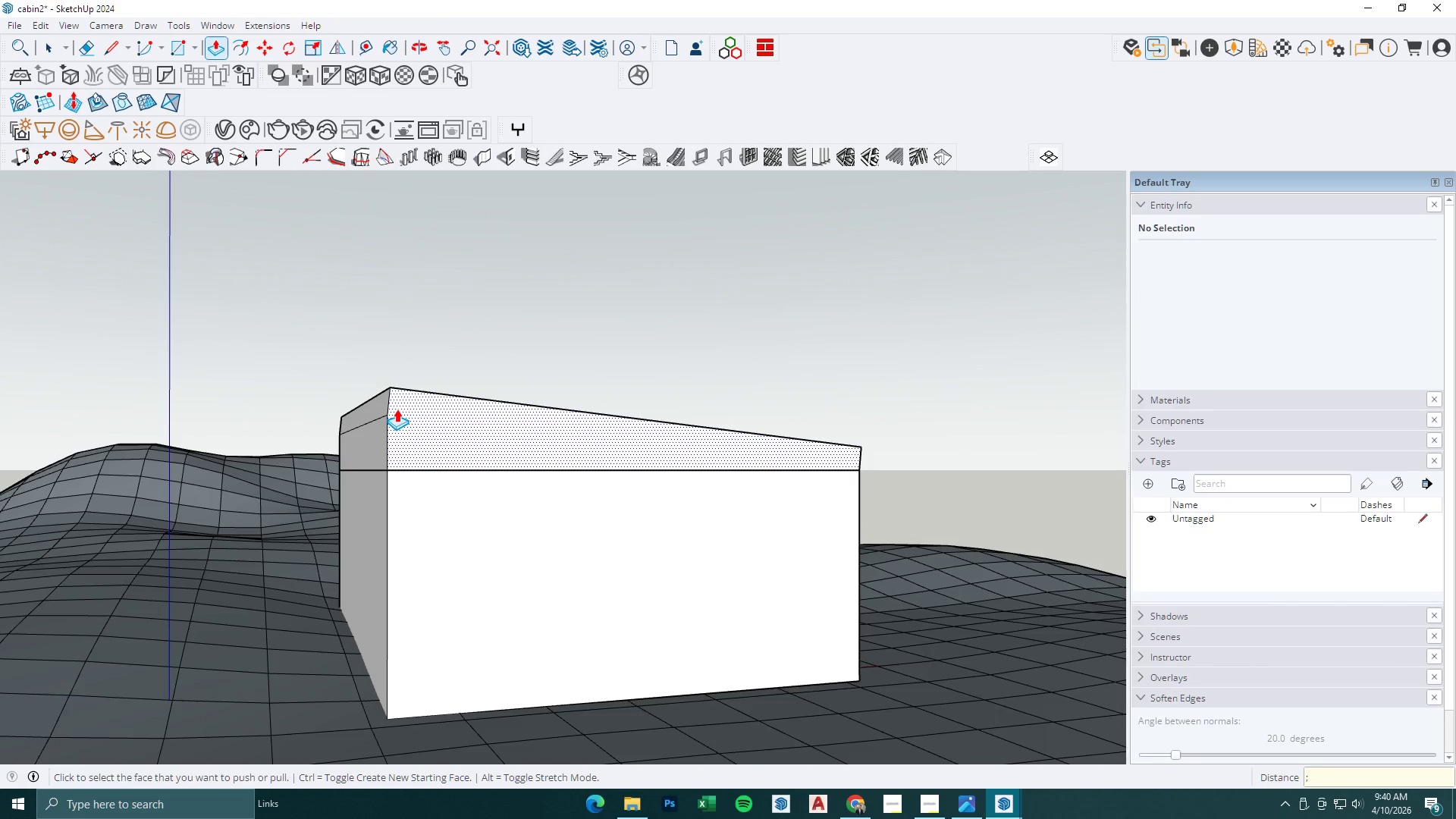 
key(L)
 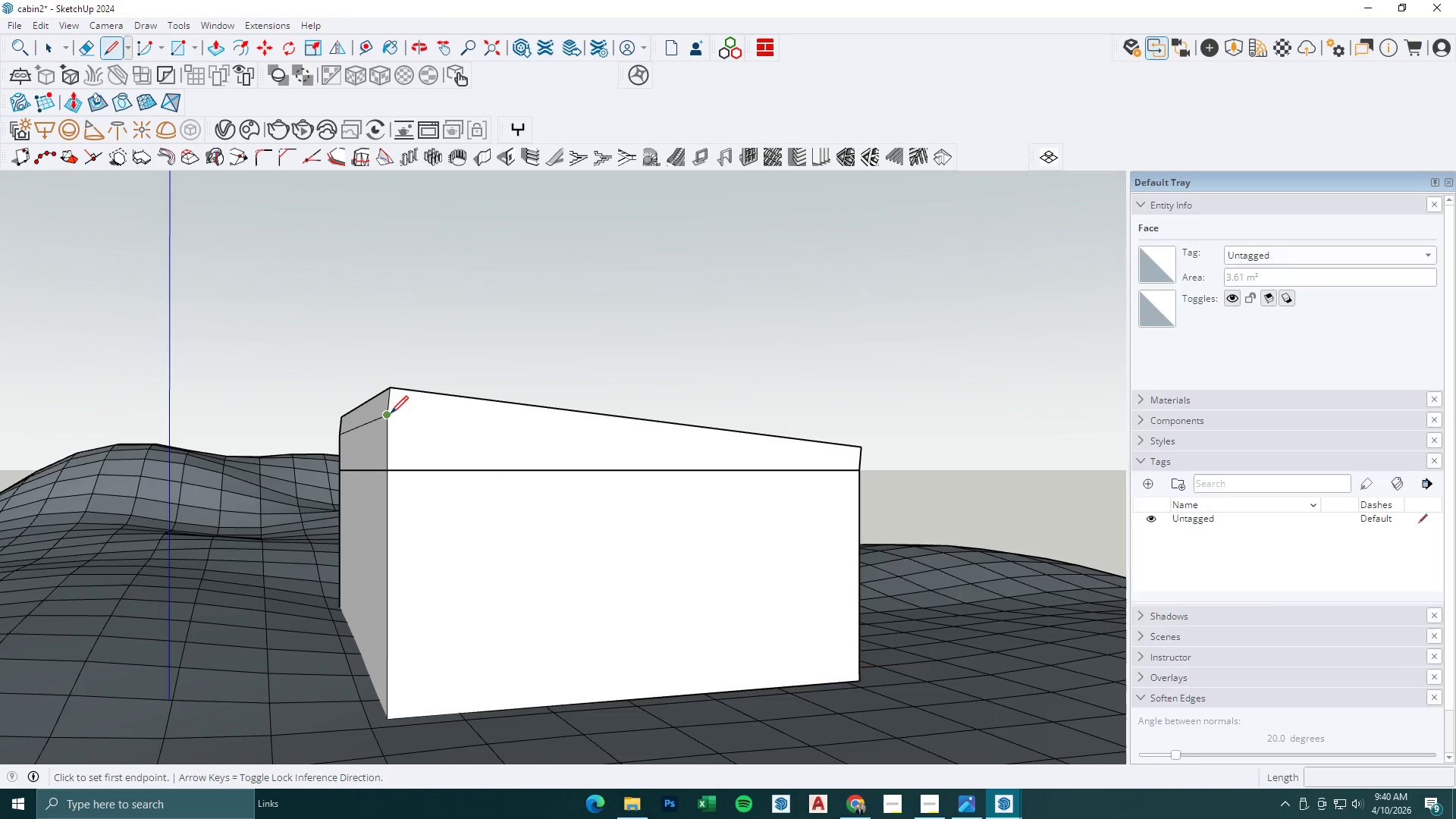 
left_click([391, 413])
 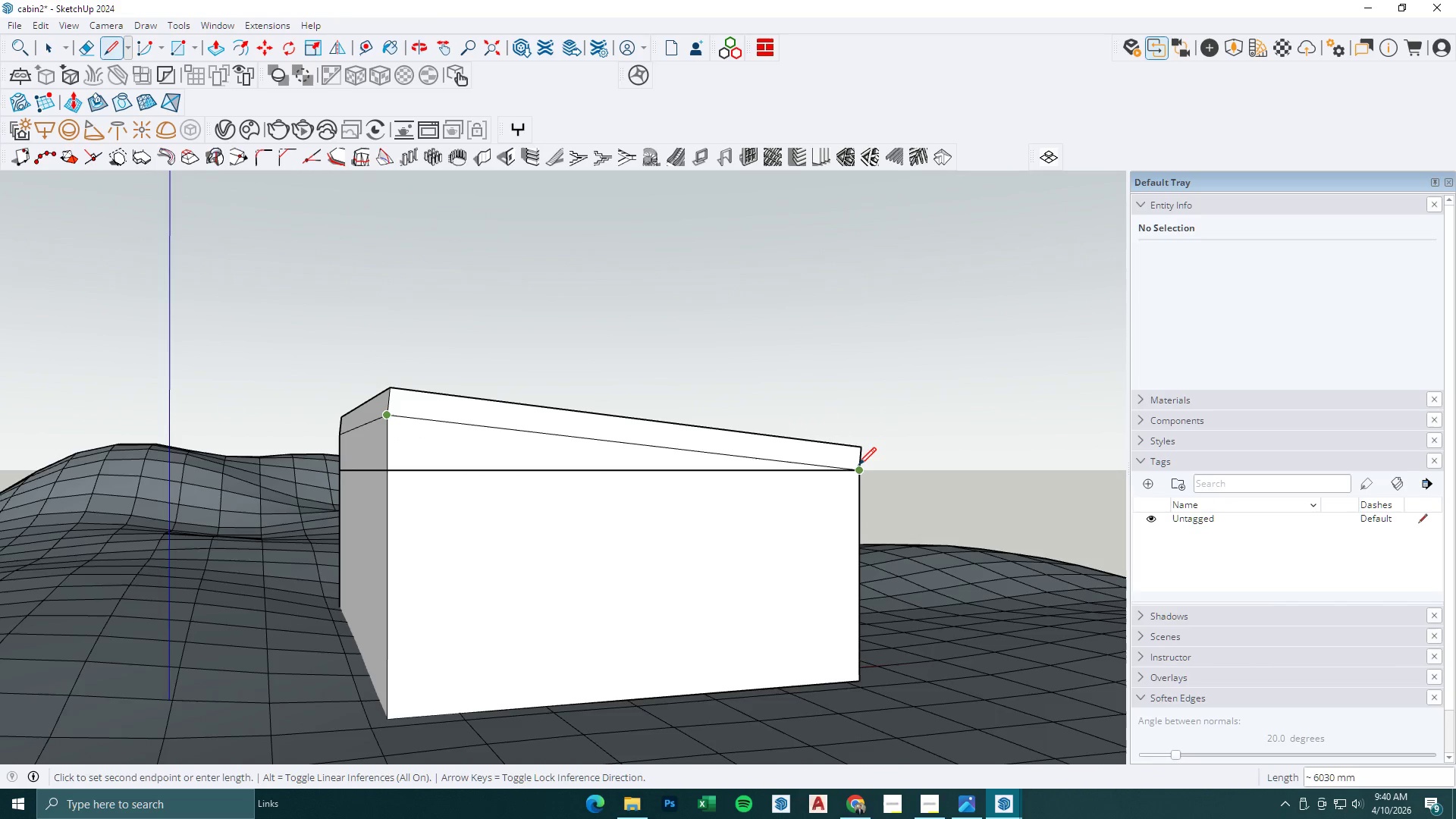 
key(BracketLeft)
 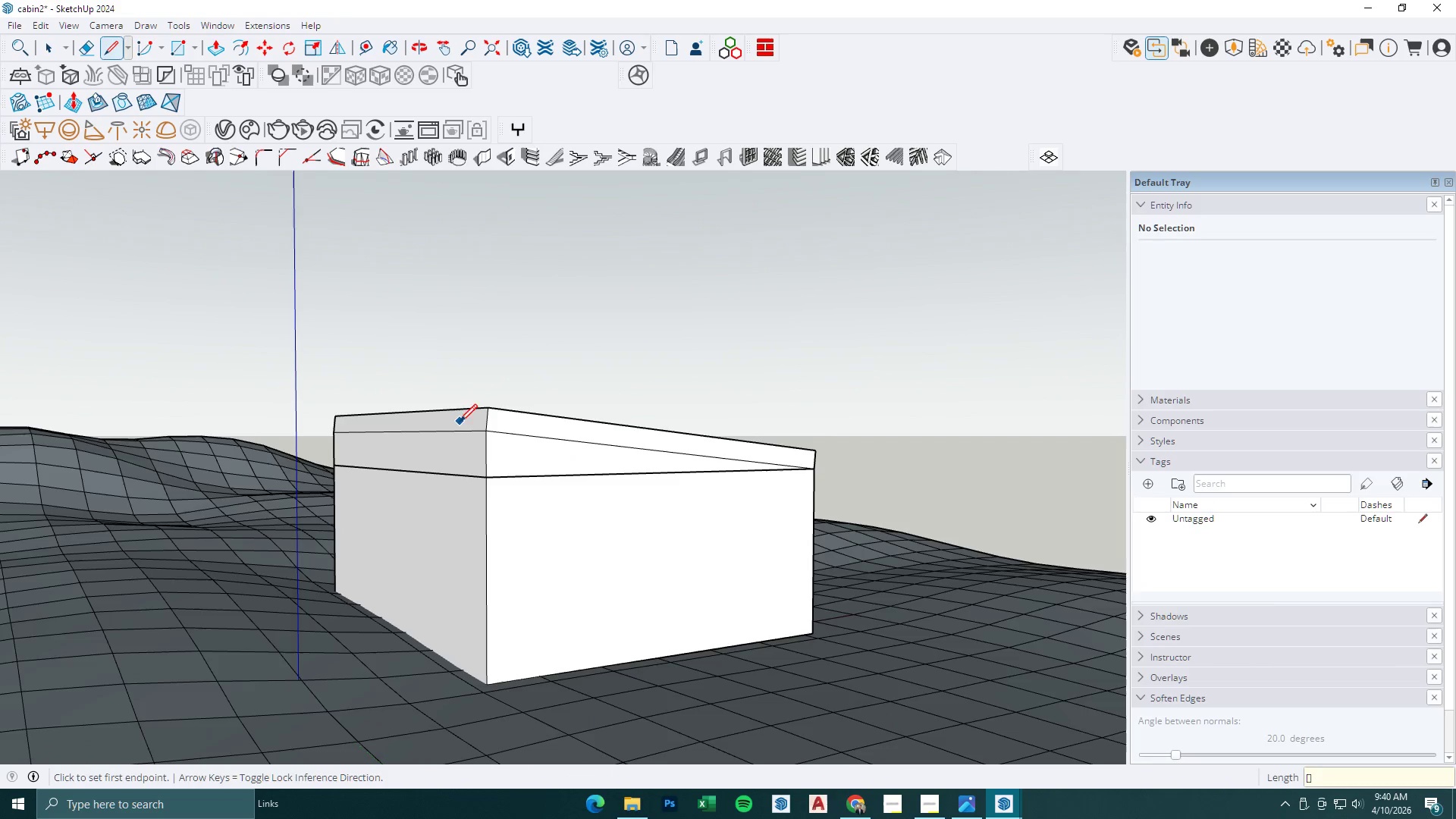 
scroll: coordinate [575, 452], scroll_direction: down, amount: 2.0
 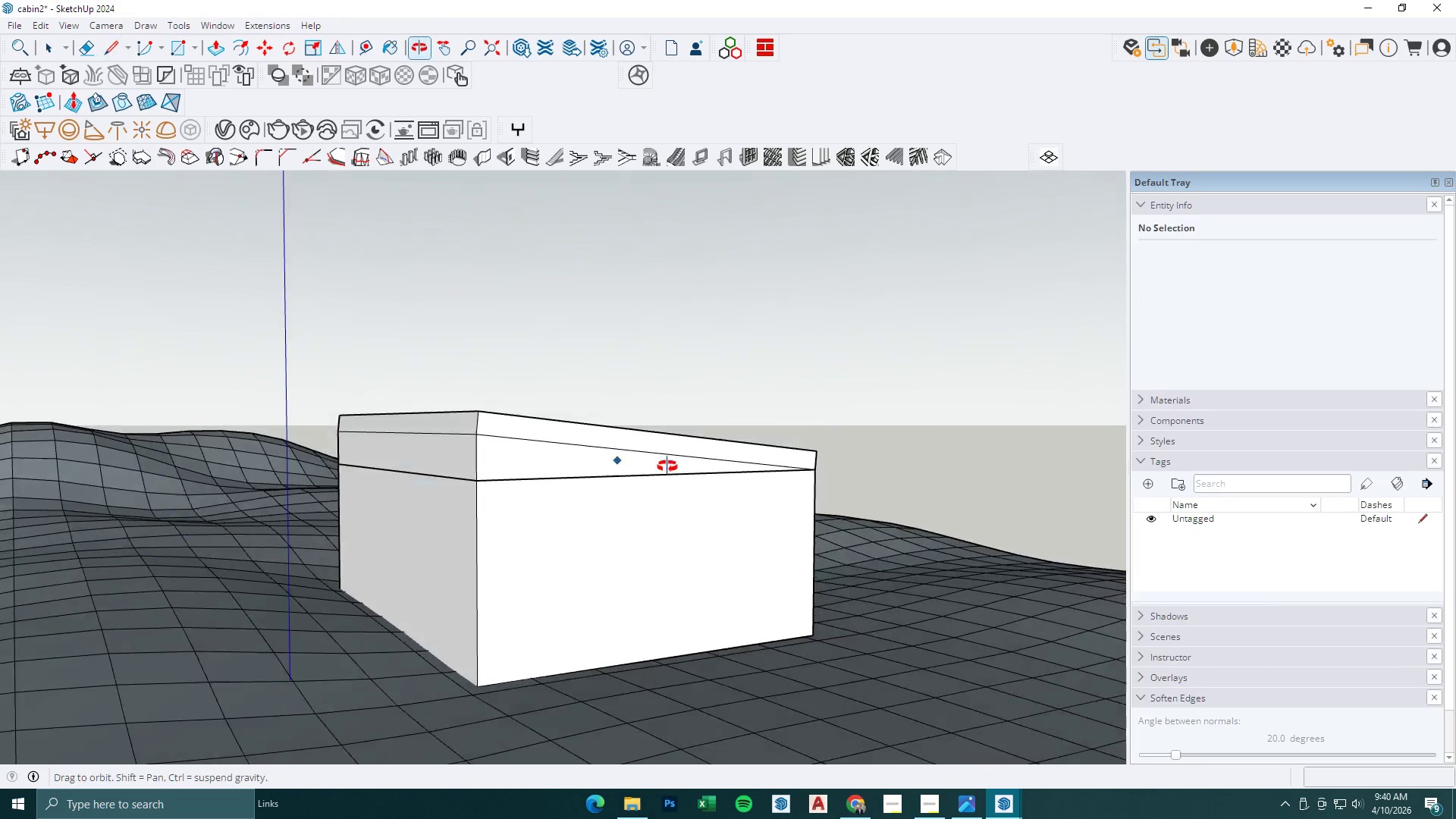 
key(P)
 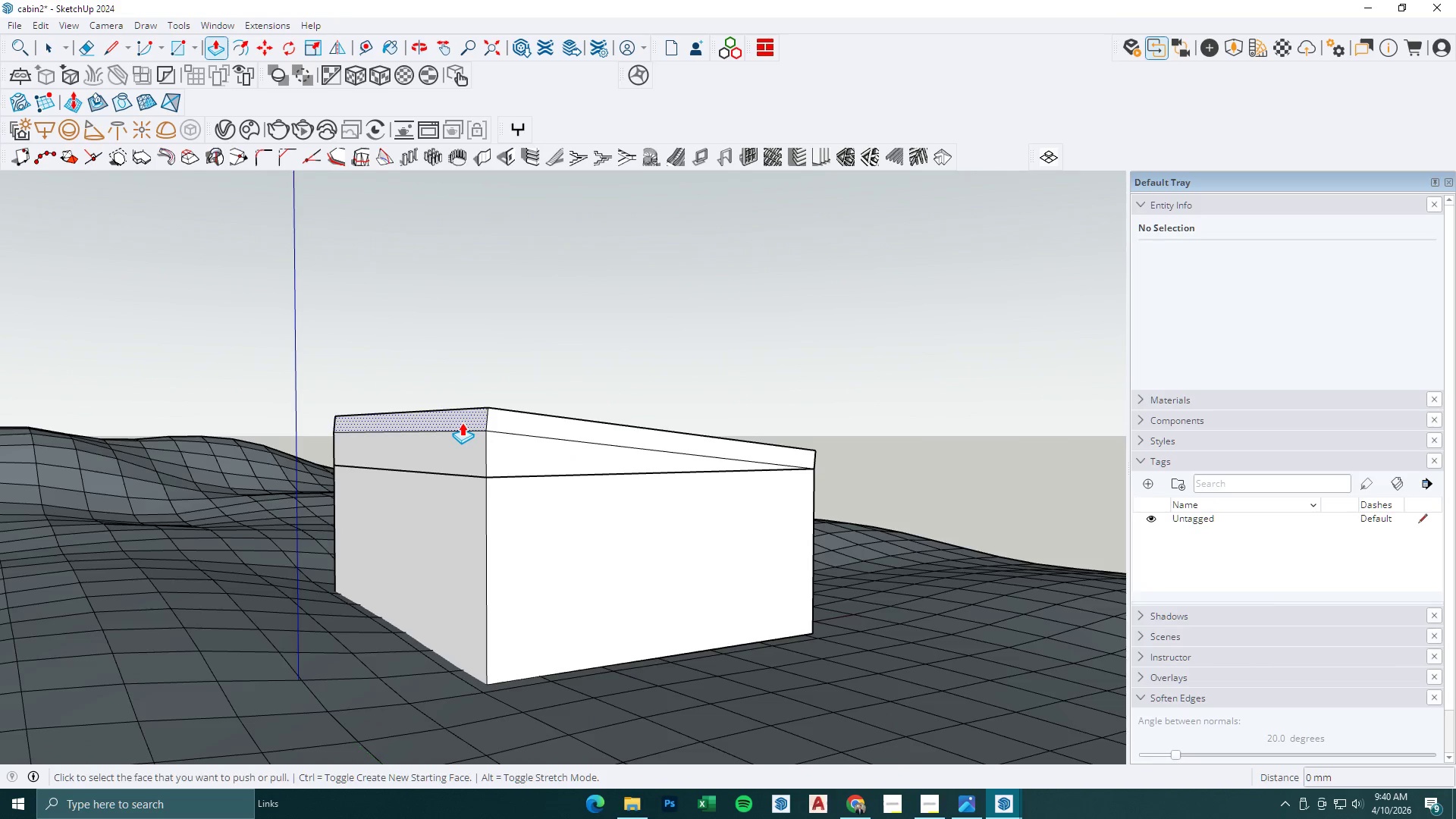 
left_click([462, 422])
 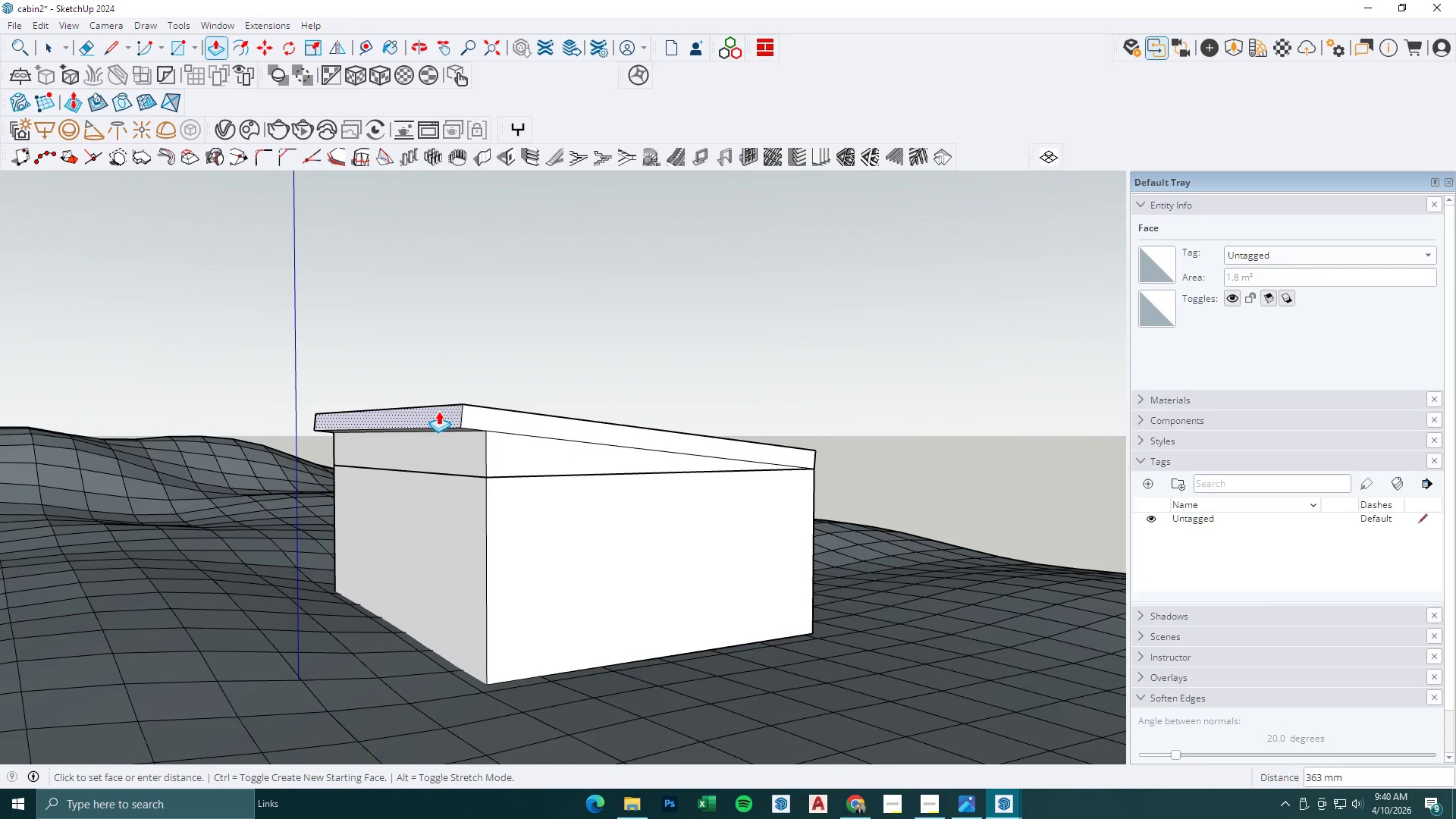 
key(Numpad6)
 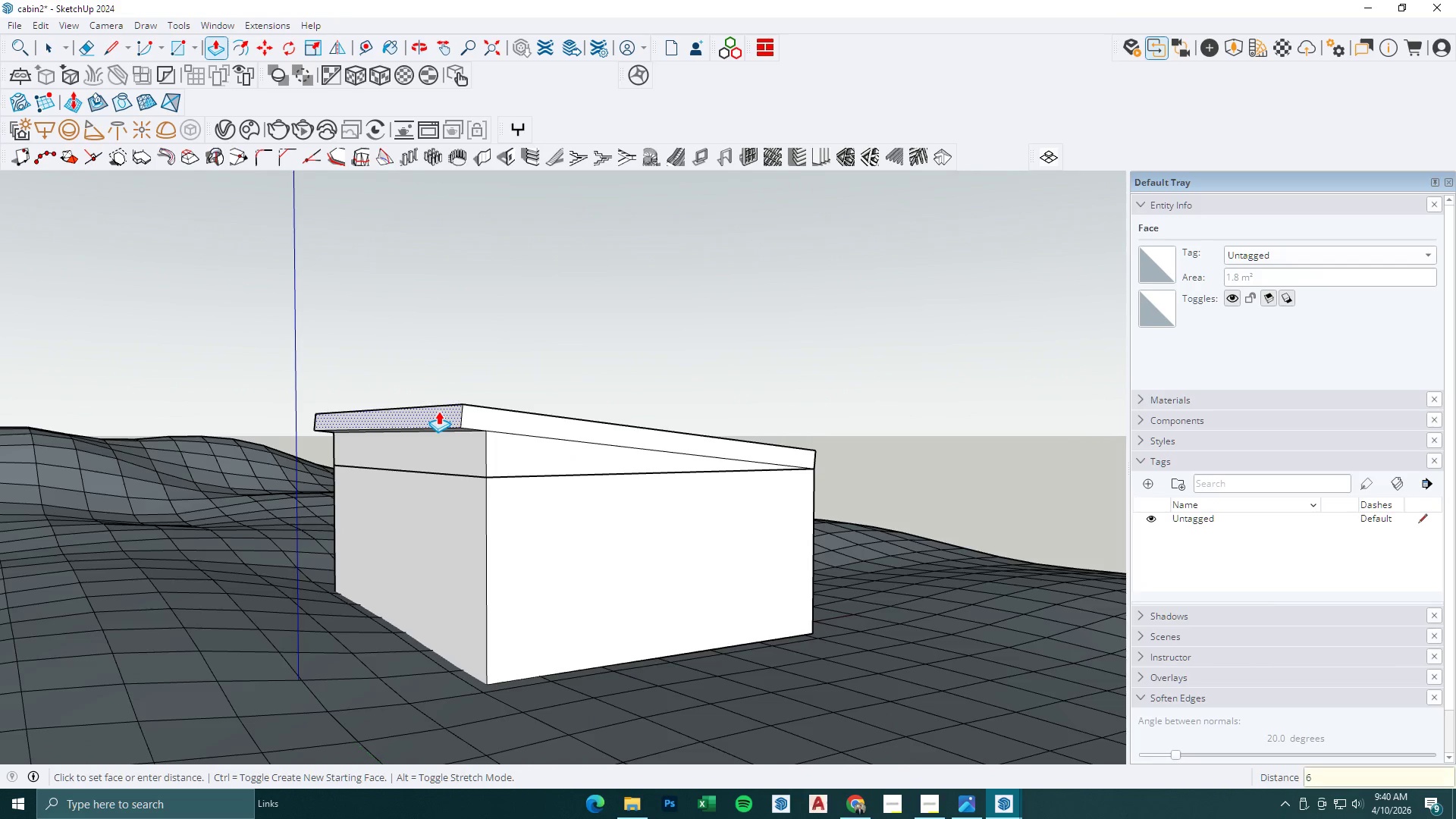 
key(Numpad0)
 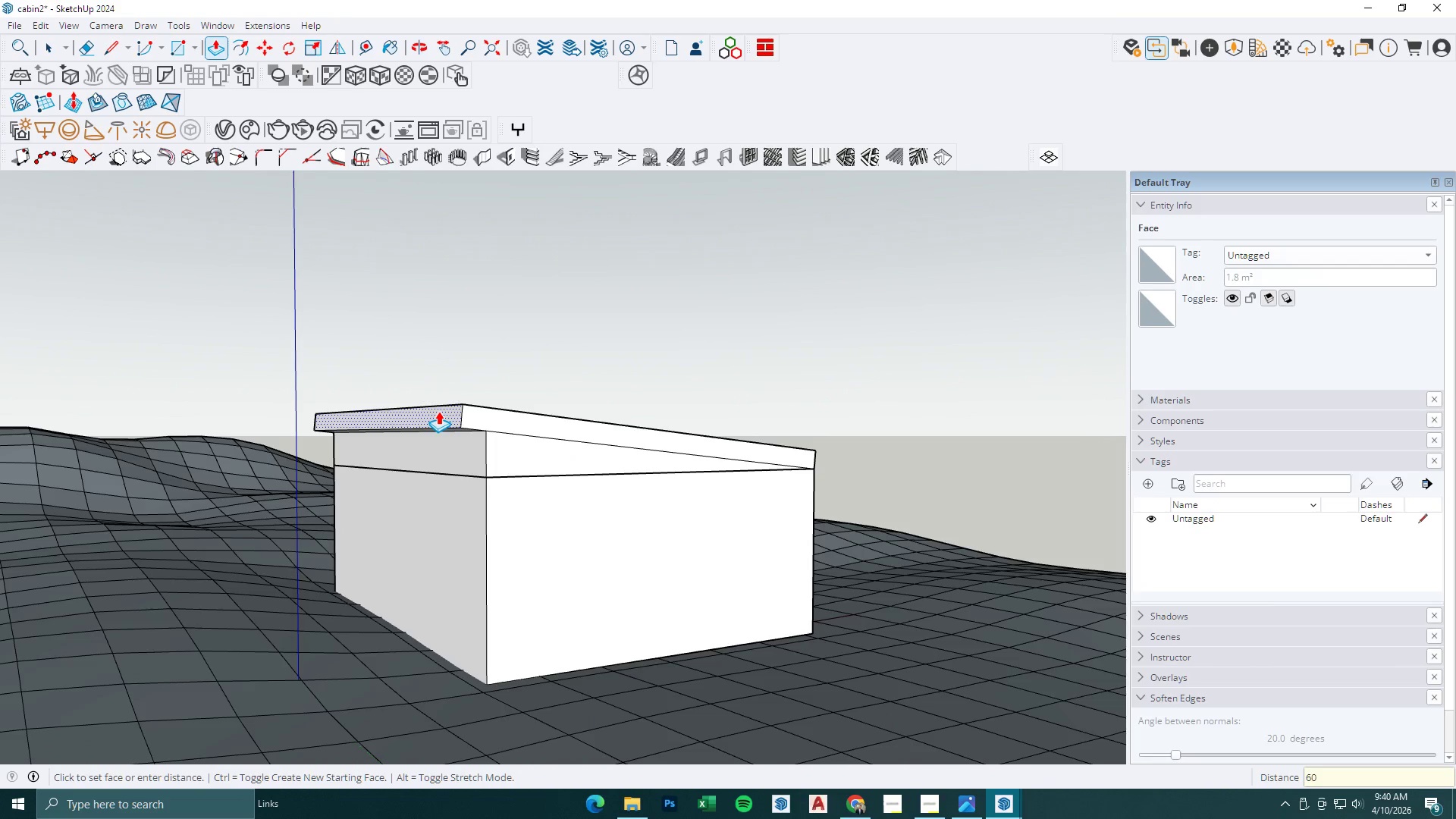 
key(Numpad0)
 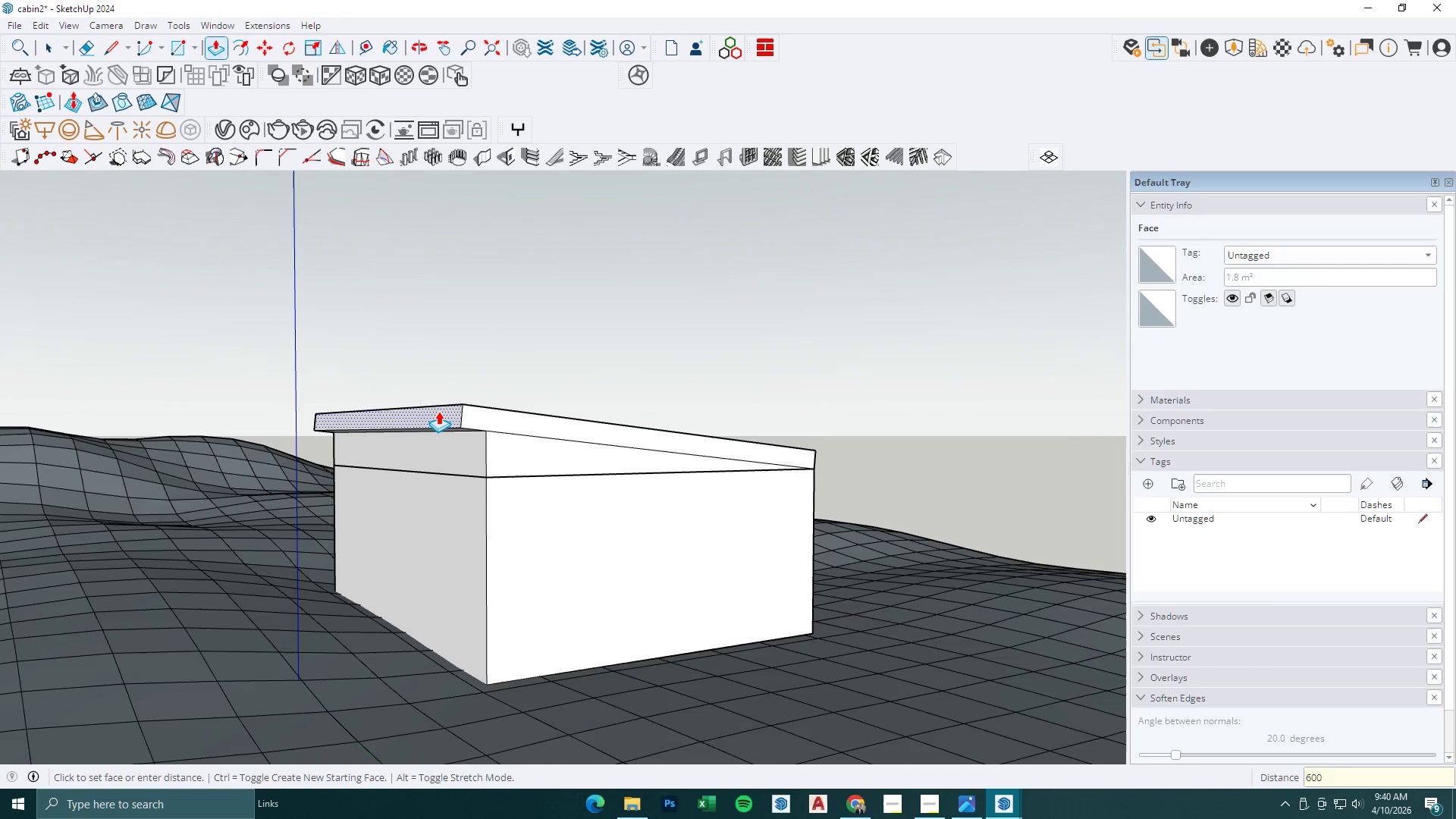 
key(NumpadEnter)
 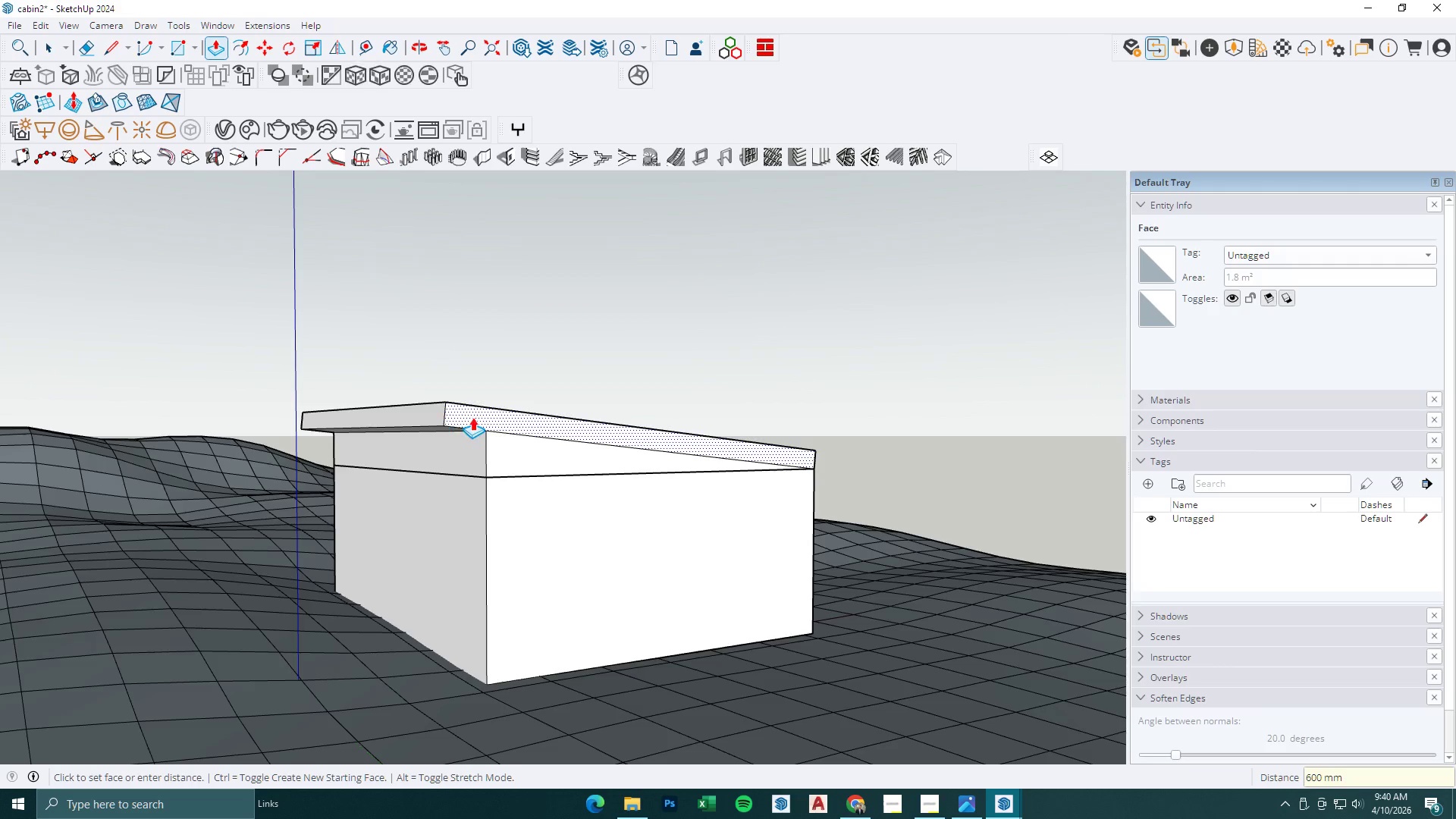 
double_click([478, 418])
 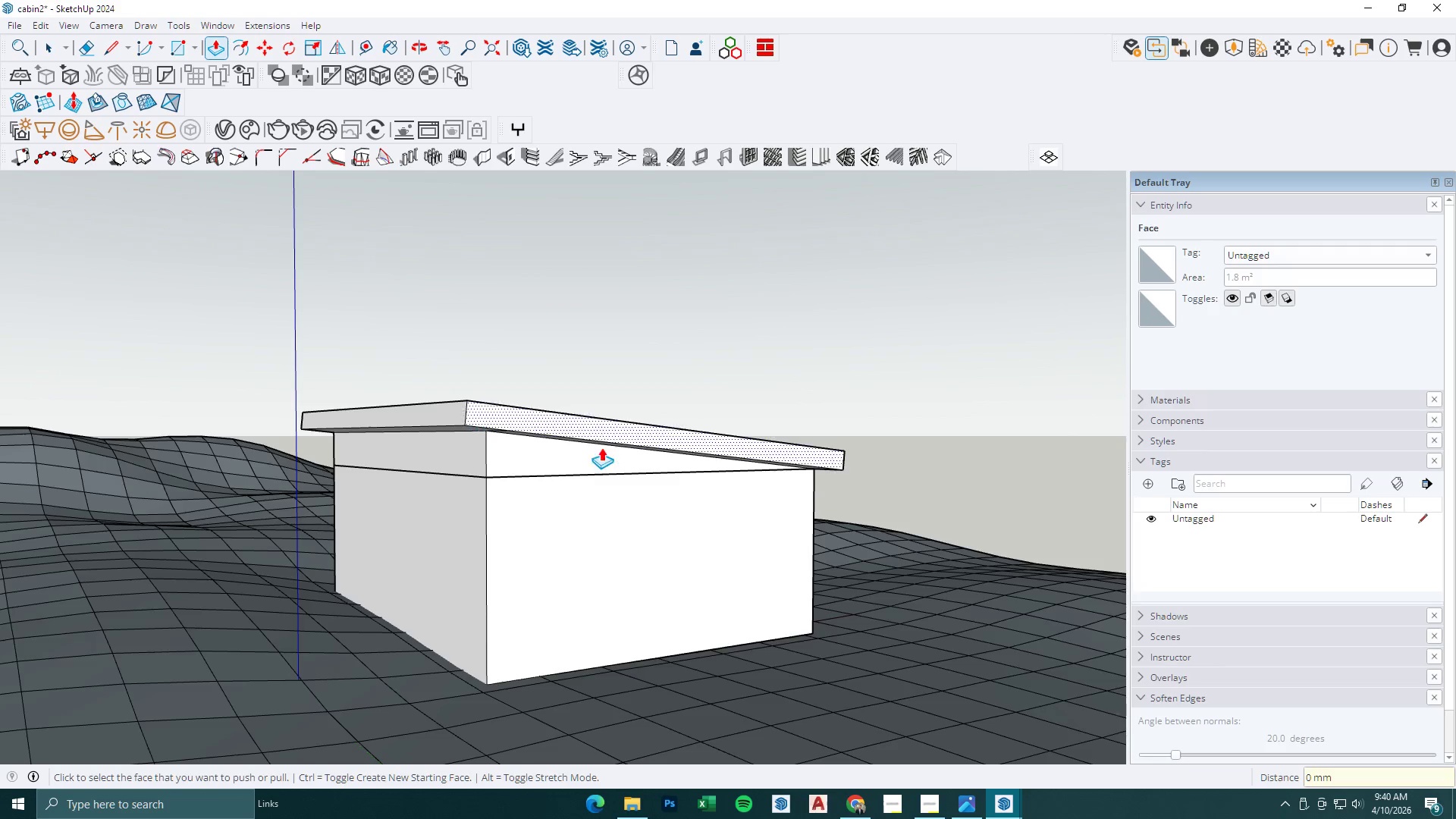 
scroll: coordinate [812, 485], scroll_direction: down, amount: 1.0
 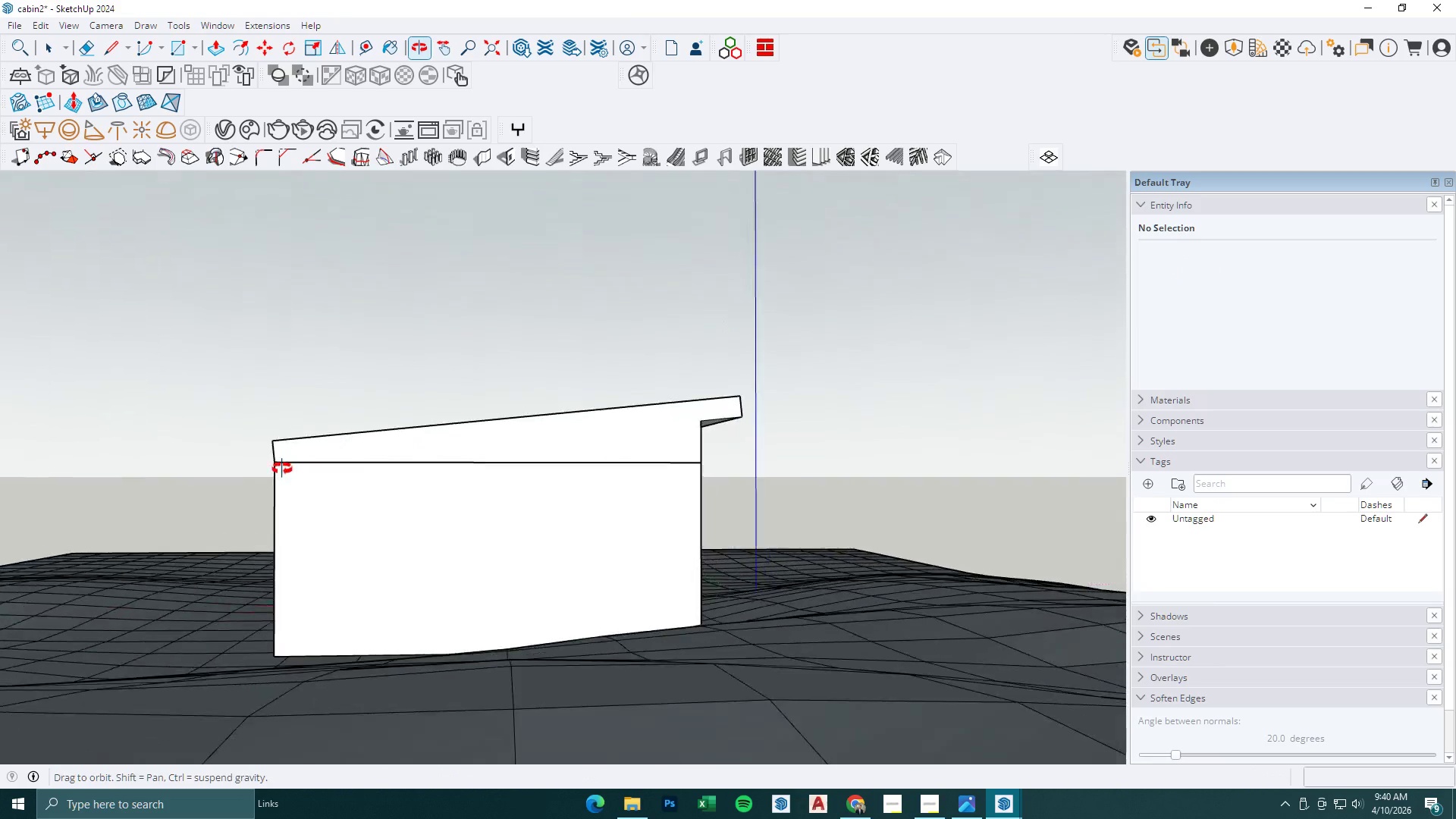 
key(Semicolon)
 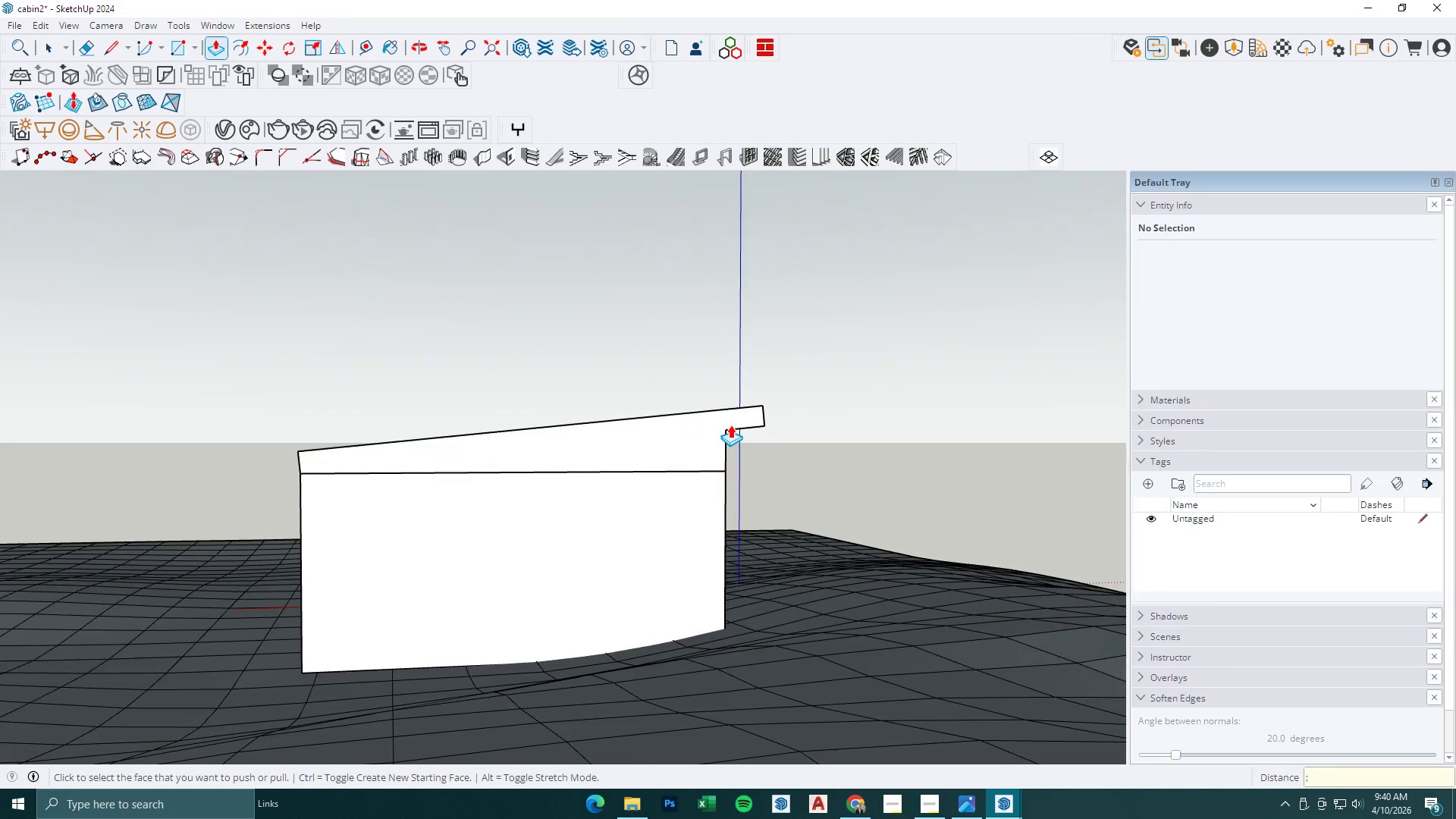 
key(L)
 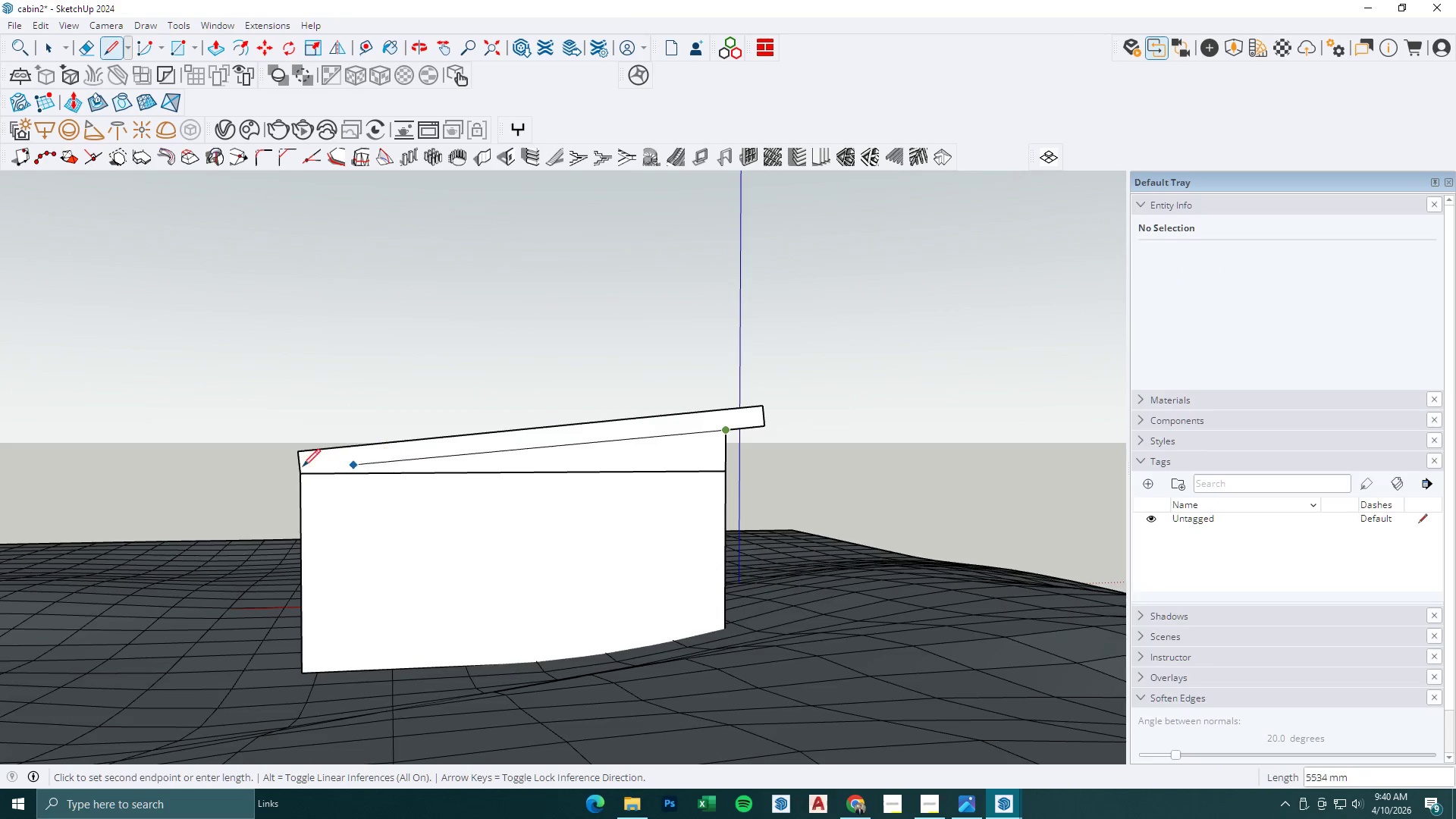 
left_click([299, 467])
 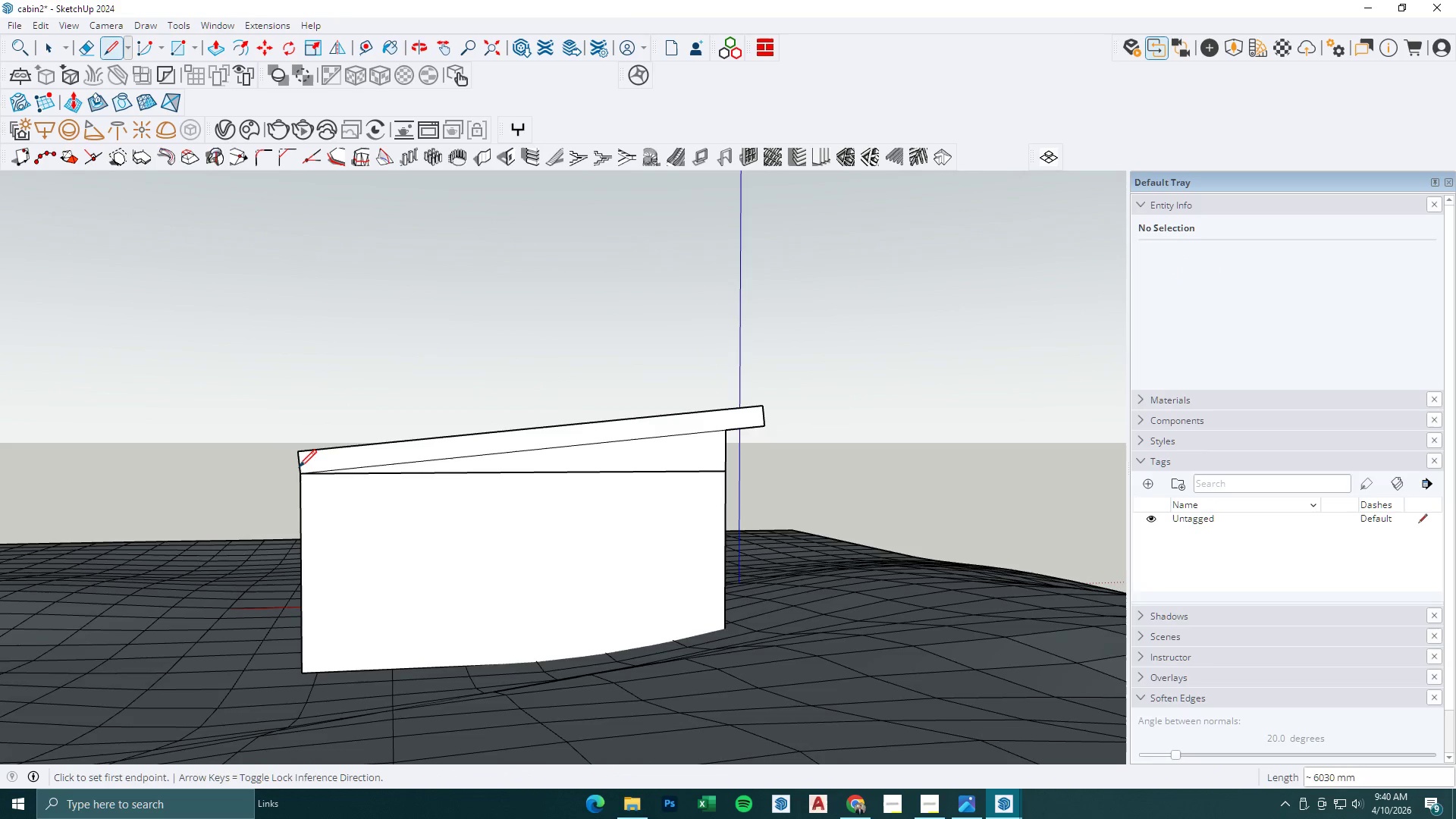 
key(P)
 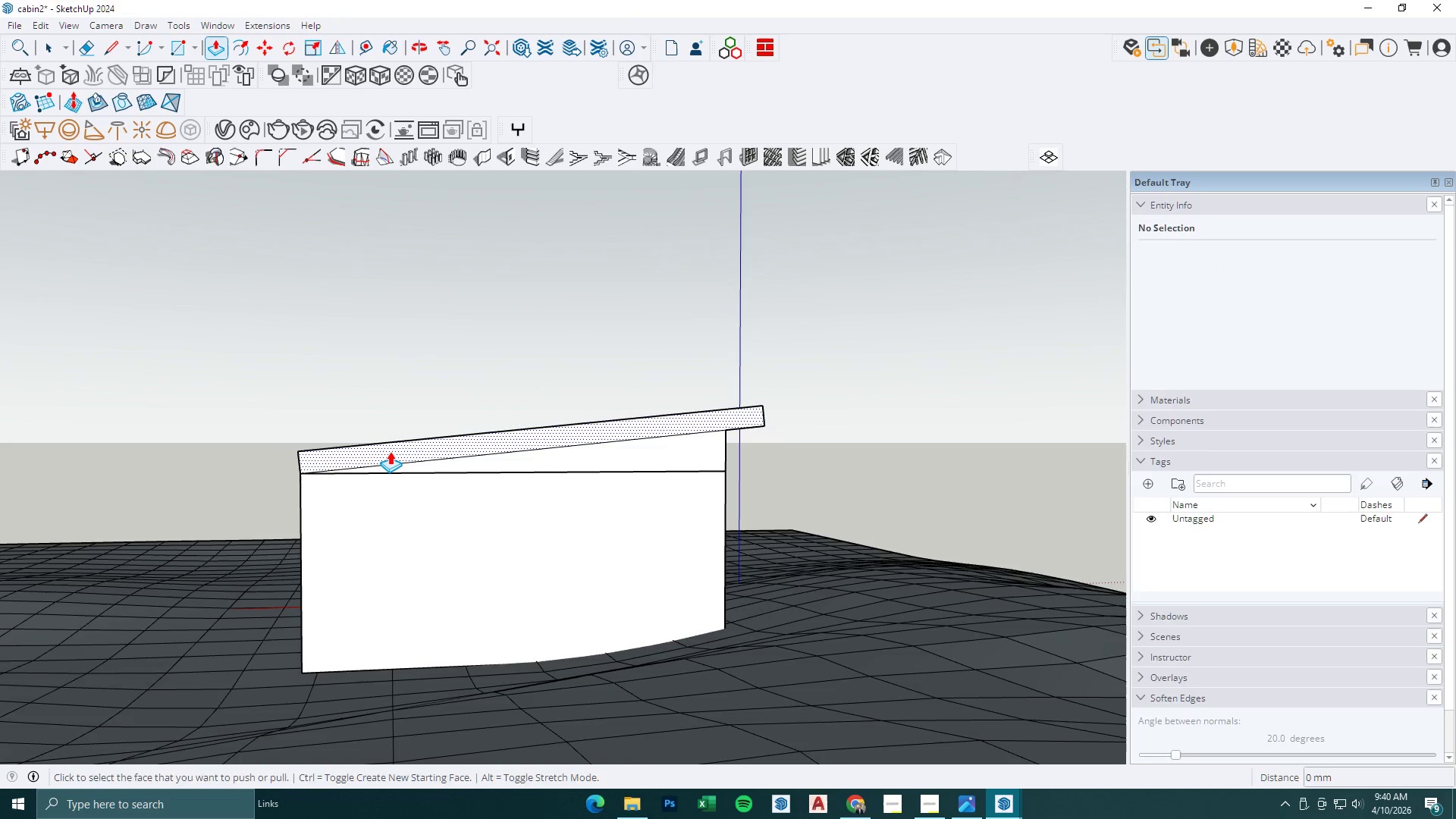 
double_click([390, 451])
 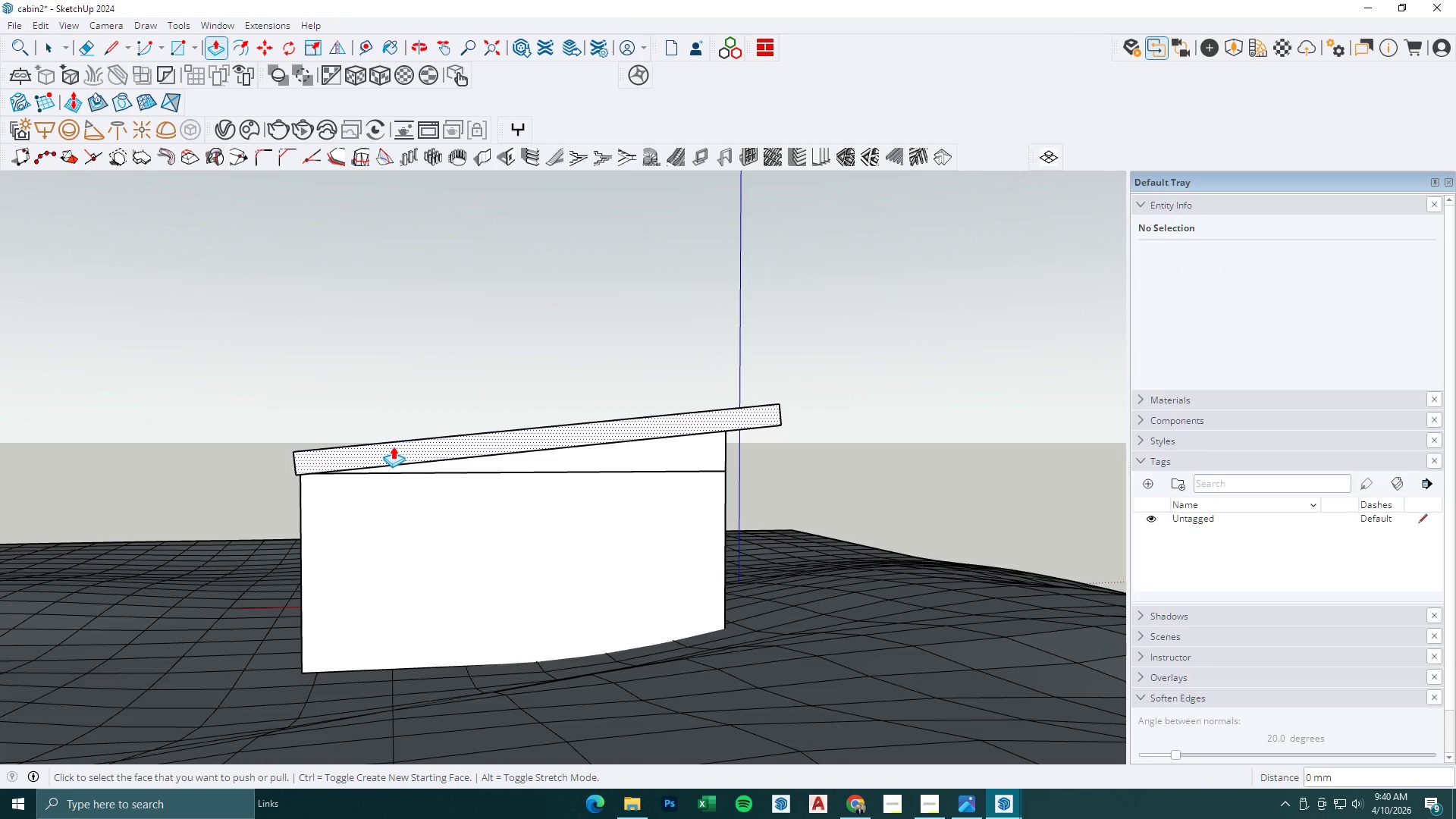 
scroll: coordinate [403, 441], scroll_direction: down, amount: 2.0
 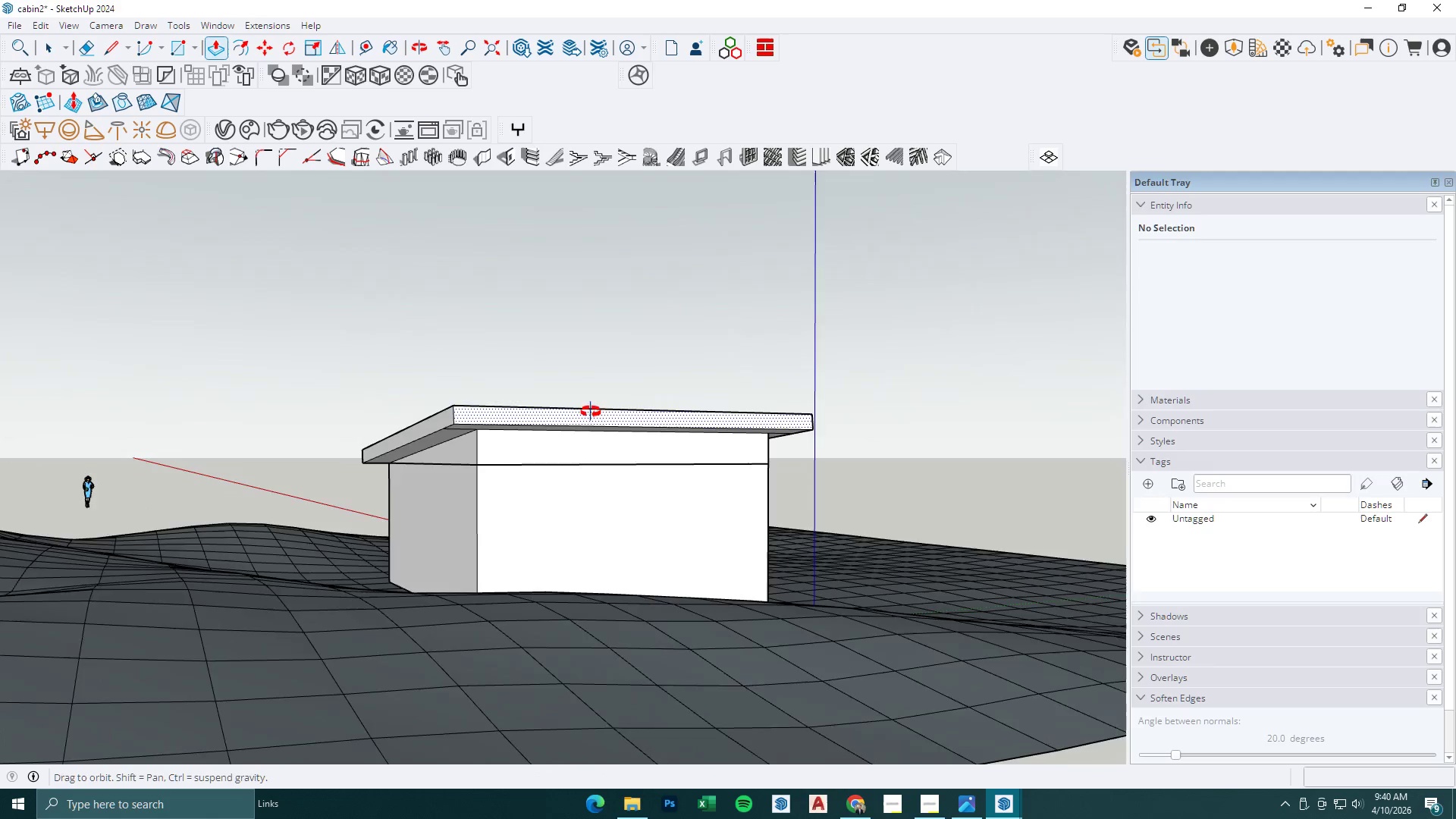 
key(E)
 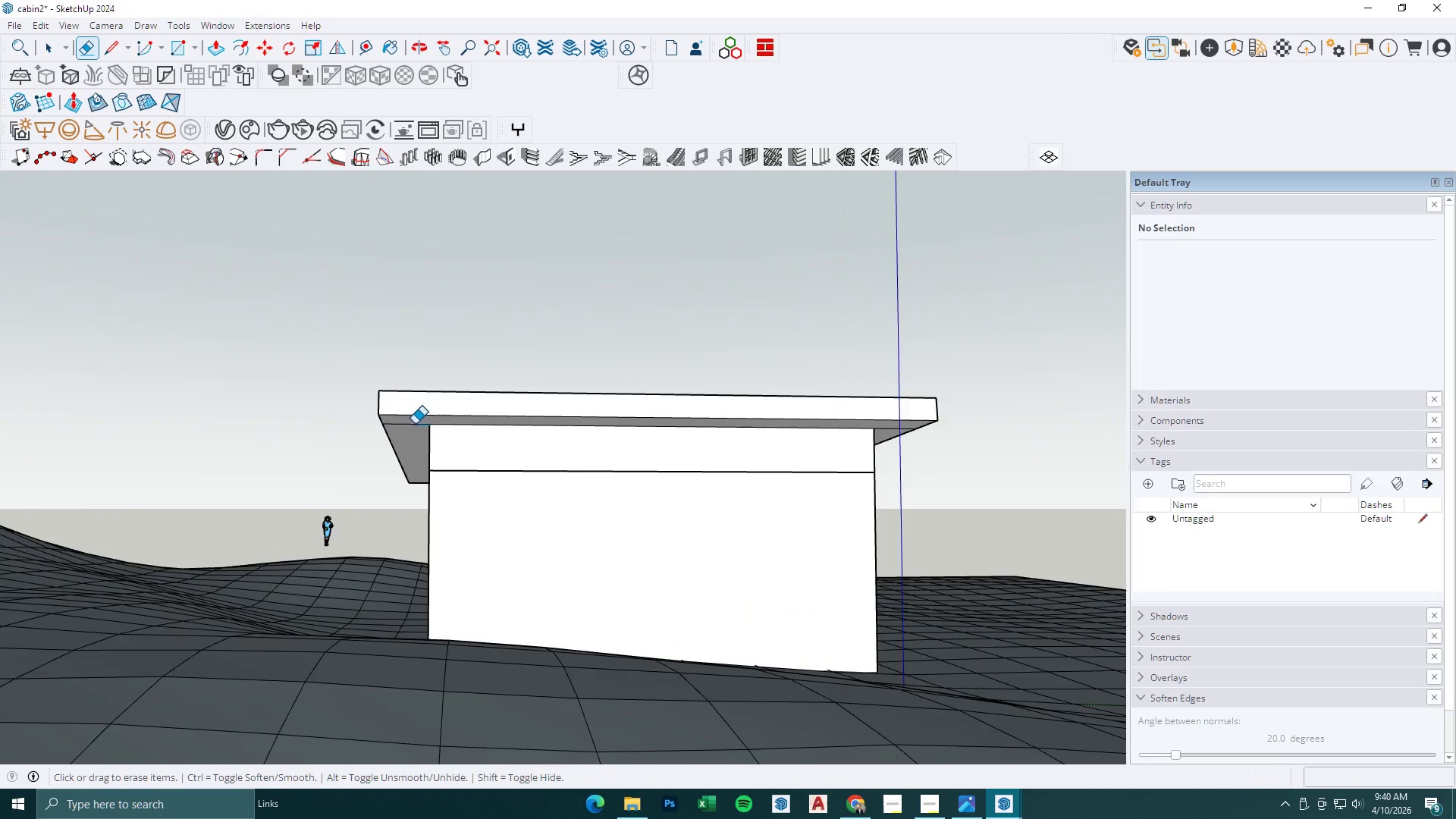 
left_click_drag(start_coordinate=[415, 424], to_coordinate=[415, 429])
 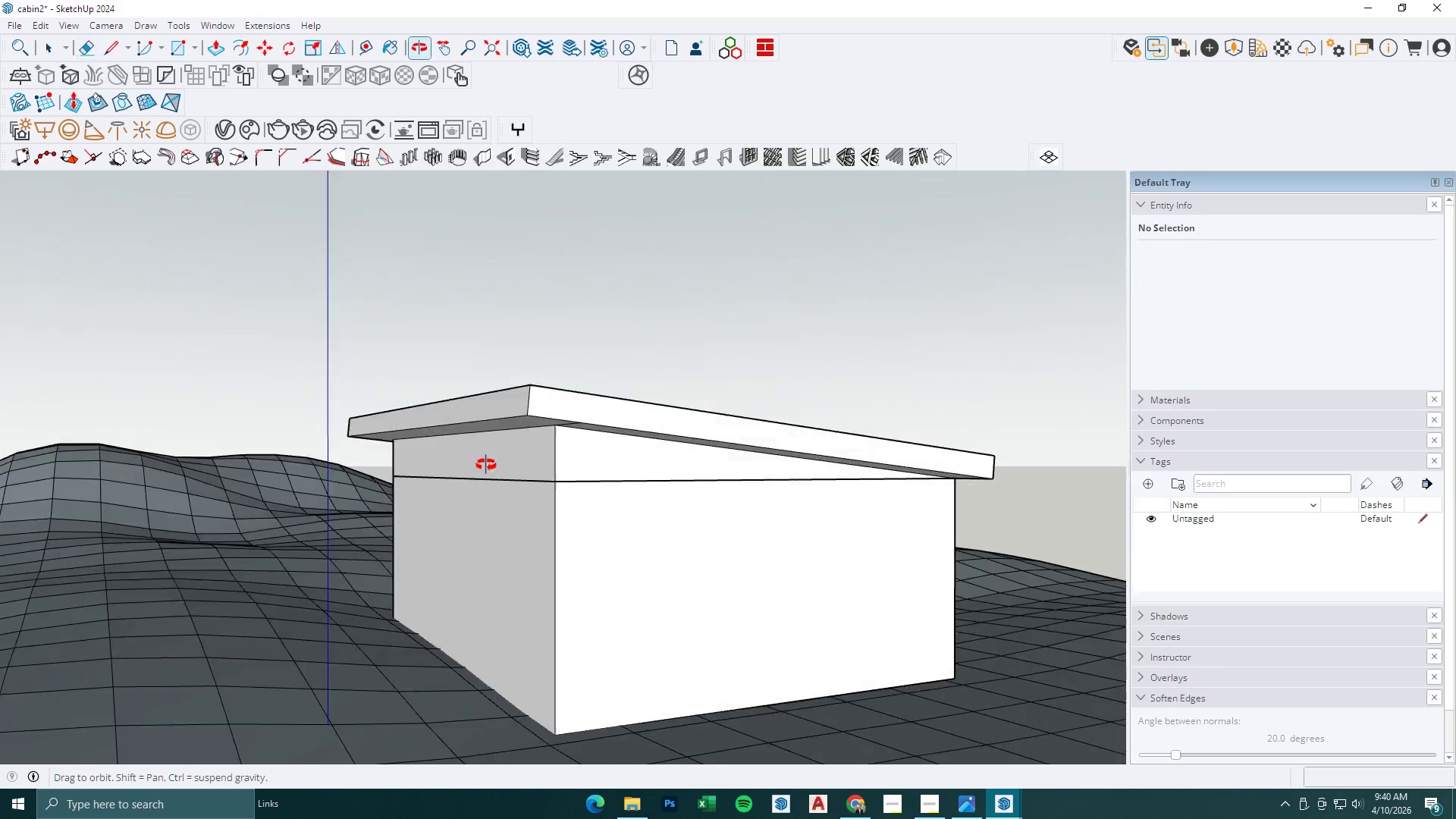 
scroll: coordinate [426, 419], scroll_direction: up, amount: 3.0
 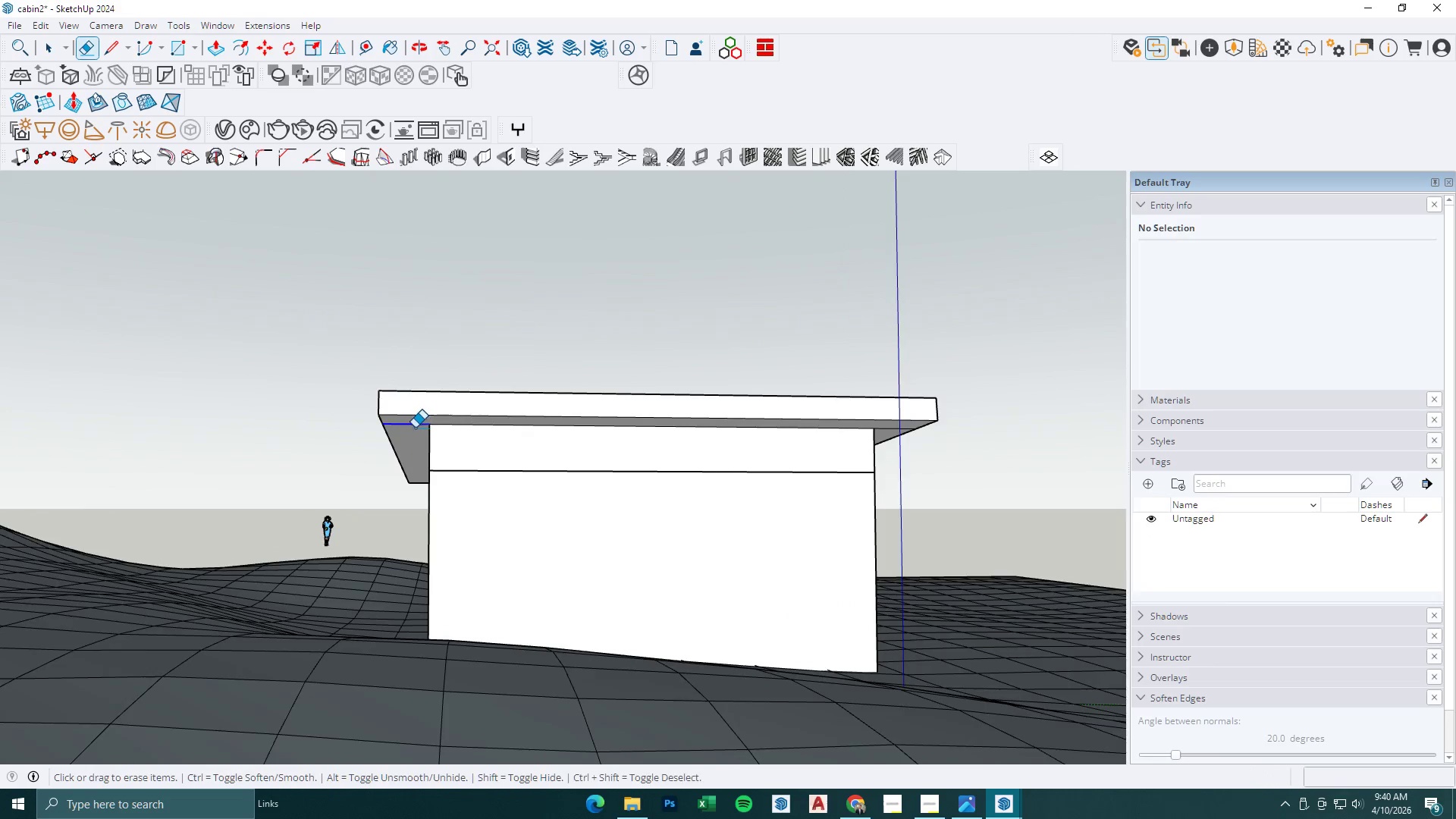 
scroll: coordinate [472, 464], scroll_direction: down, amount: 8.0
 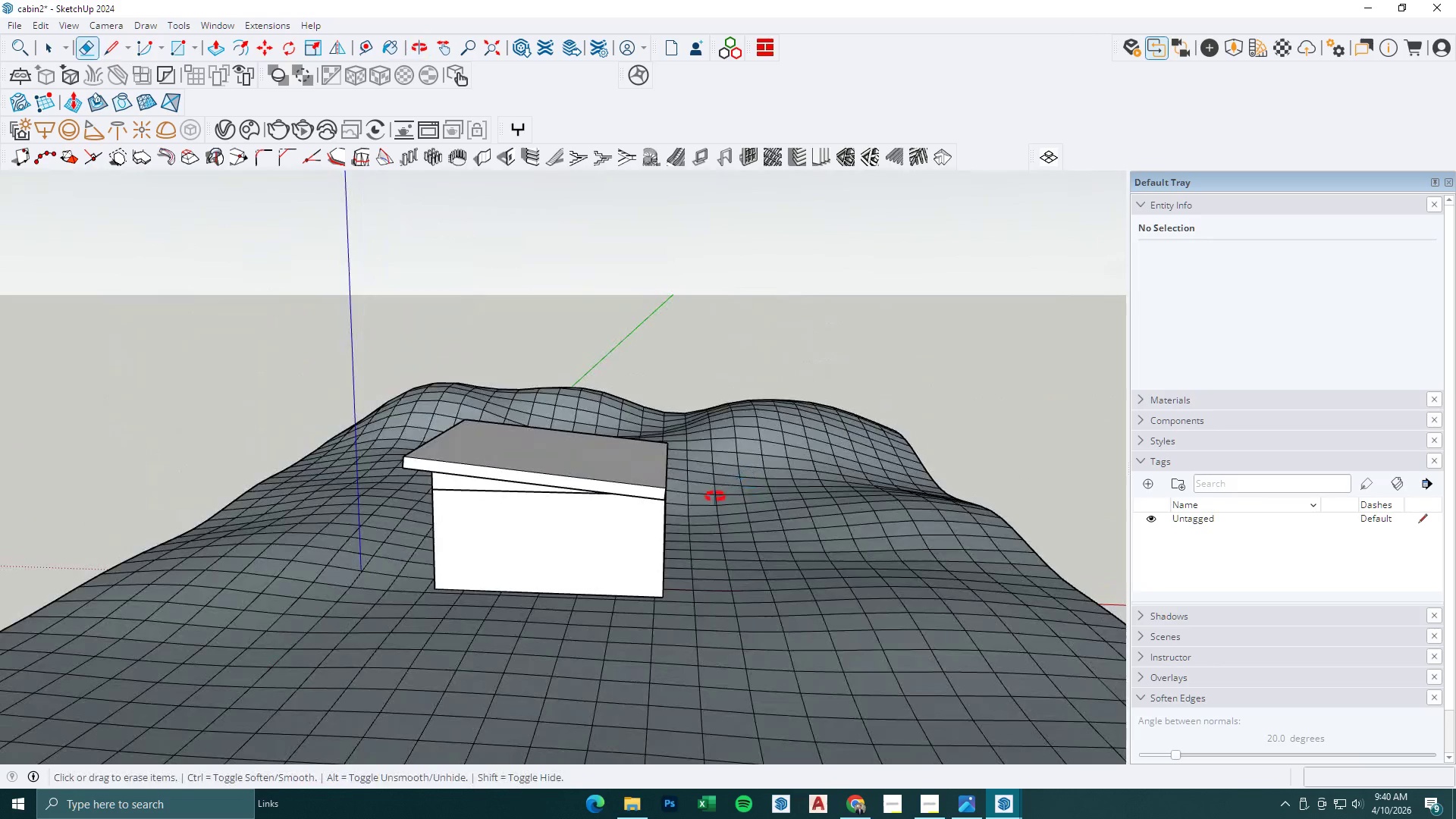 
key(T)
 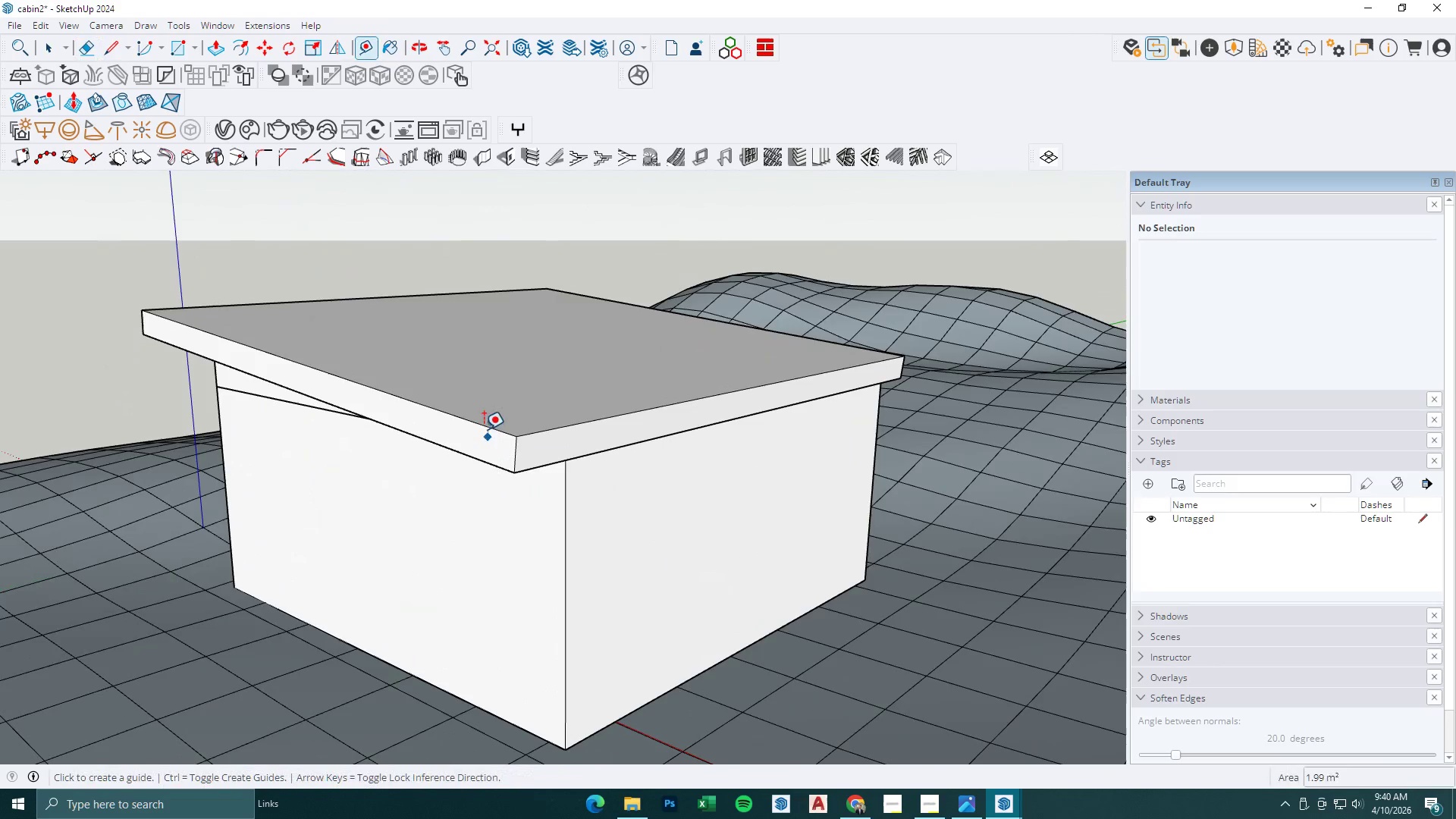 
left_click([483, 422])
 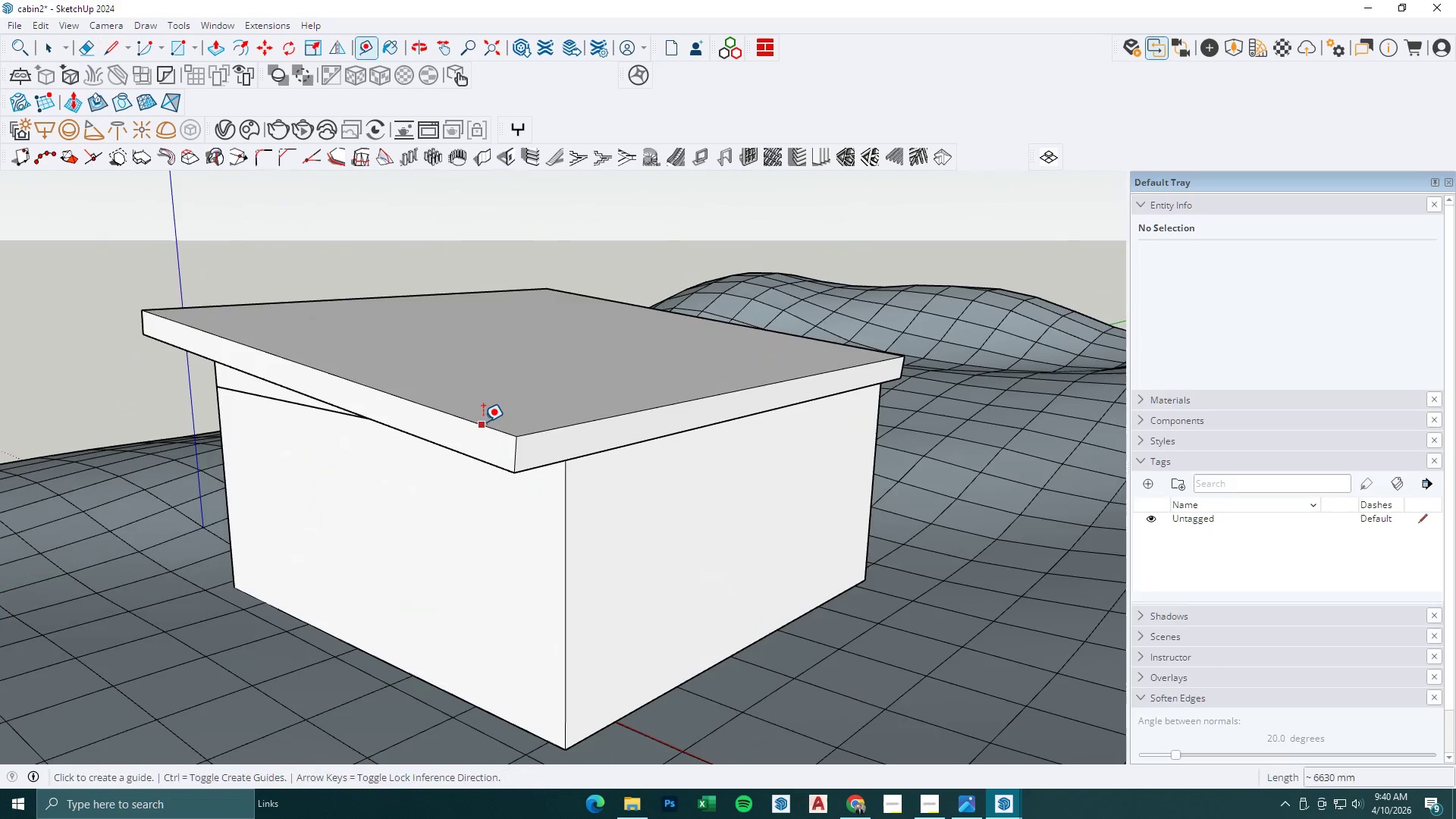 
scroll: coordinate [503, 463], scroll_direction: up, amount: 10.0
 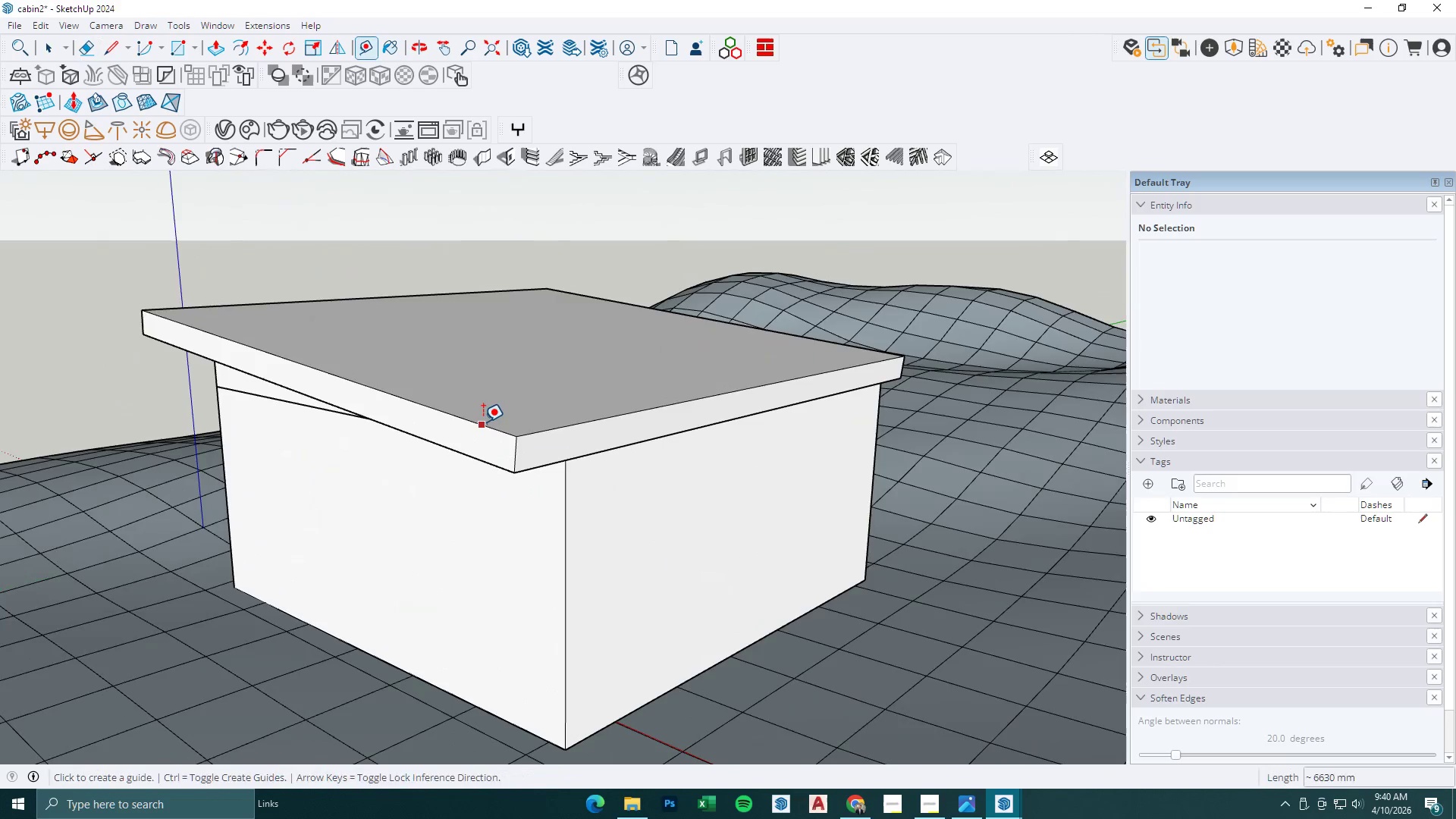 
double_click([482, 421])
 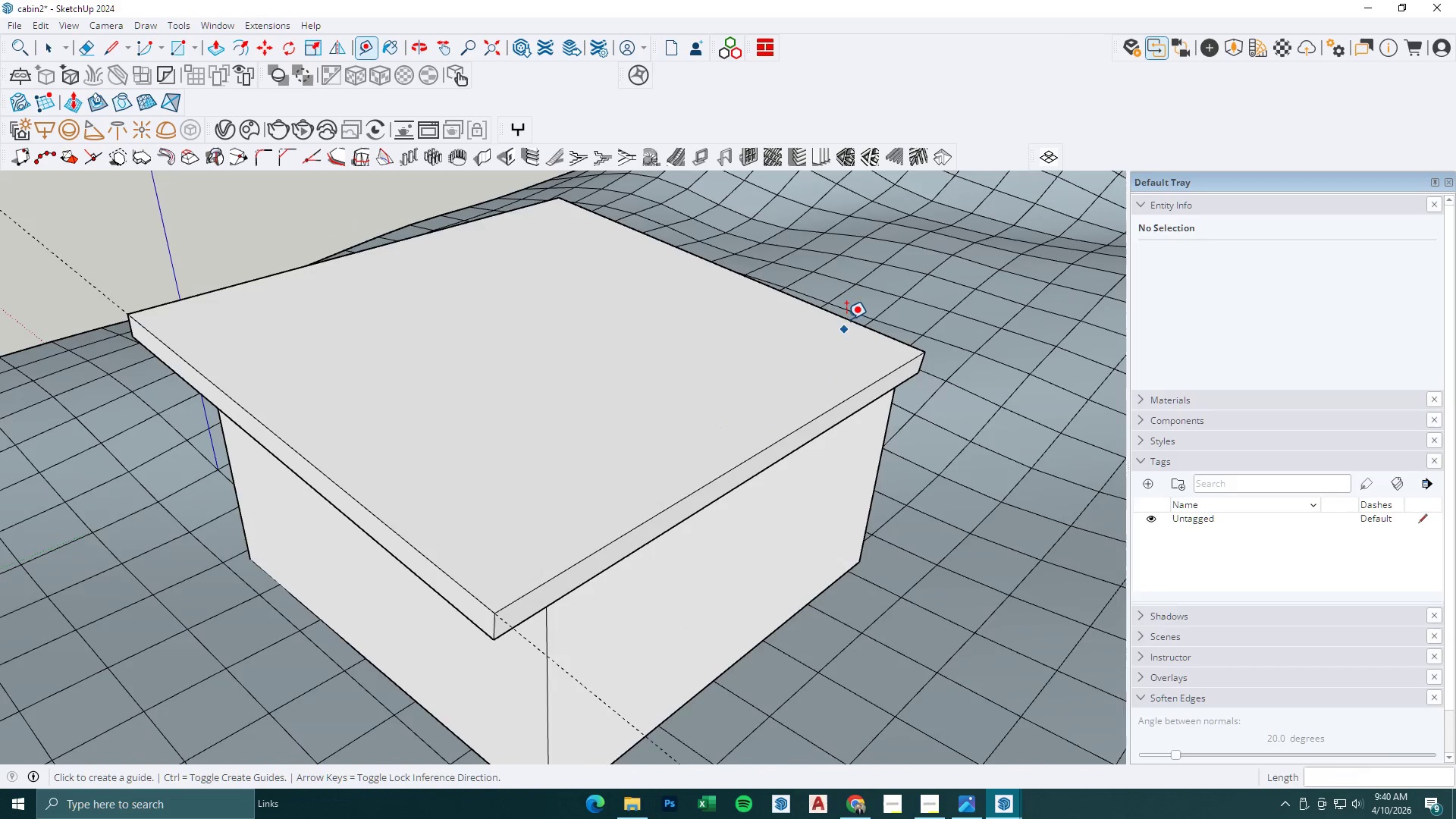 
double_click([846, 318])
 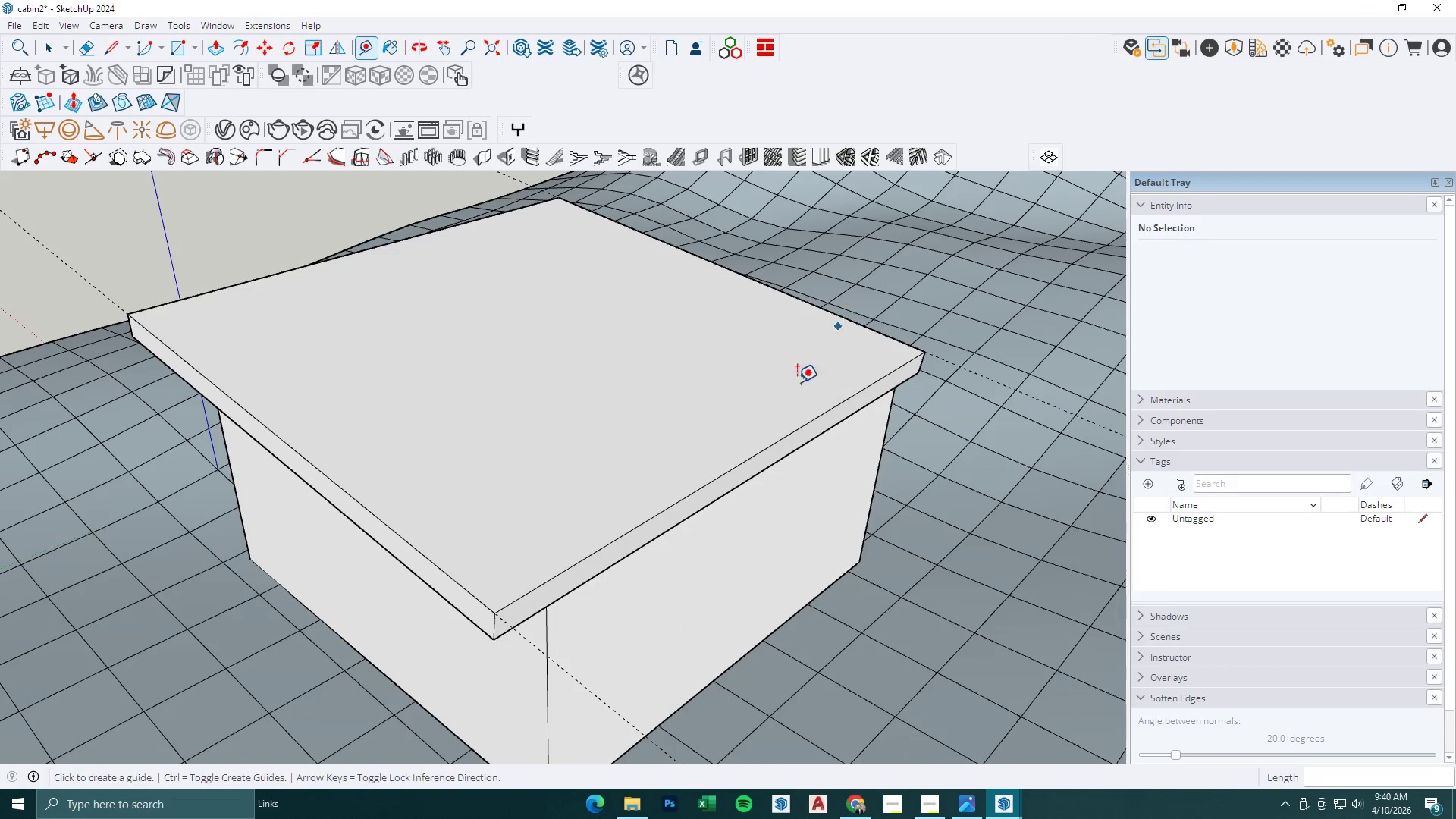 
key(Space)
 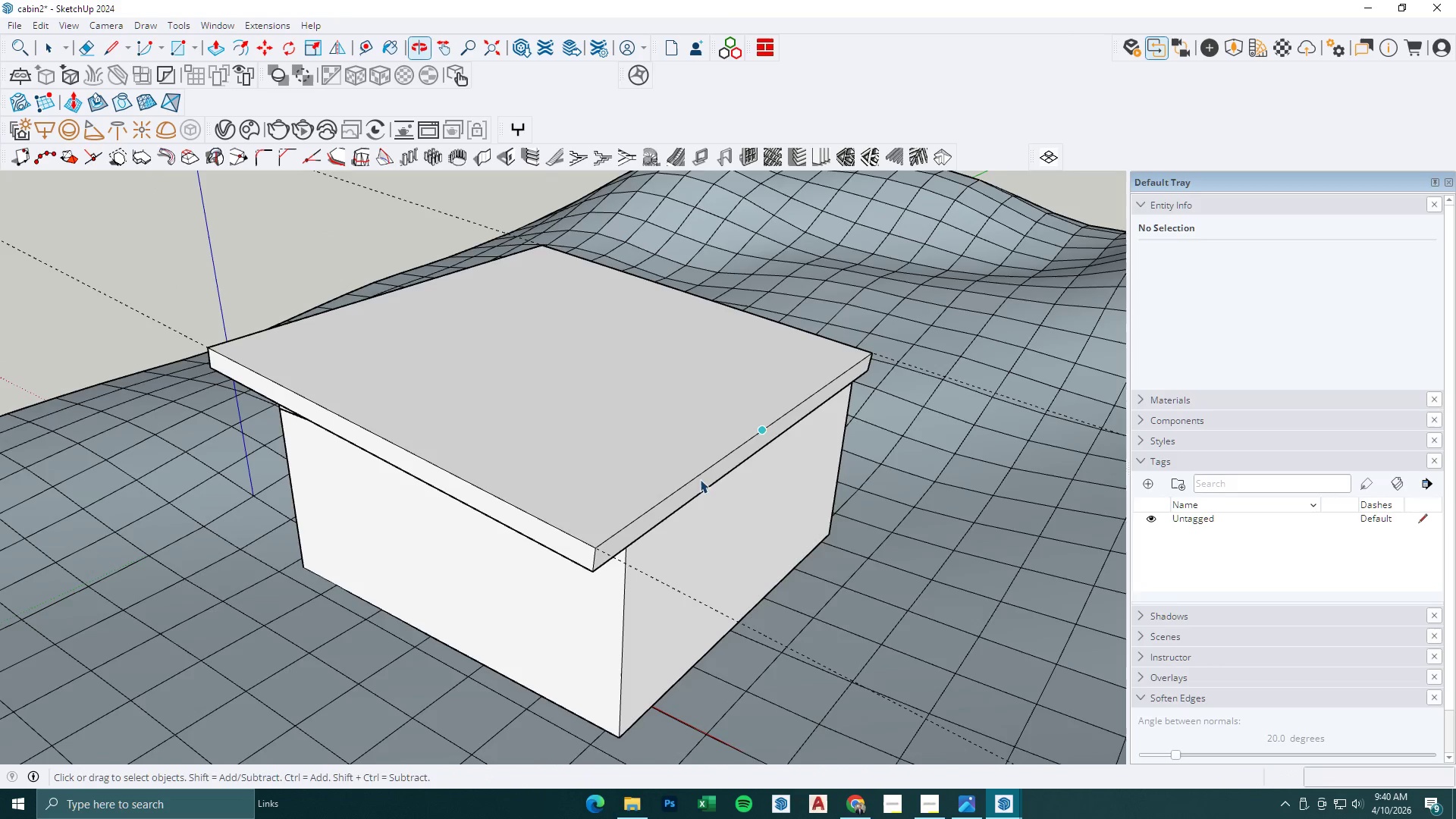 
key(Escape)
 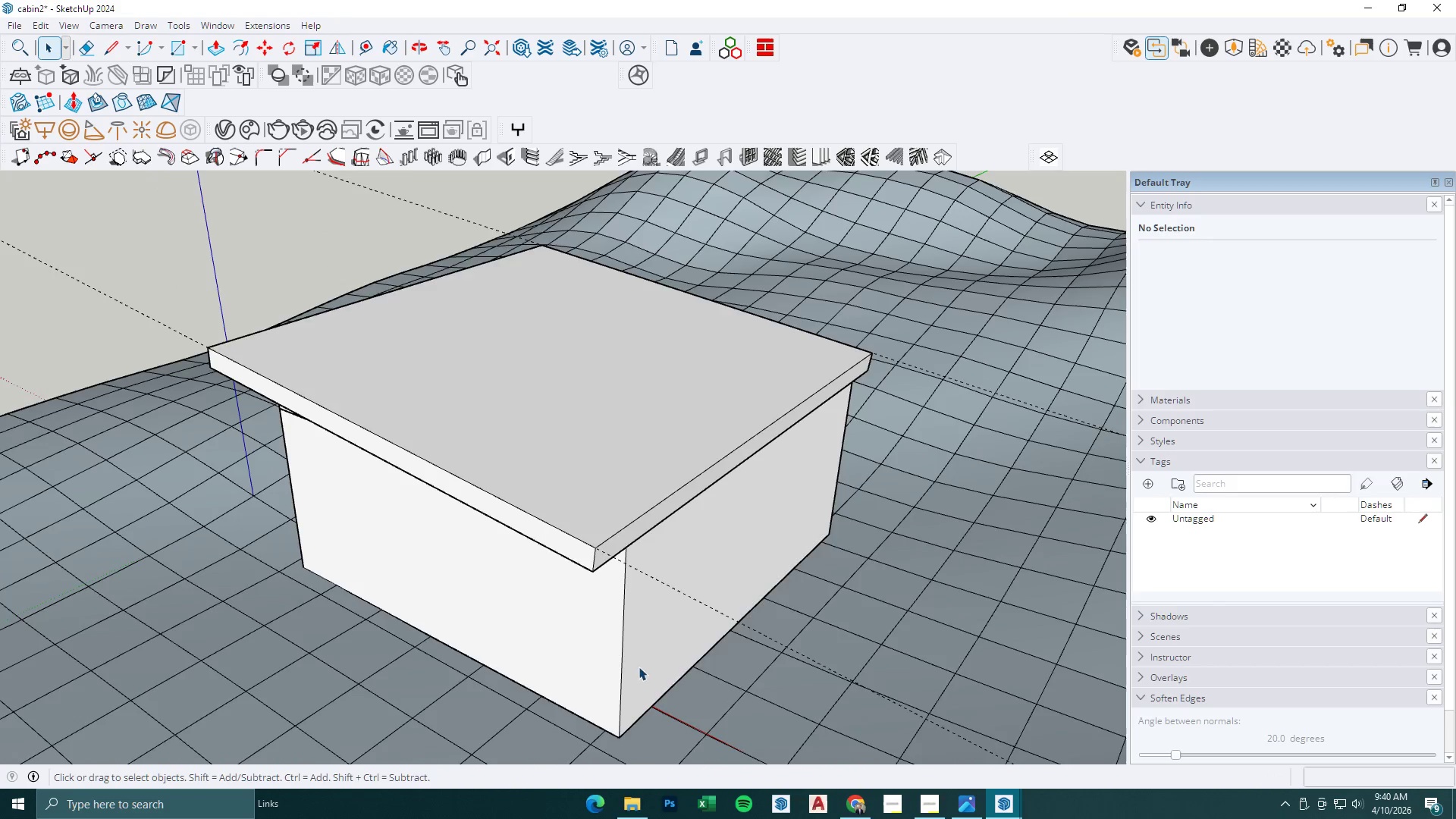 
scroll: coordinate [734, 442], scroll_direction: down, amount: 3.0
 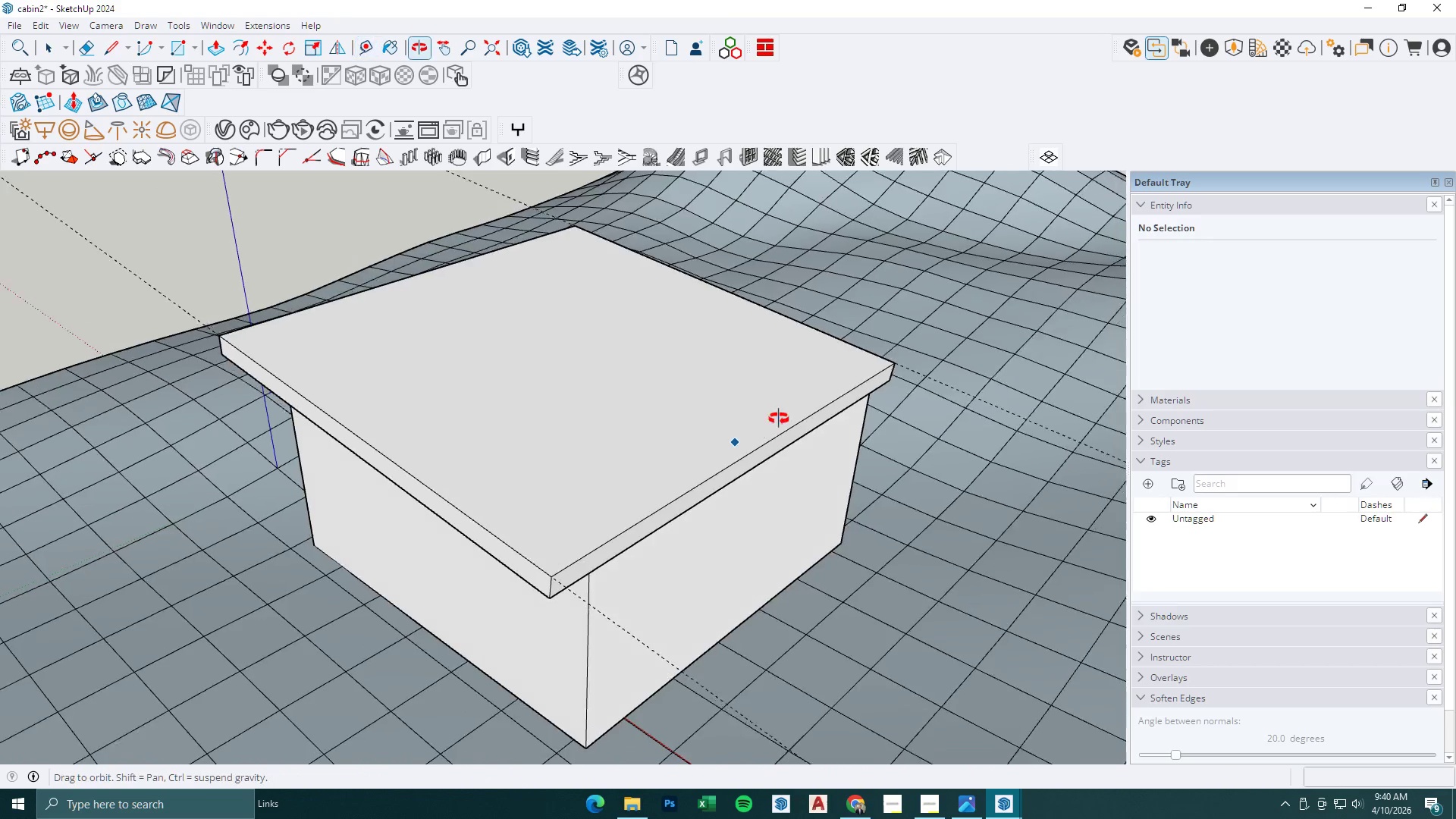 
scroll: coordinate [627, 695], scroll_direction: up, amount: 1.0
 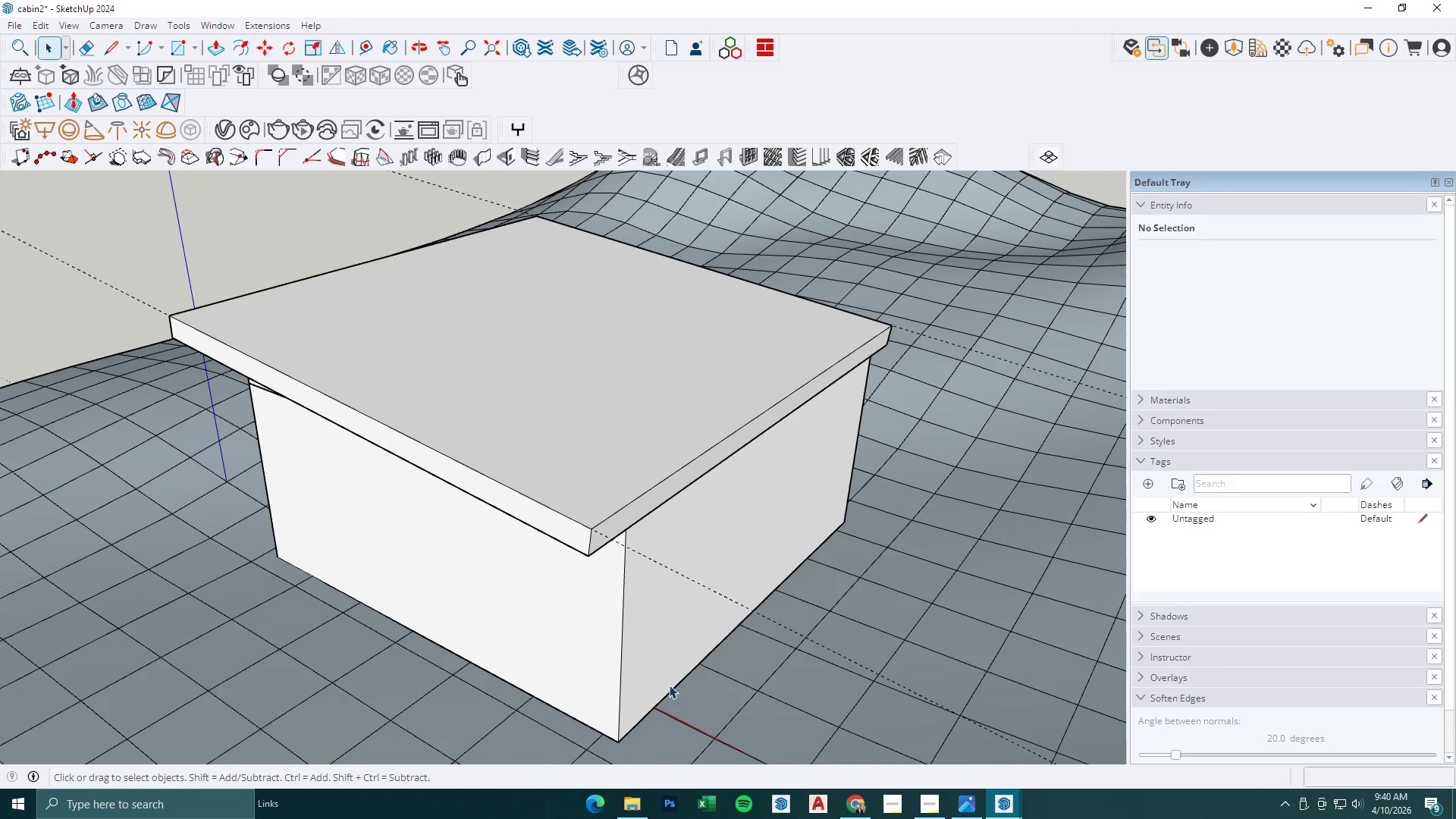 
key(T)
 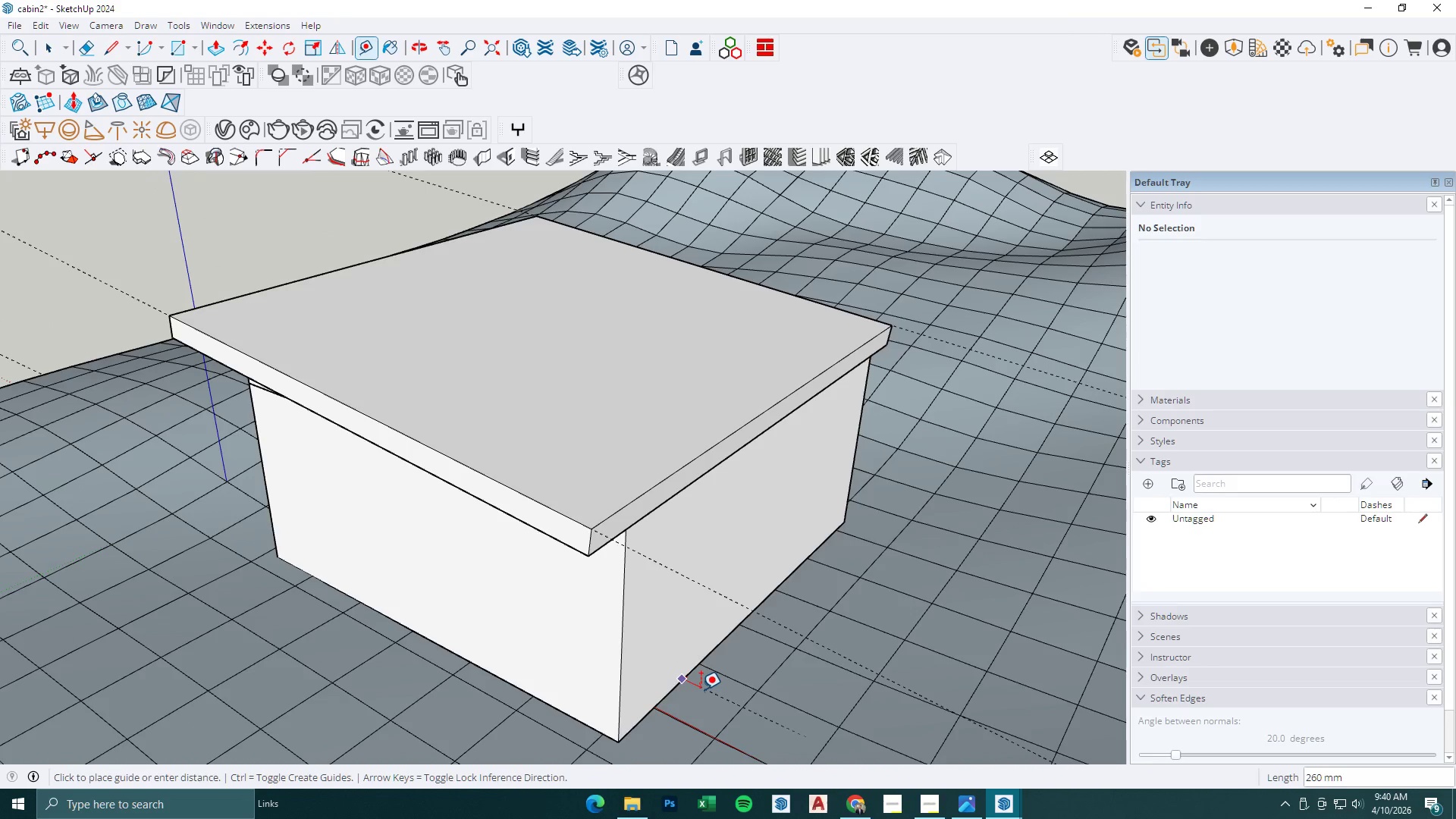 
key(Space)
 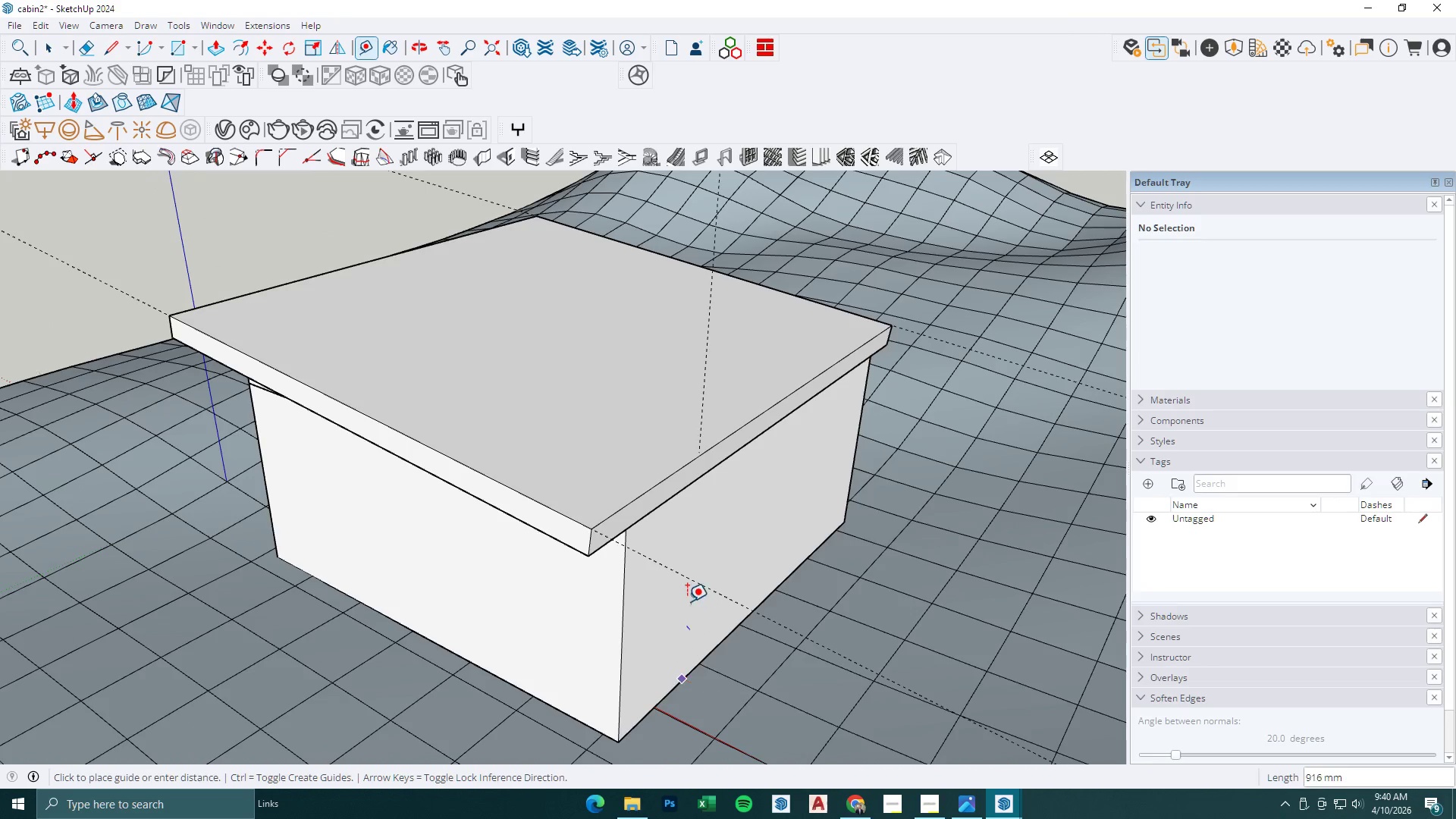 
key(Escape)
 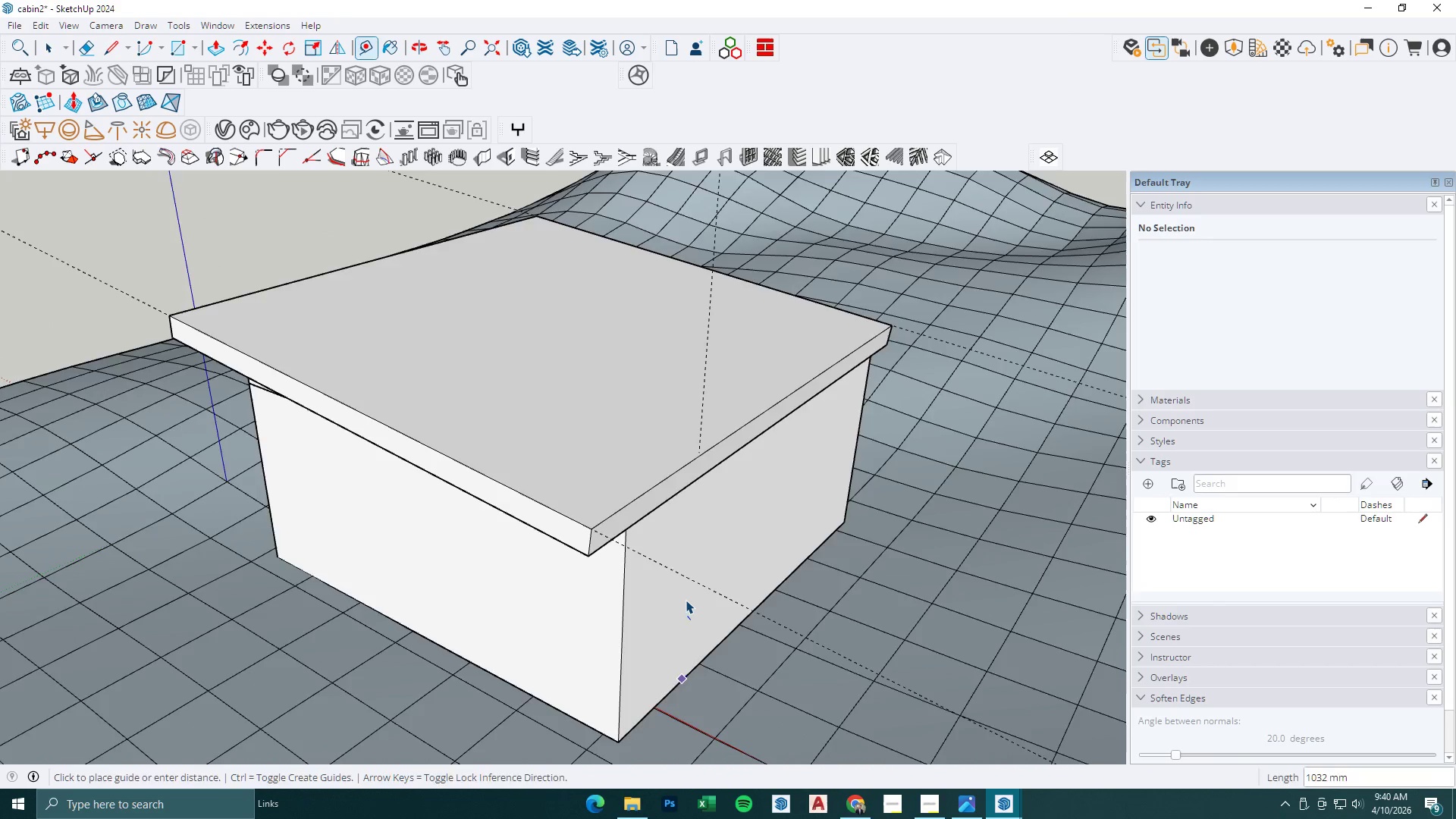 
left_click([629, 624])
 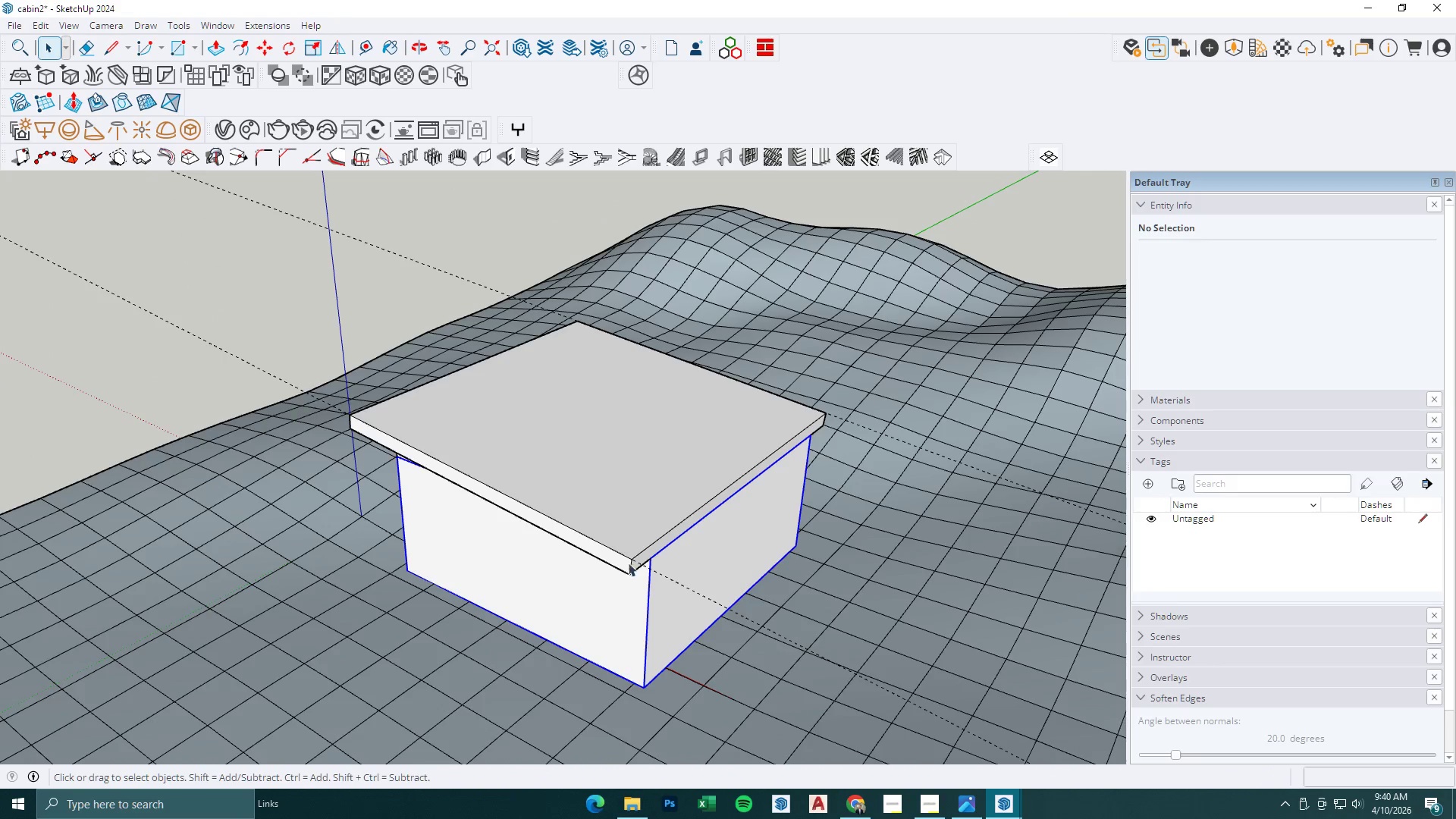 
scroll: coordinate [686, 600], scroll_direction: down, amount: 5.0
 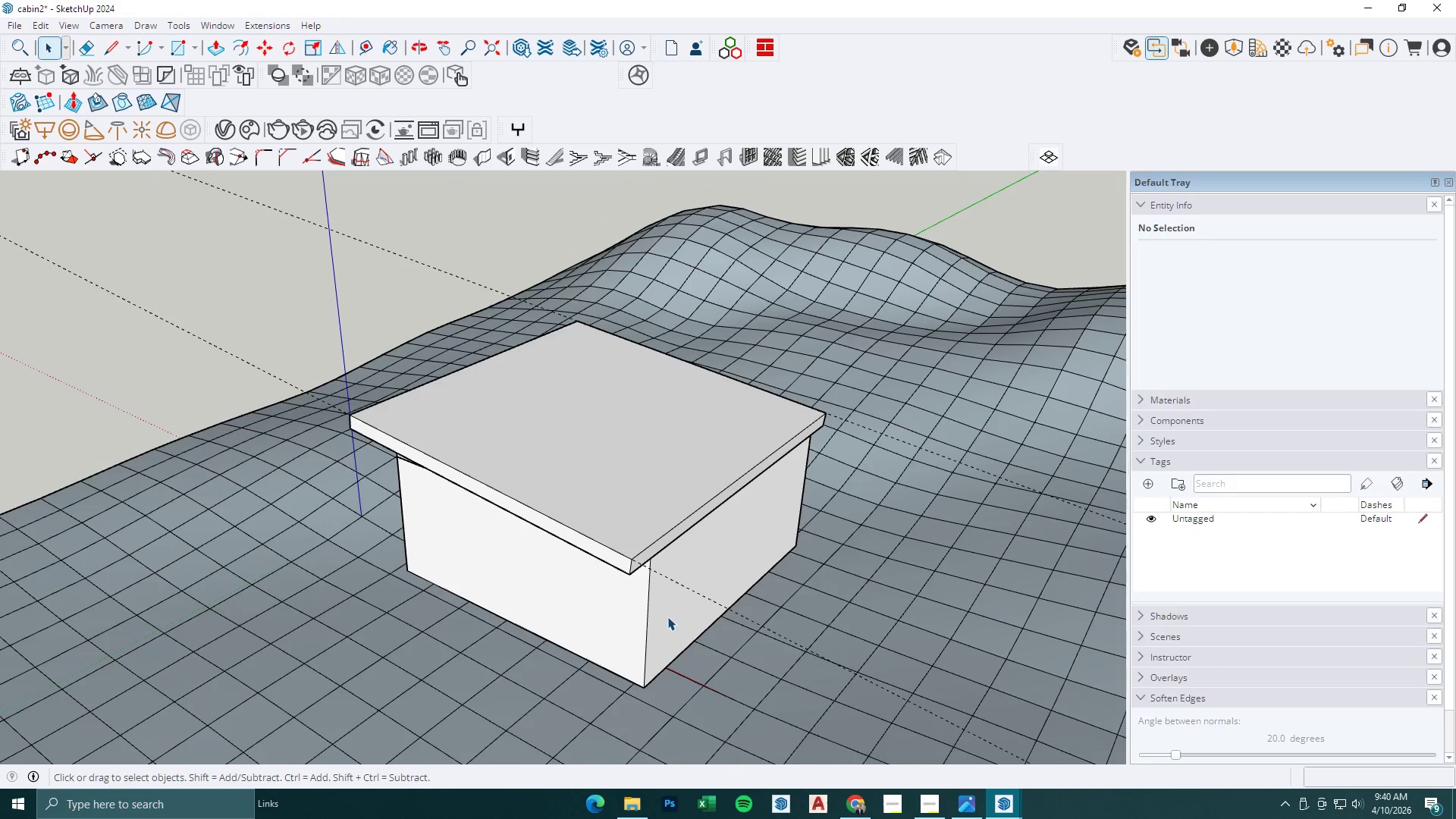 
hold_key(key=ControlLeft, duration=0.41)
left_click([622, 542])
 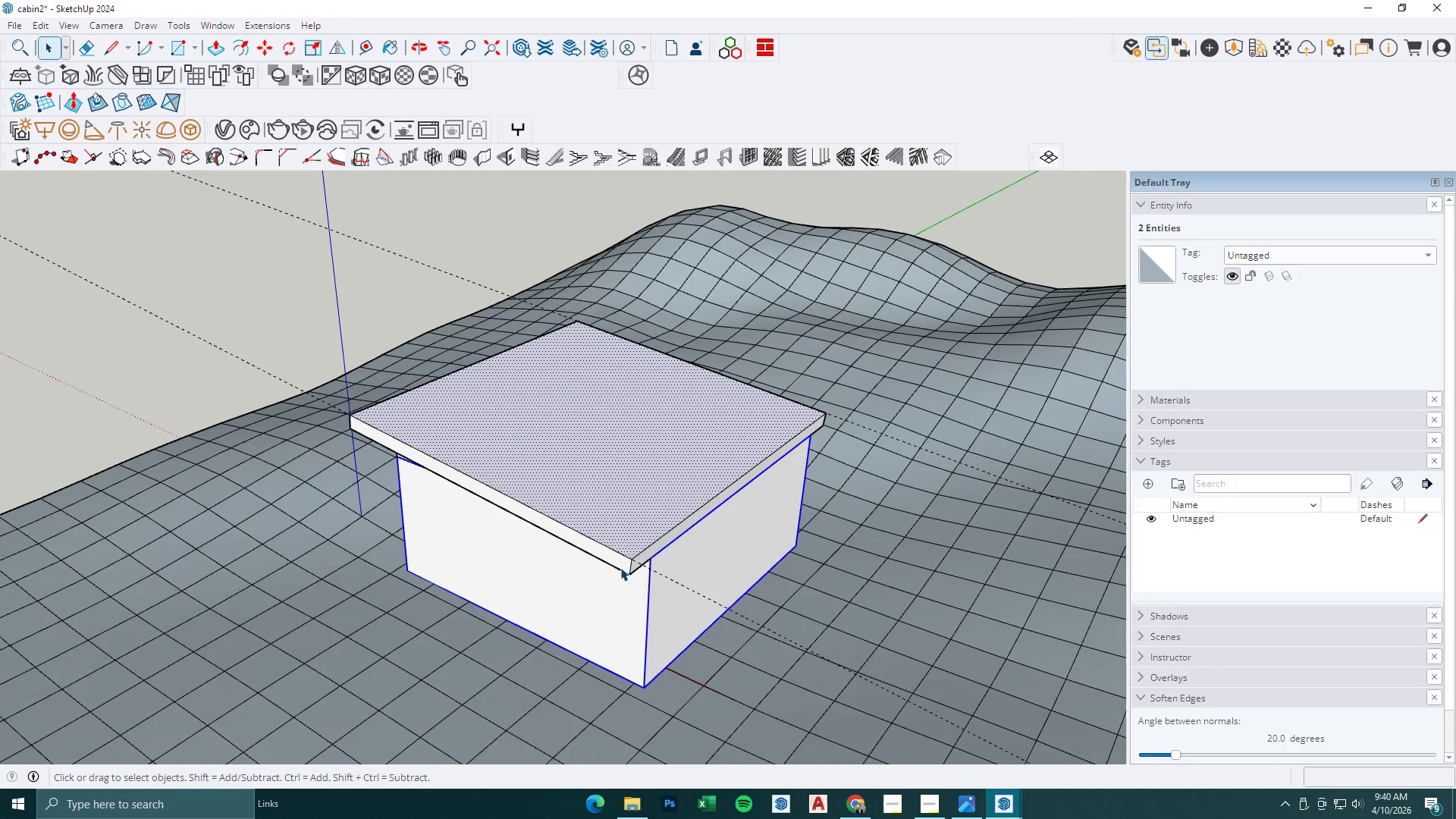 
double_click([615, 542])
 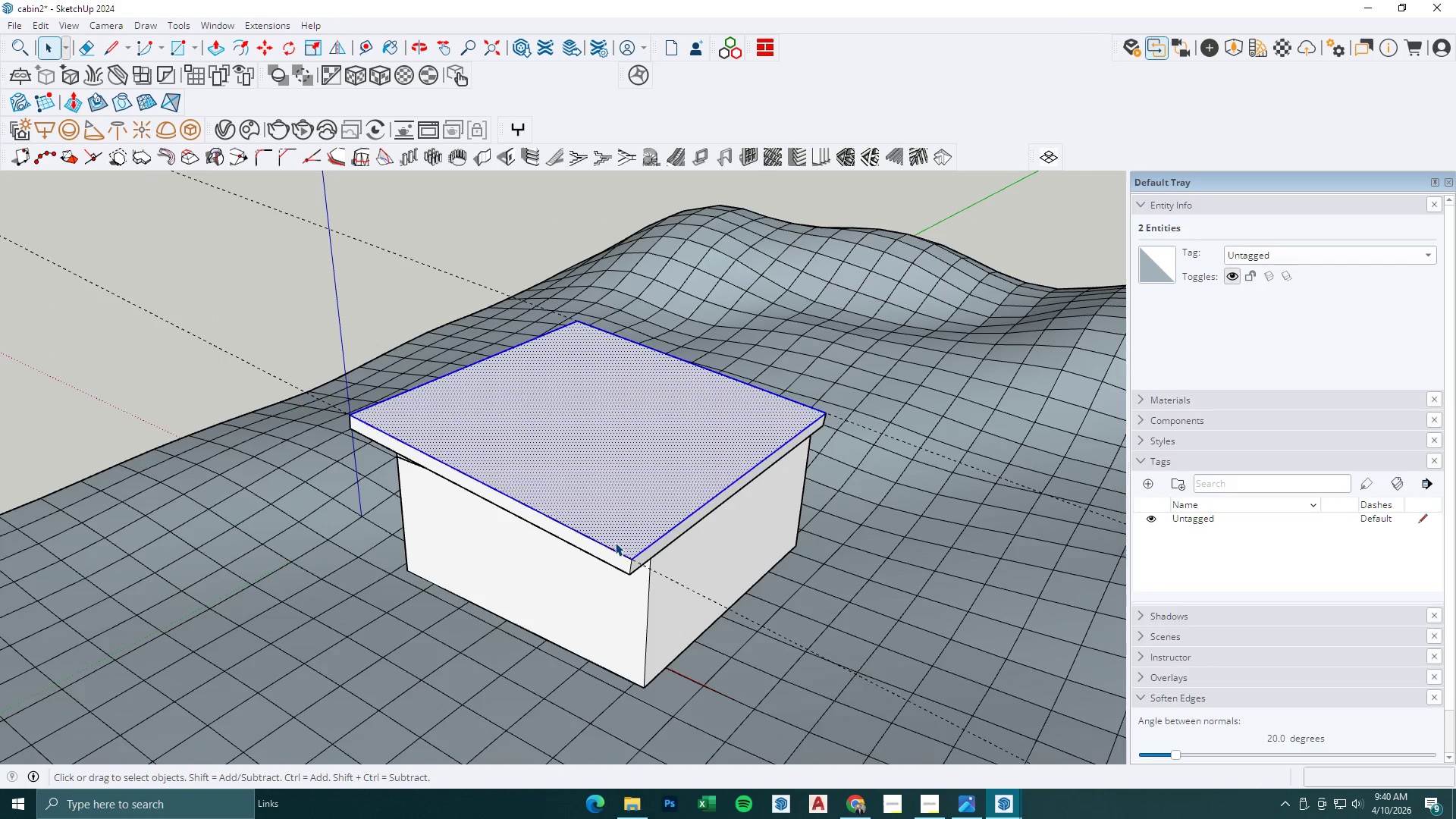 
triple_click([615, 542])
 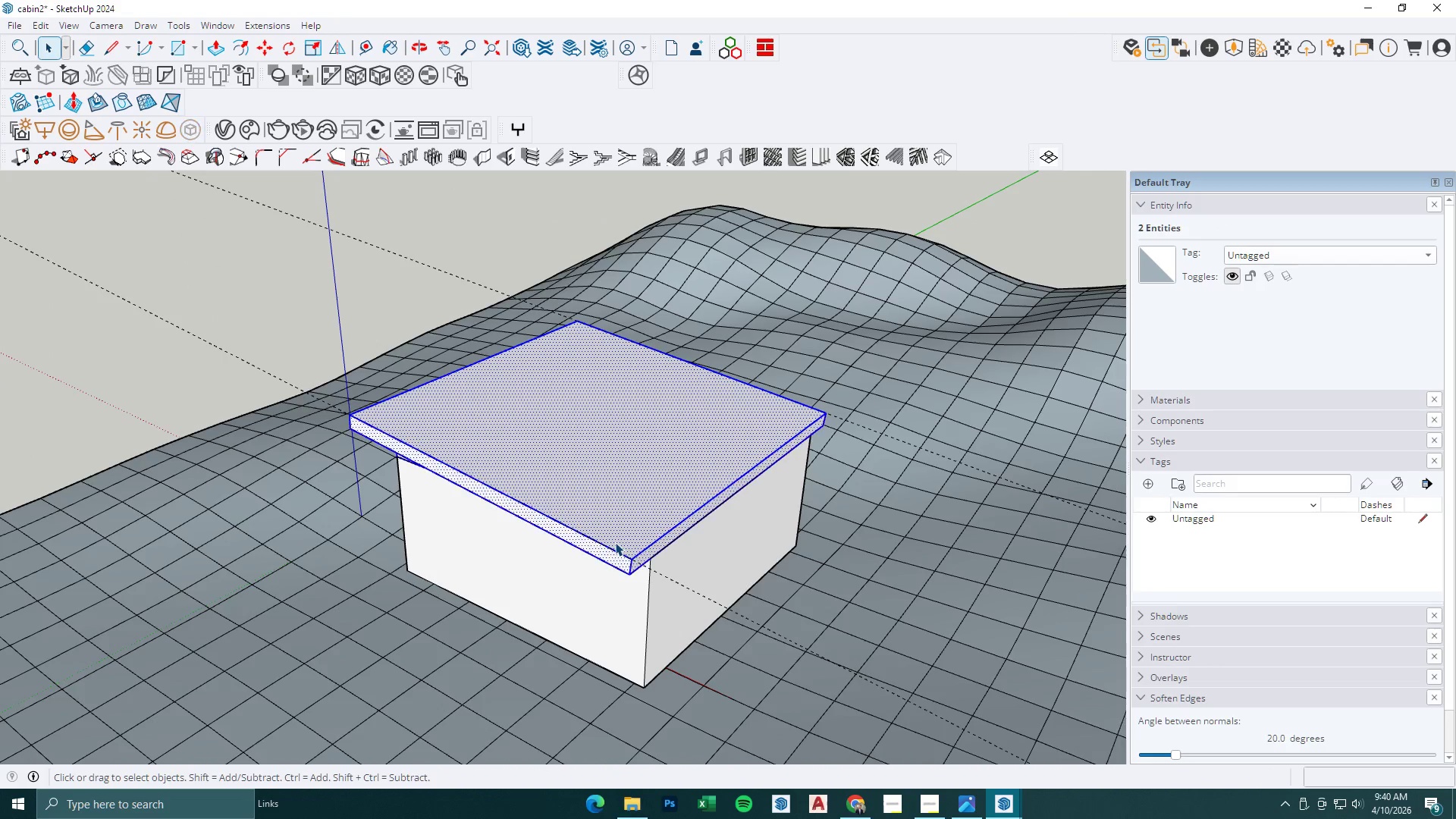 
triple_click([615, 542])
 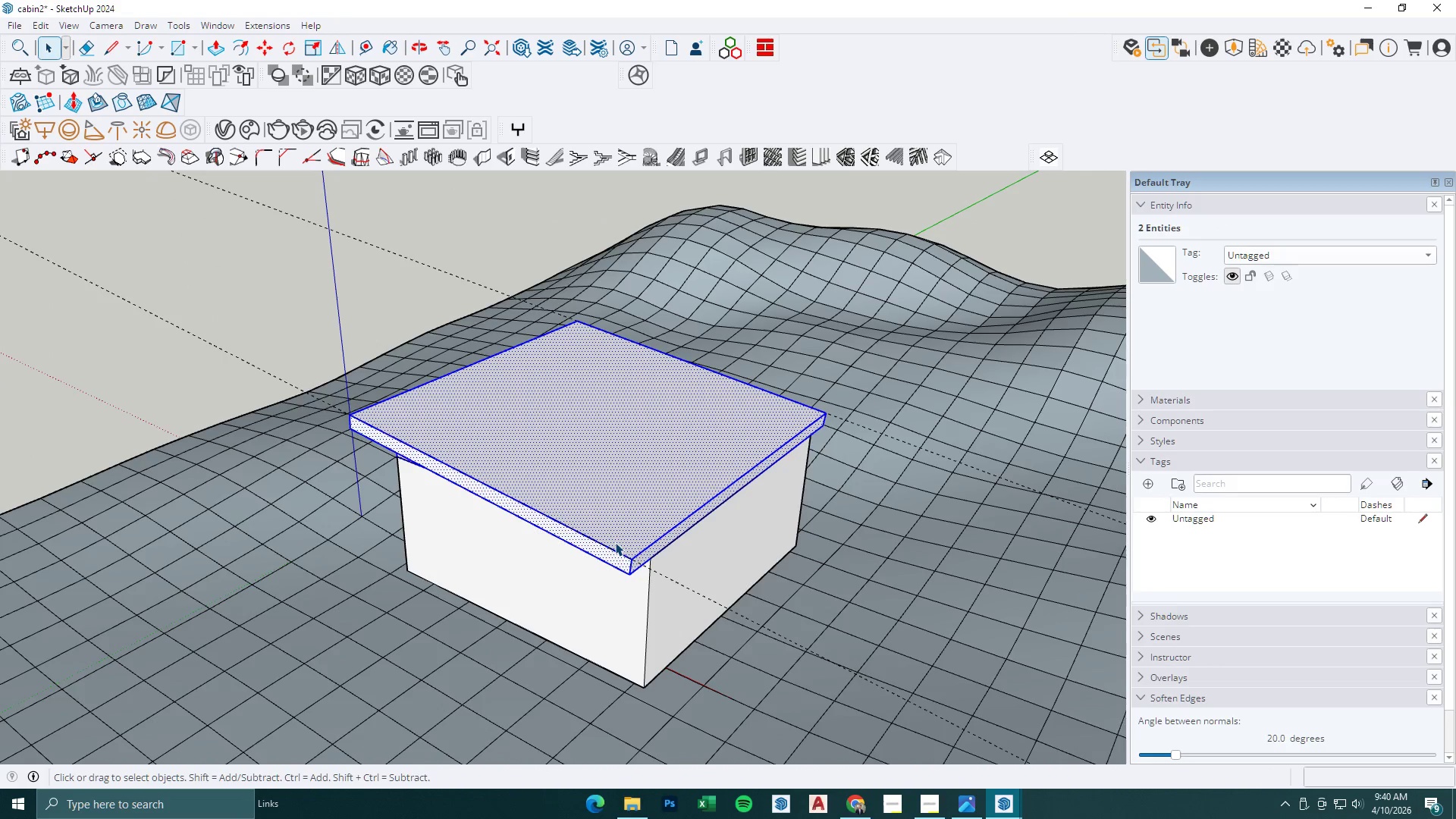 
right_click([615, 542])
 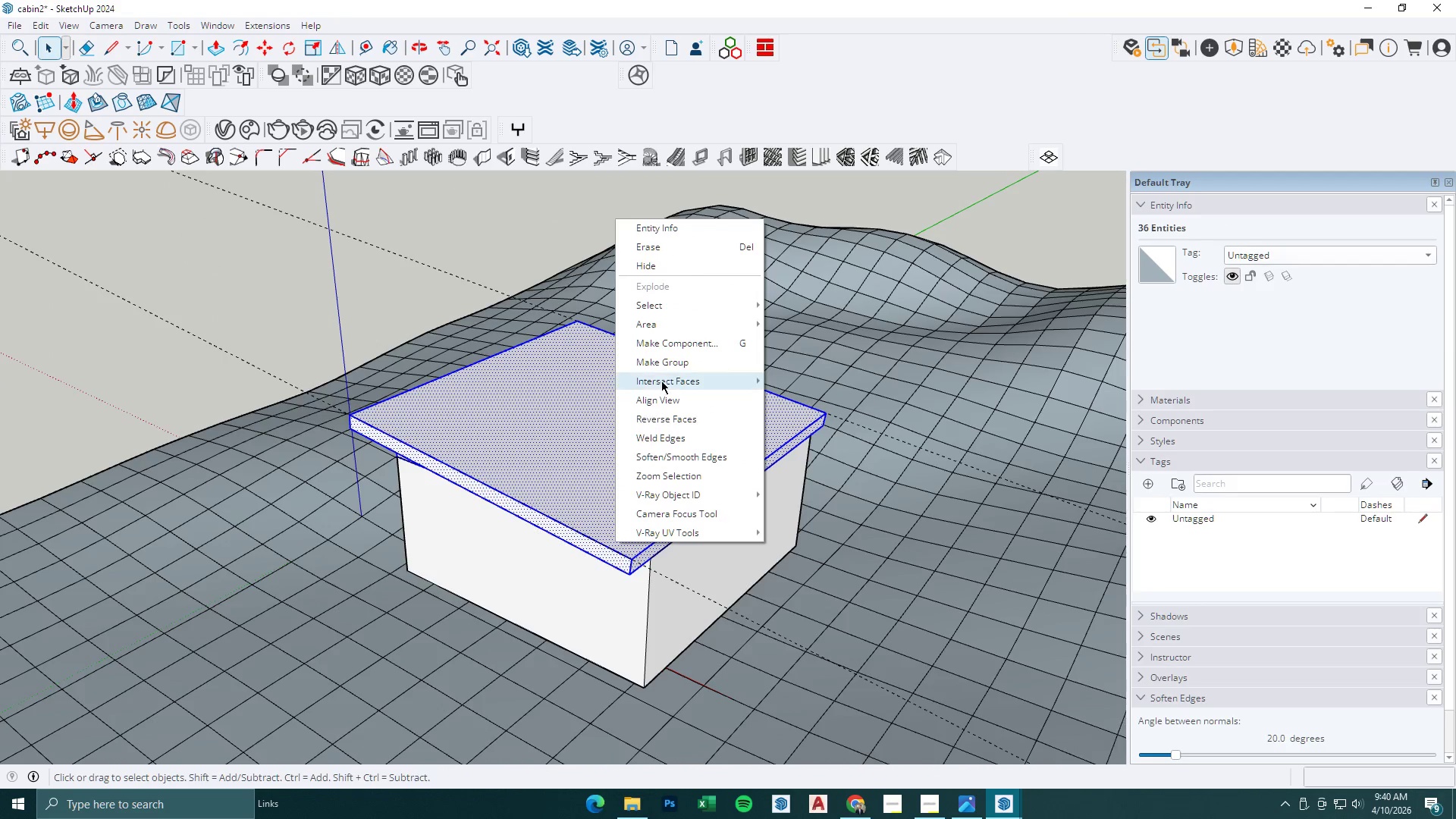 
left_click([670, 364])
 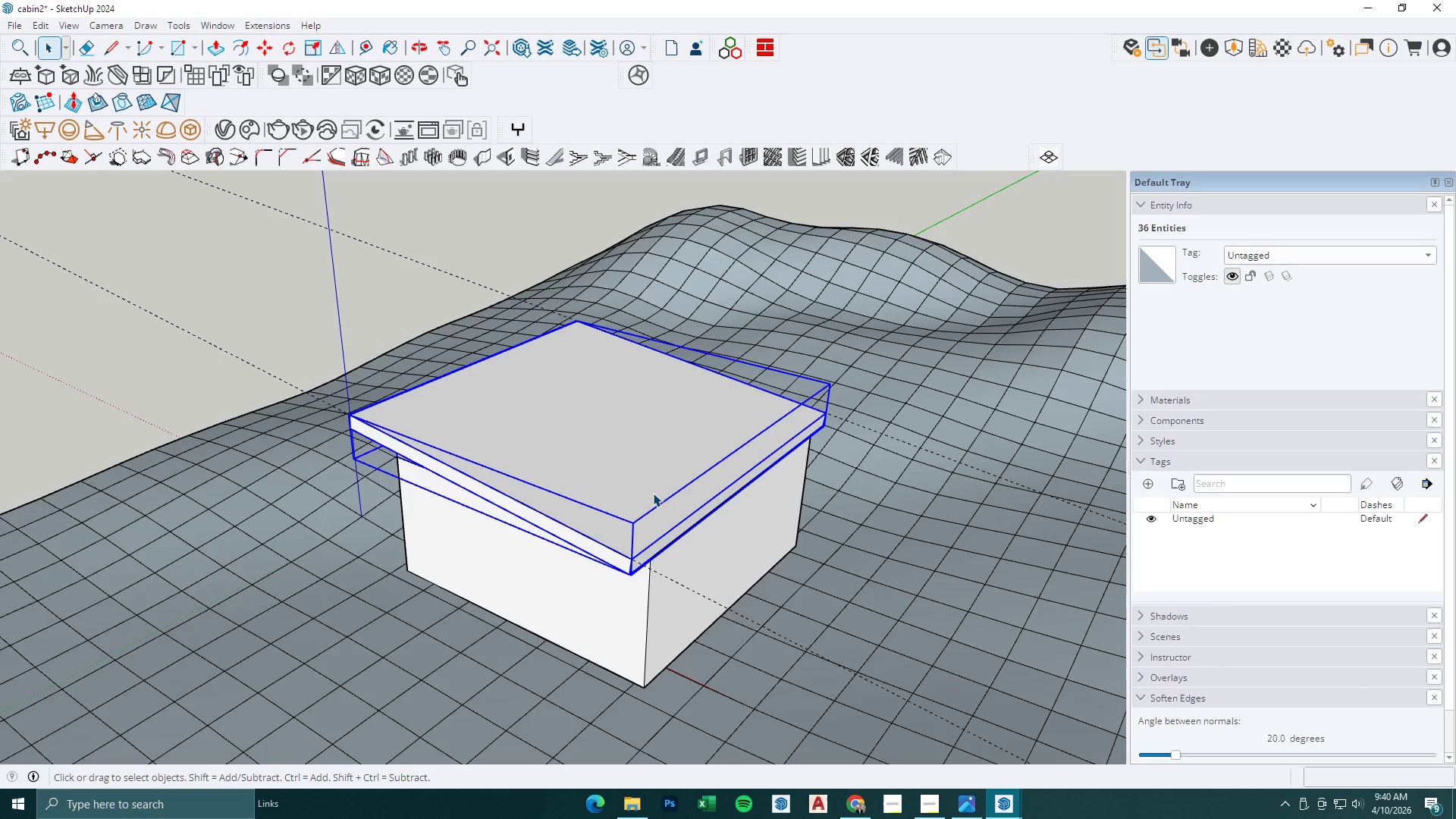 
hold_key(key=ControlLeft, duration=0.33)
double_click([623, 612])
 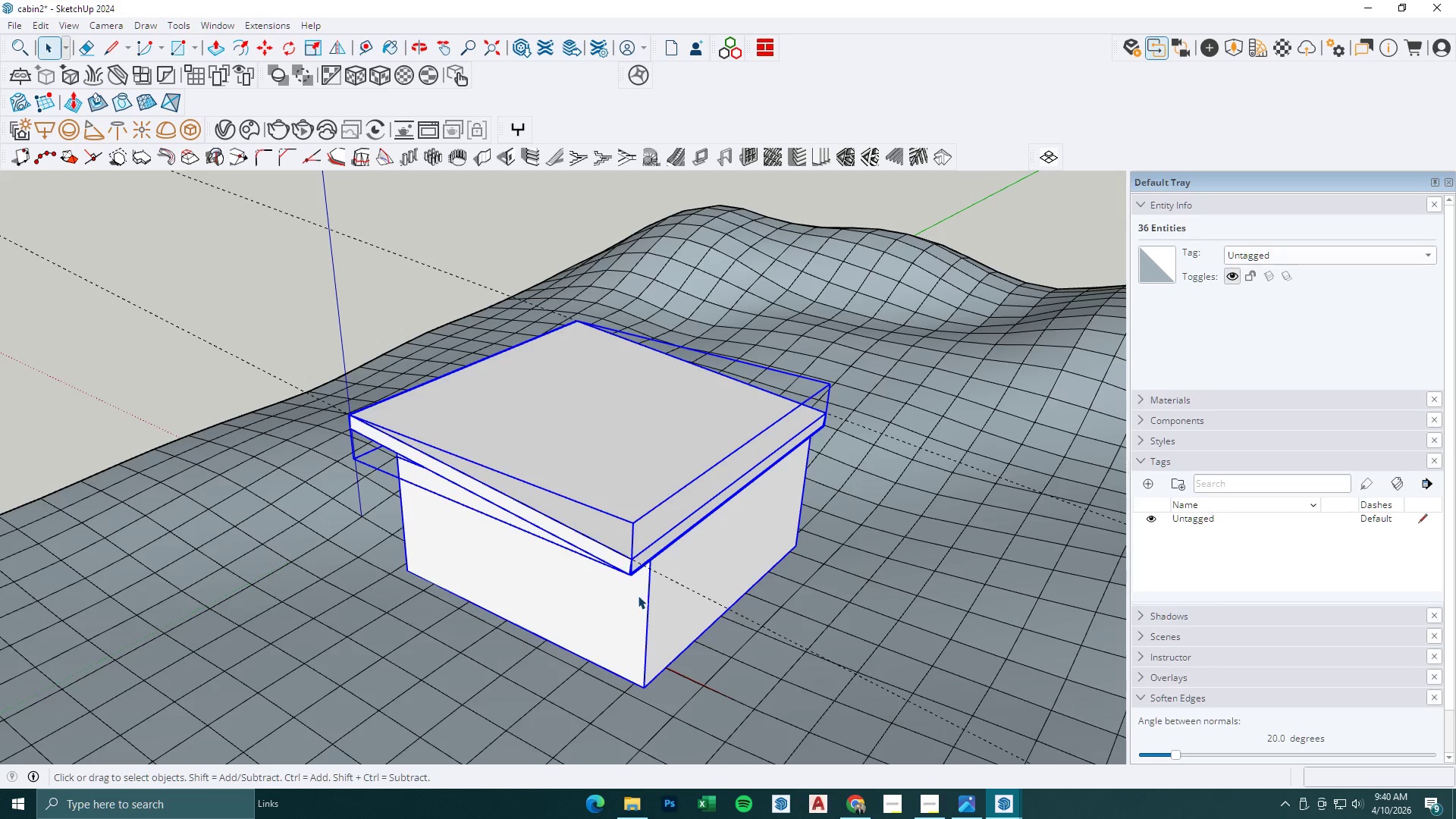 
key(M)
 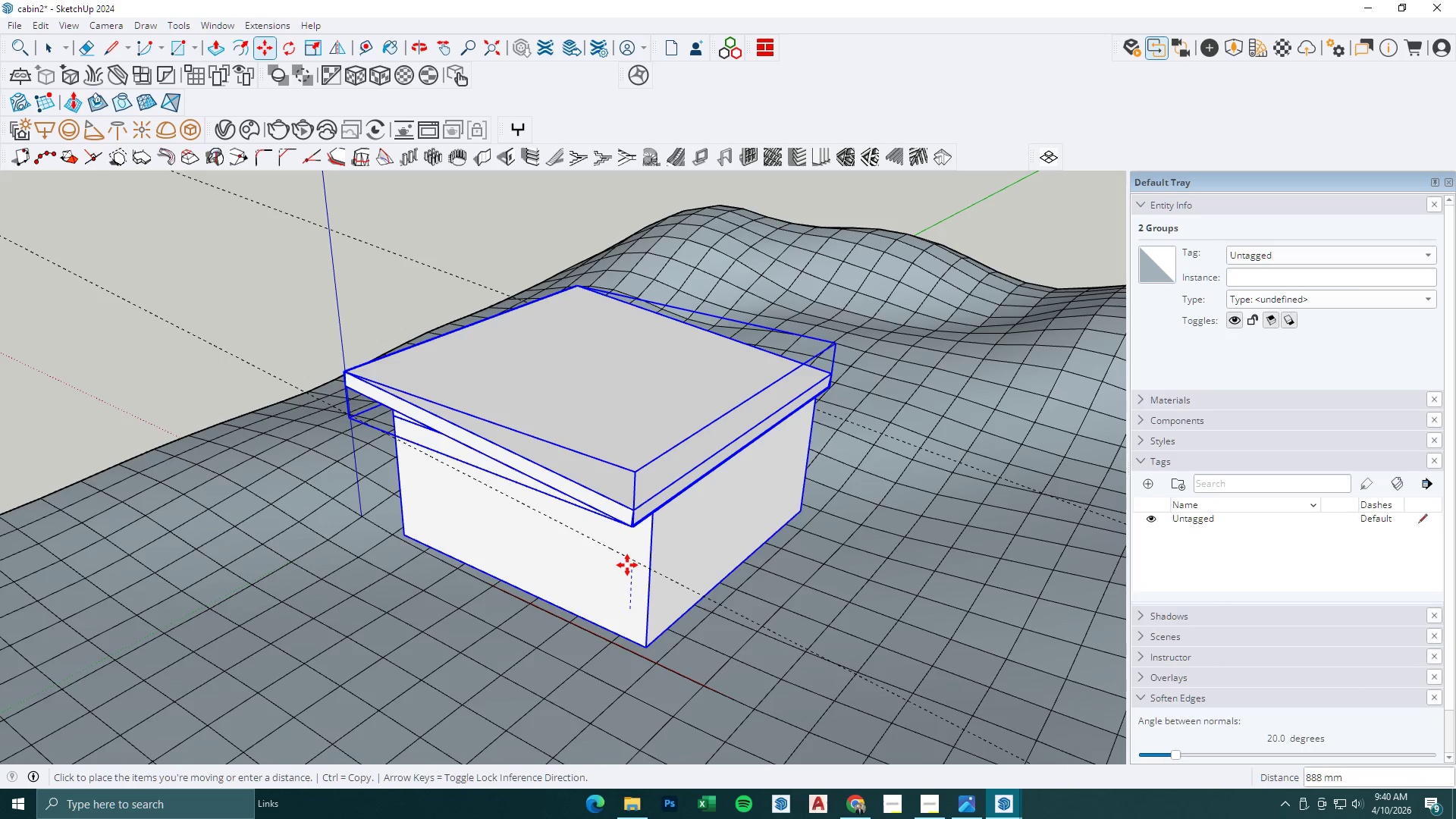 
left_click([627, 565])
 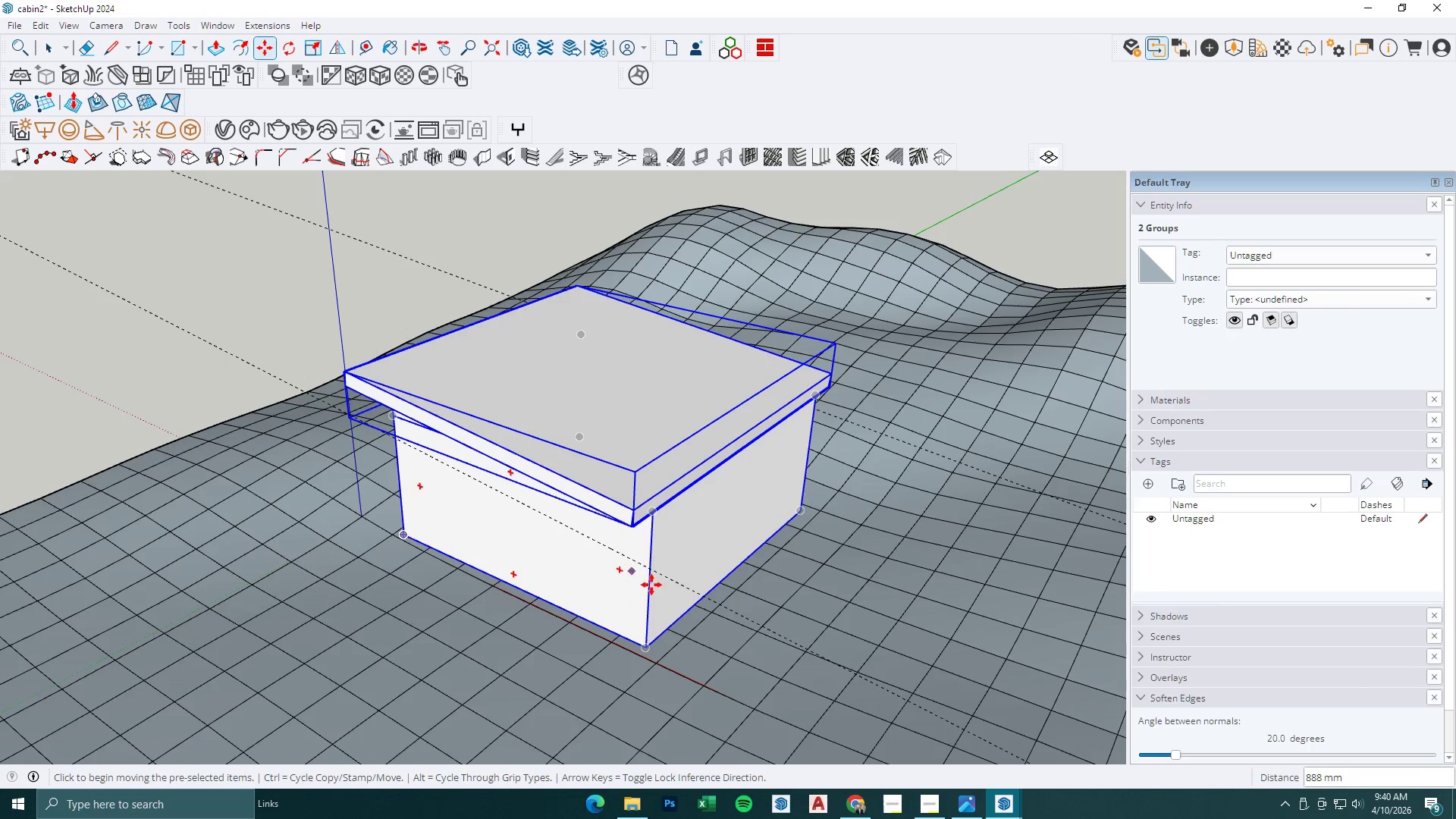 
key(T)
 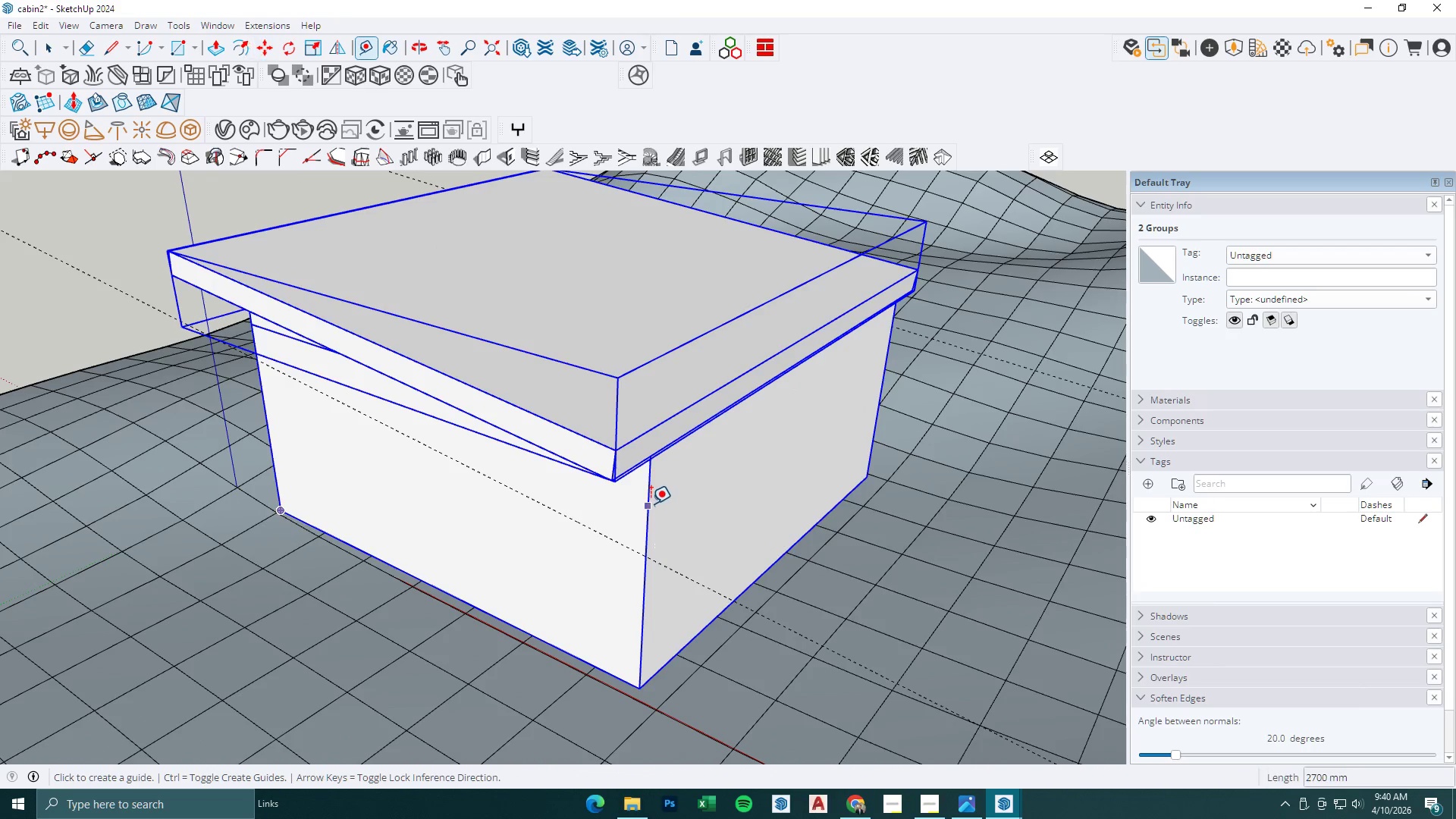 
scroll: coordinate [656, 585], scroll_direction: up, amount: 6.0
 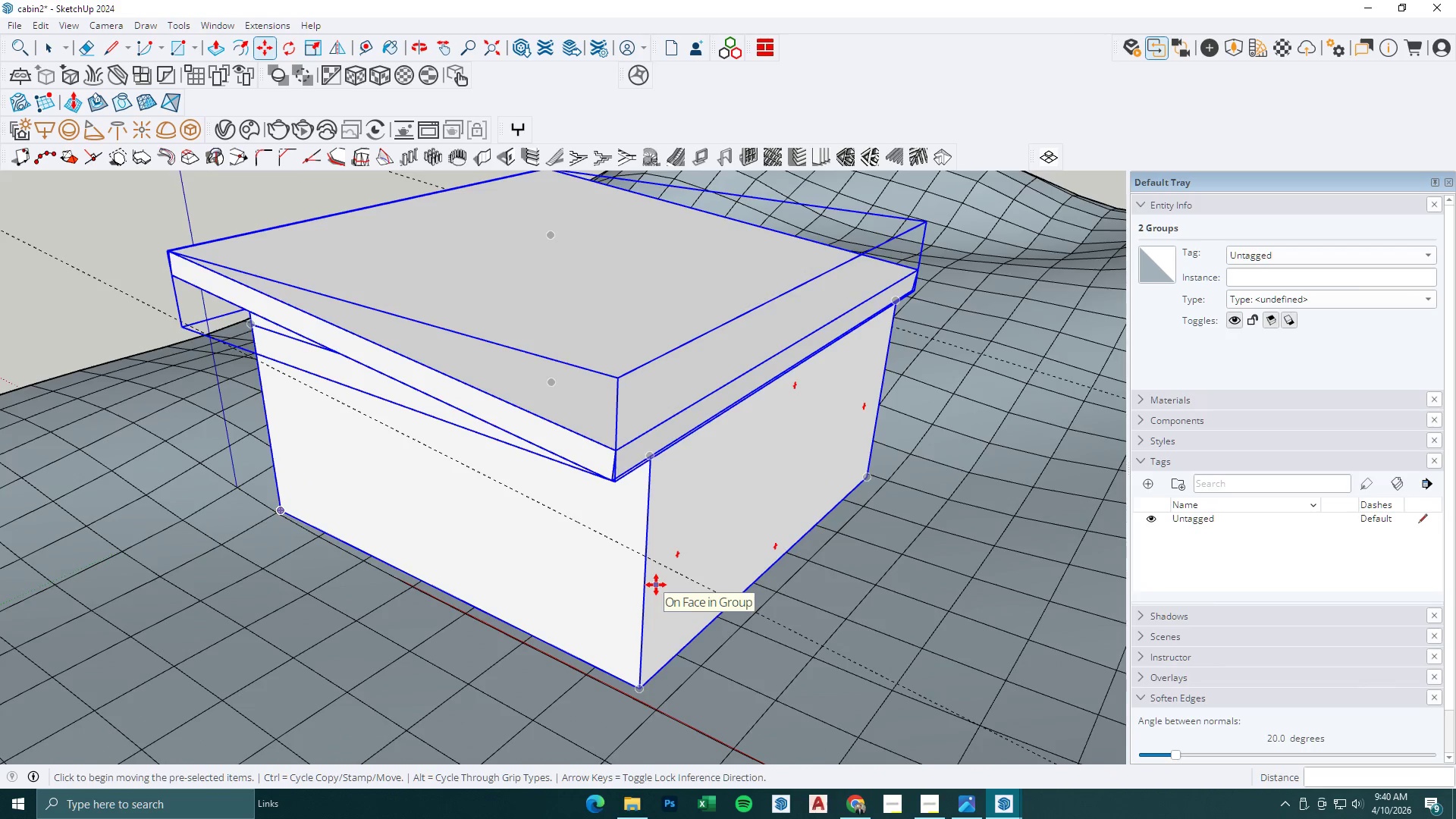 
left_click([651, 504])
 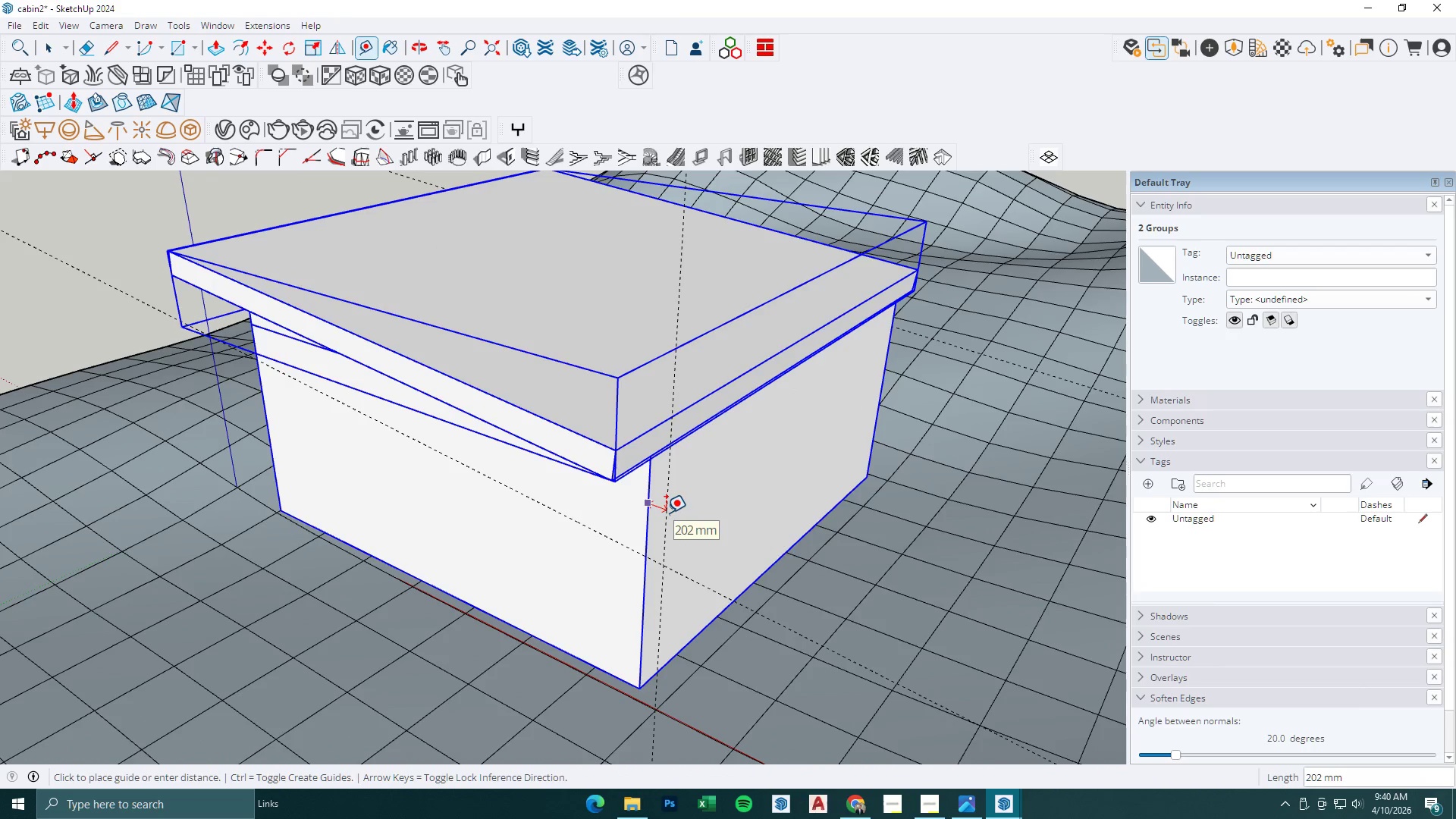 
key(Numpad3)
 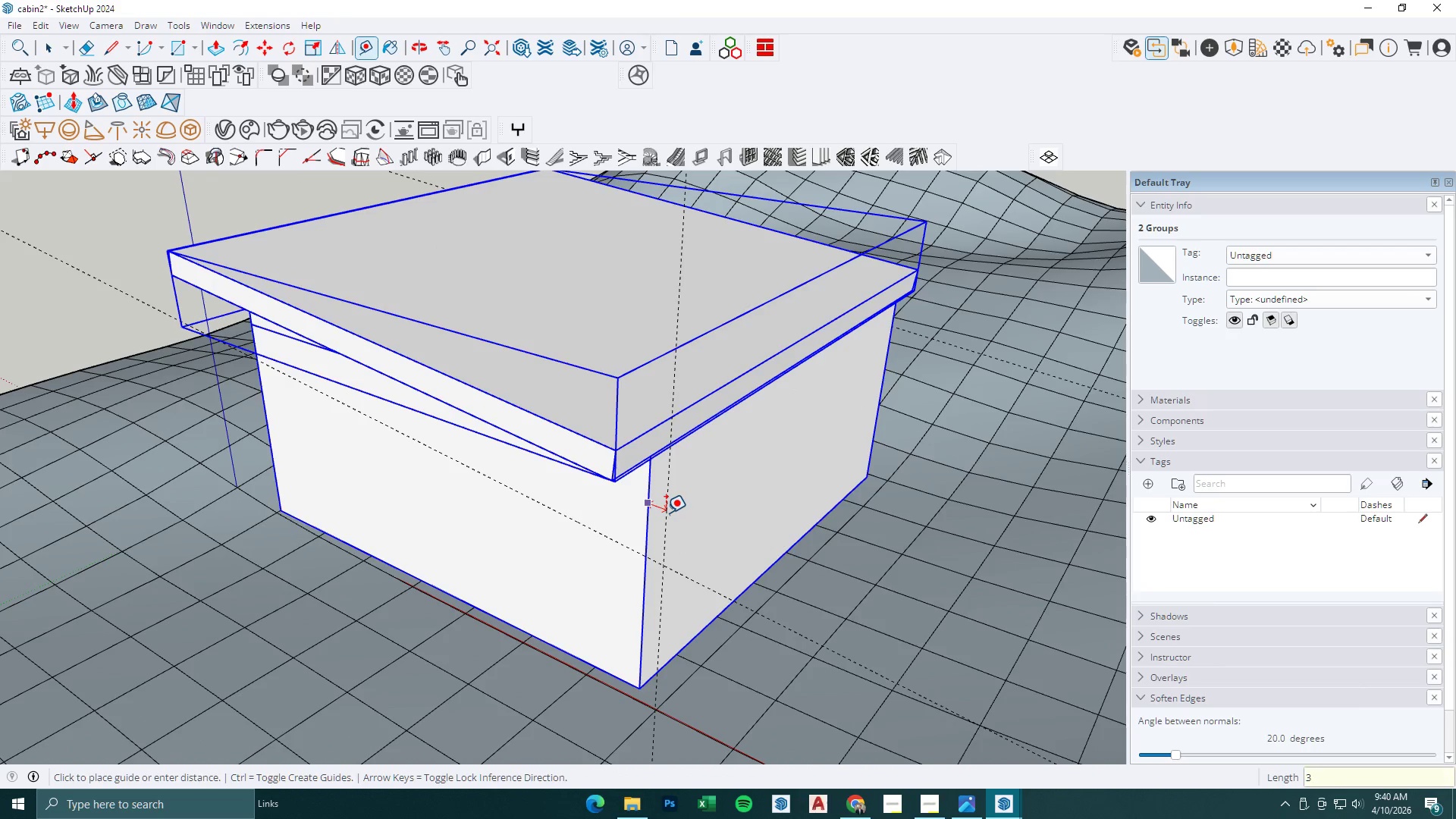 
key(Numpad0)
 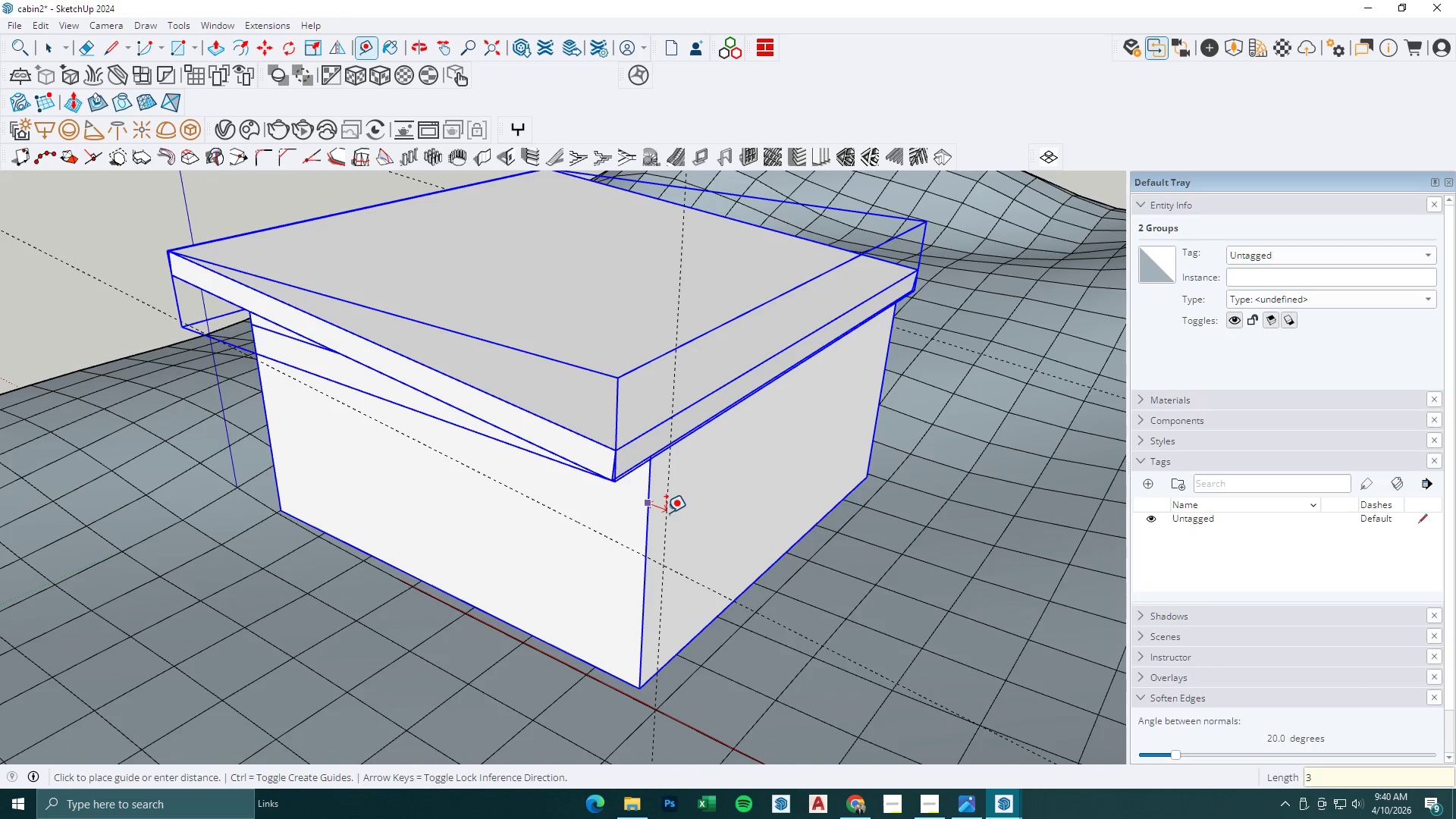 
key(Numpad0)
 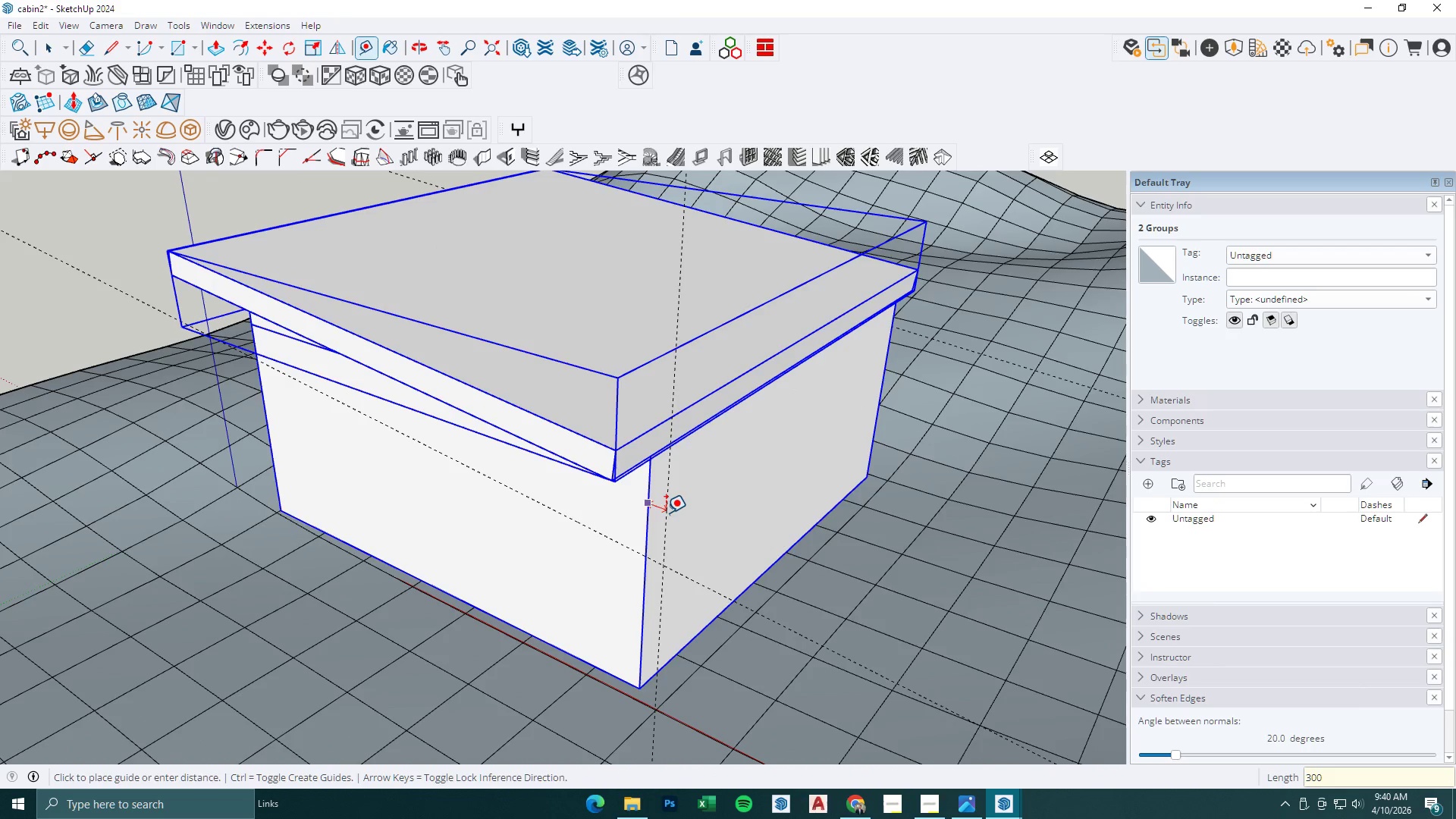 
key(NumpadEnter)
 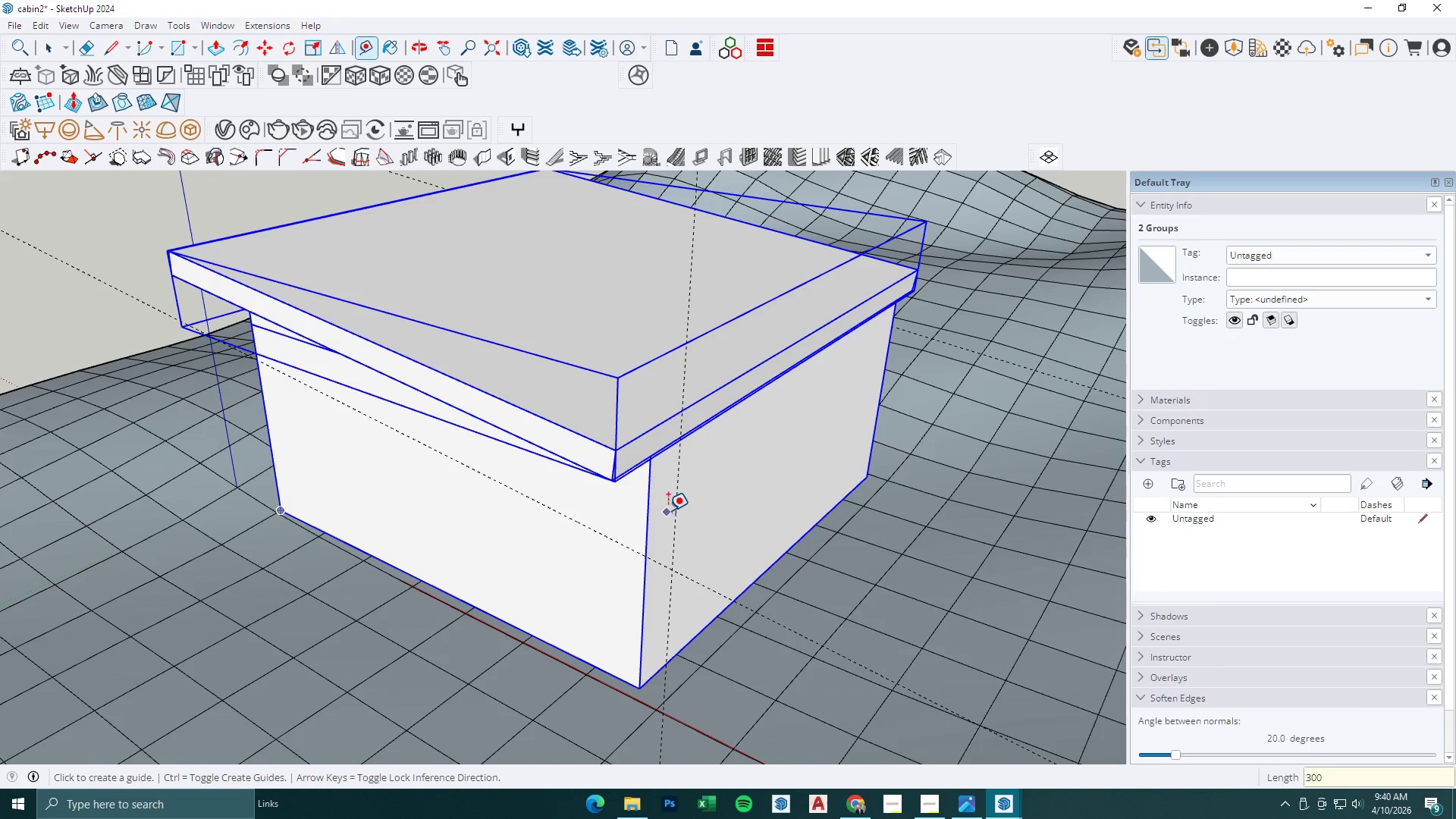 
scroll: coordinate [669, 508], scroll_direction: up, amount: 1.0
 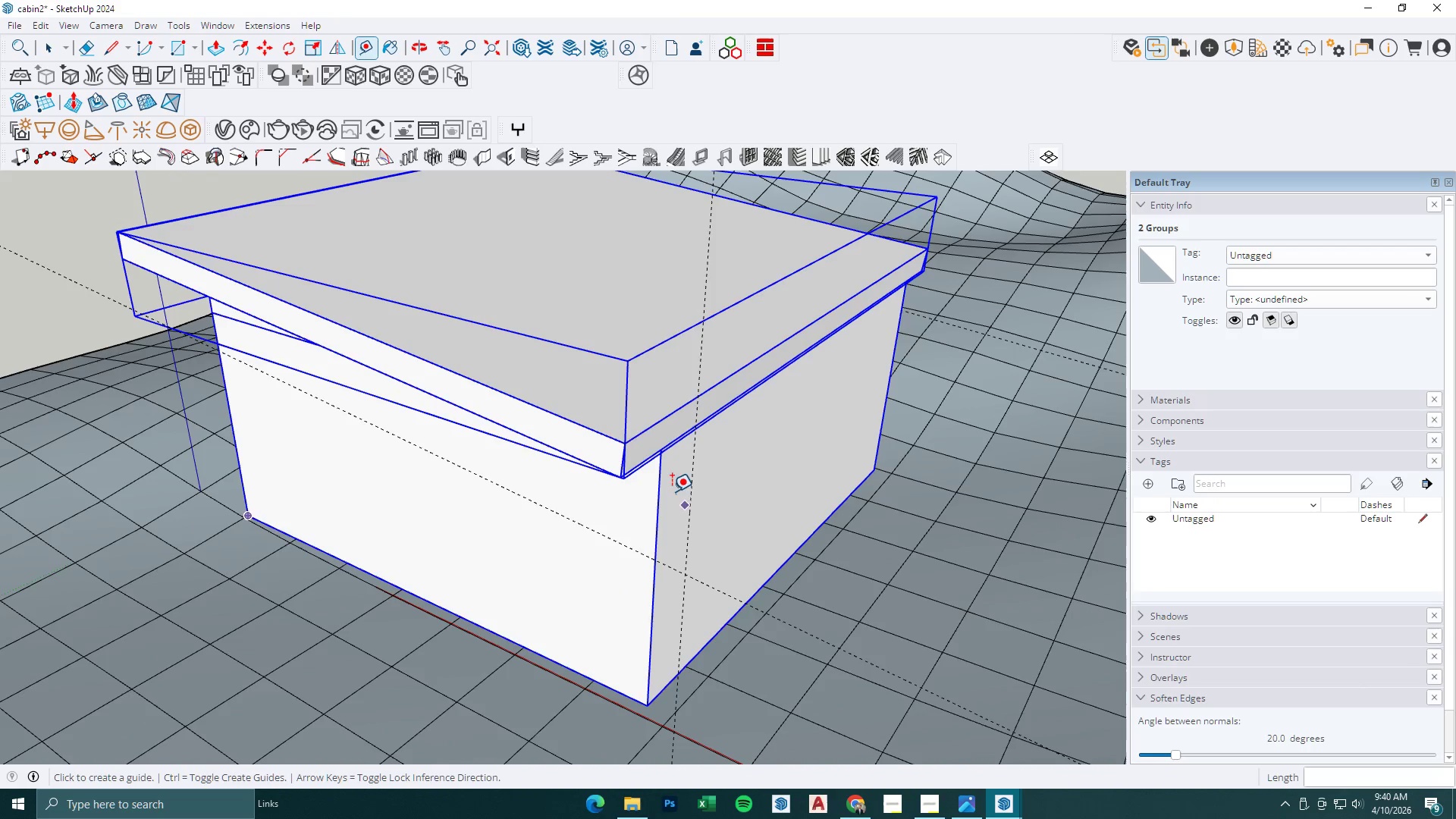 
mouse_move([639, 459])
 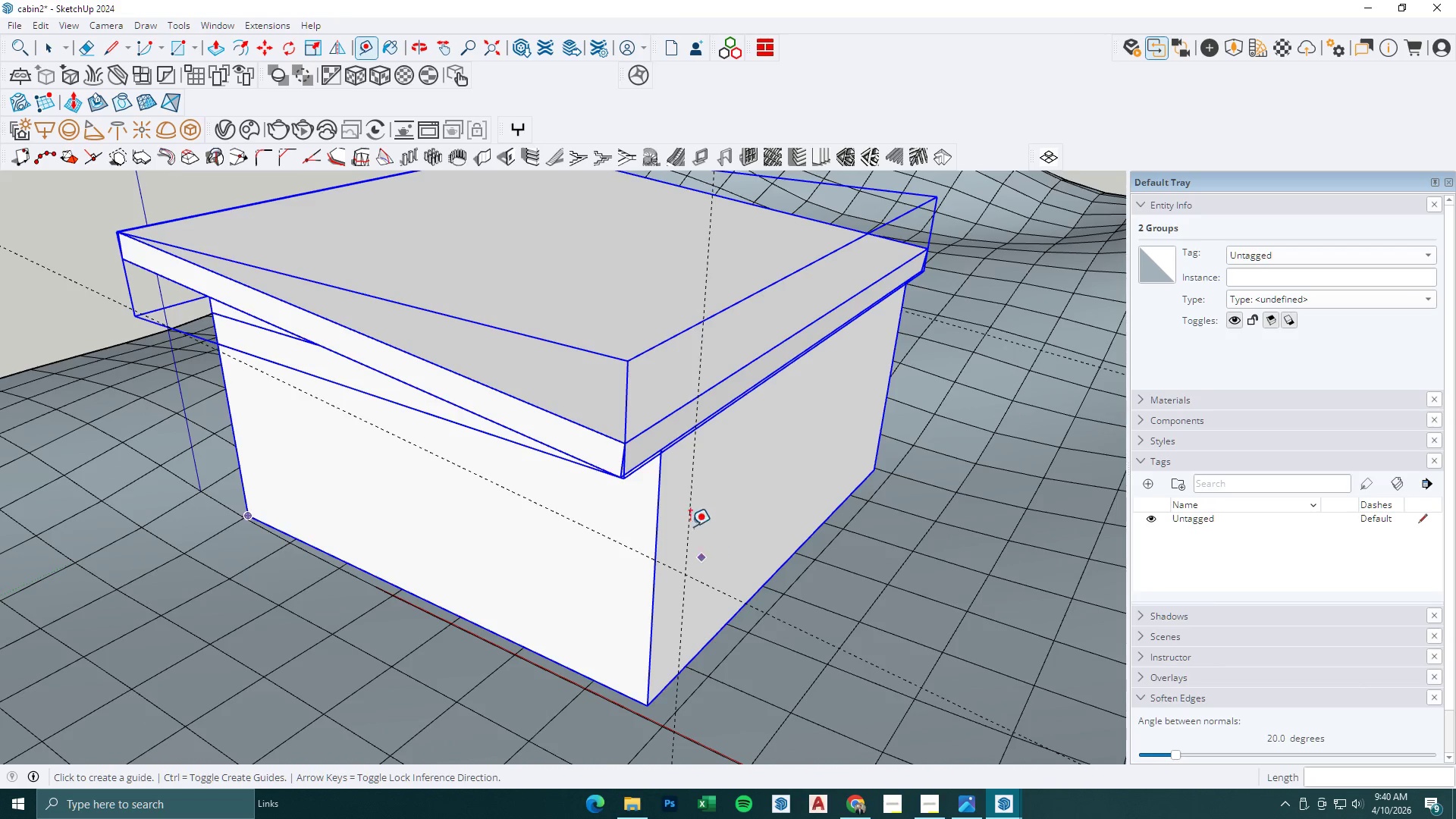 
key(R)
 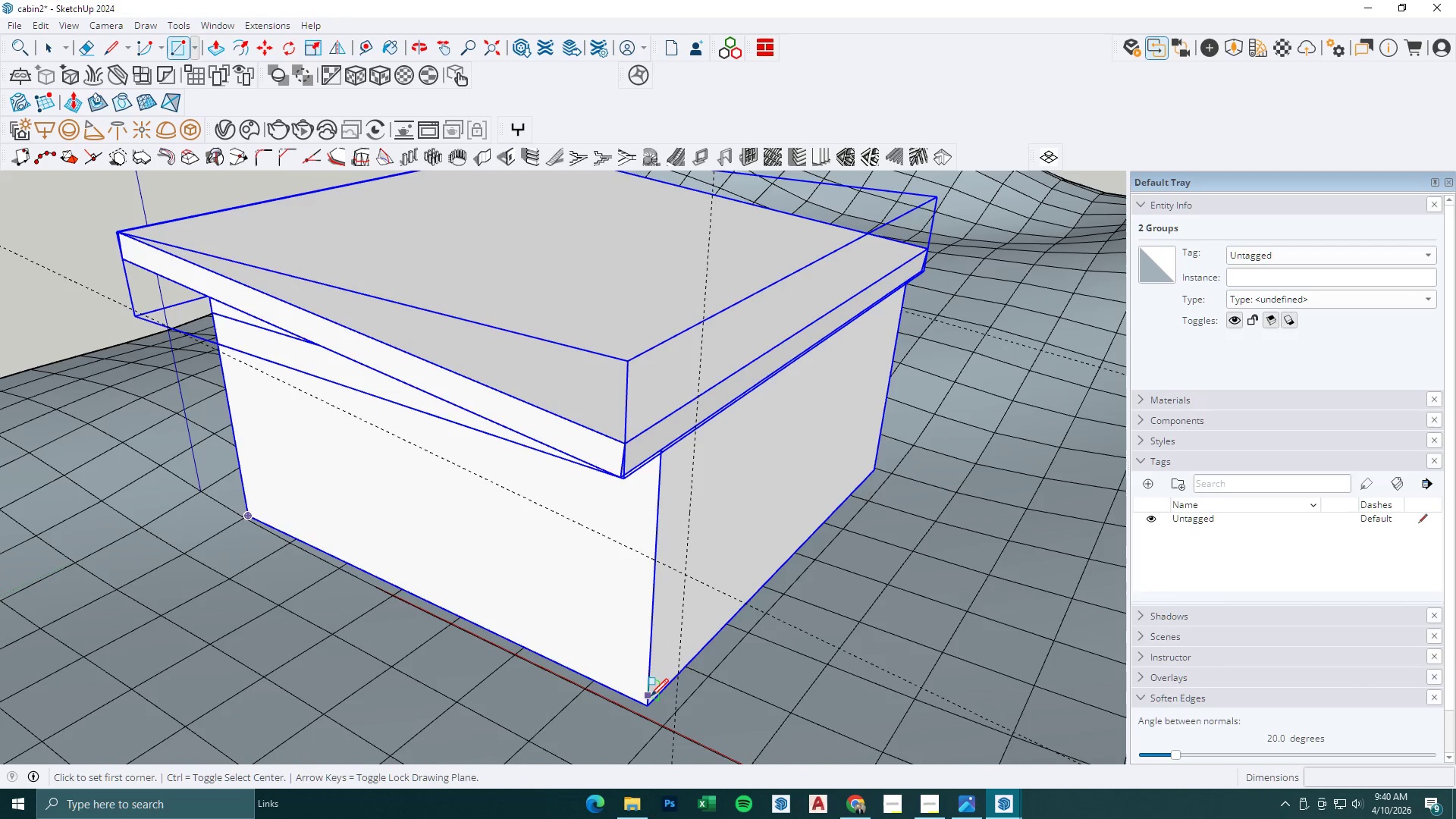 
left_click([650, 704])
 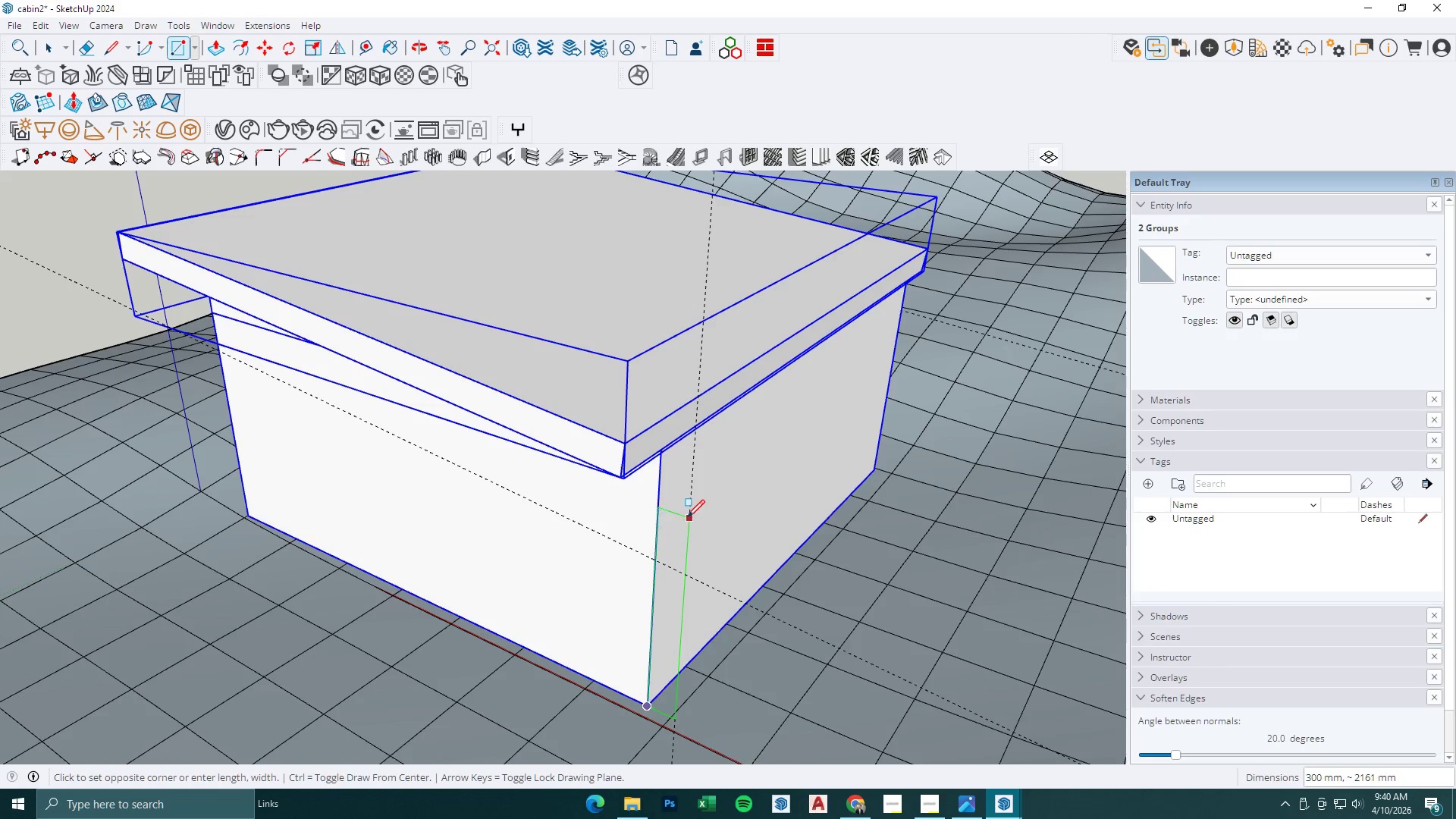 
left_click([688, 515])
 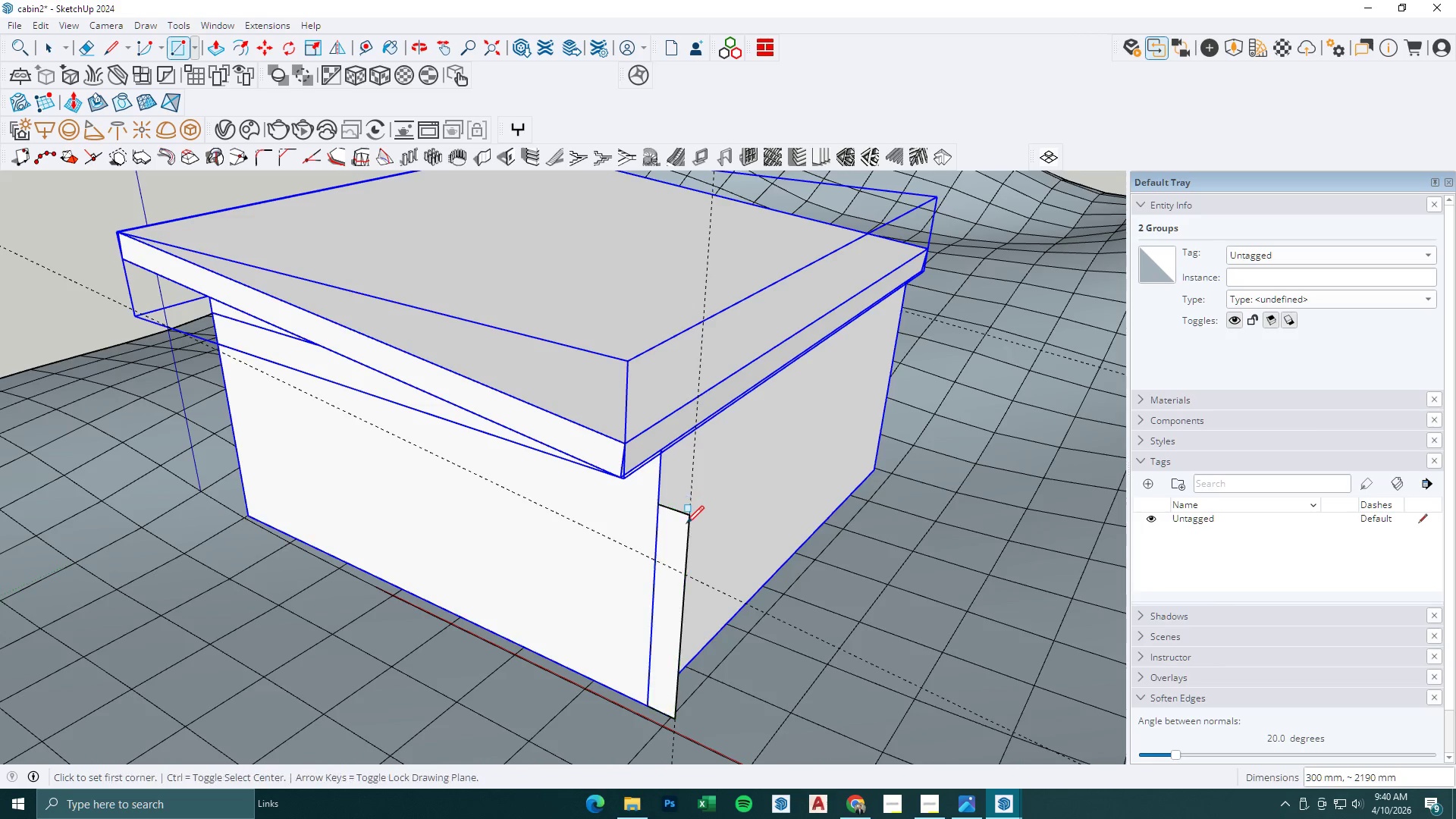 
key(BracketLeft)
 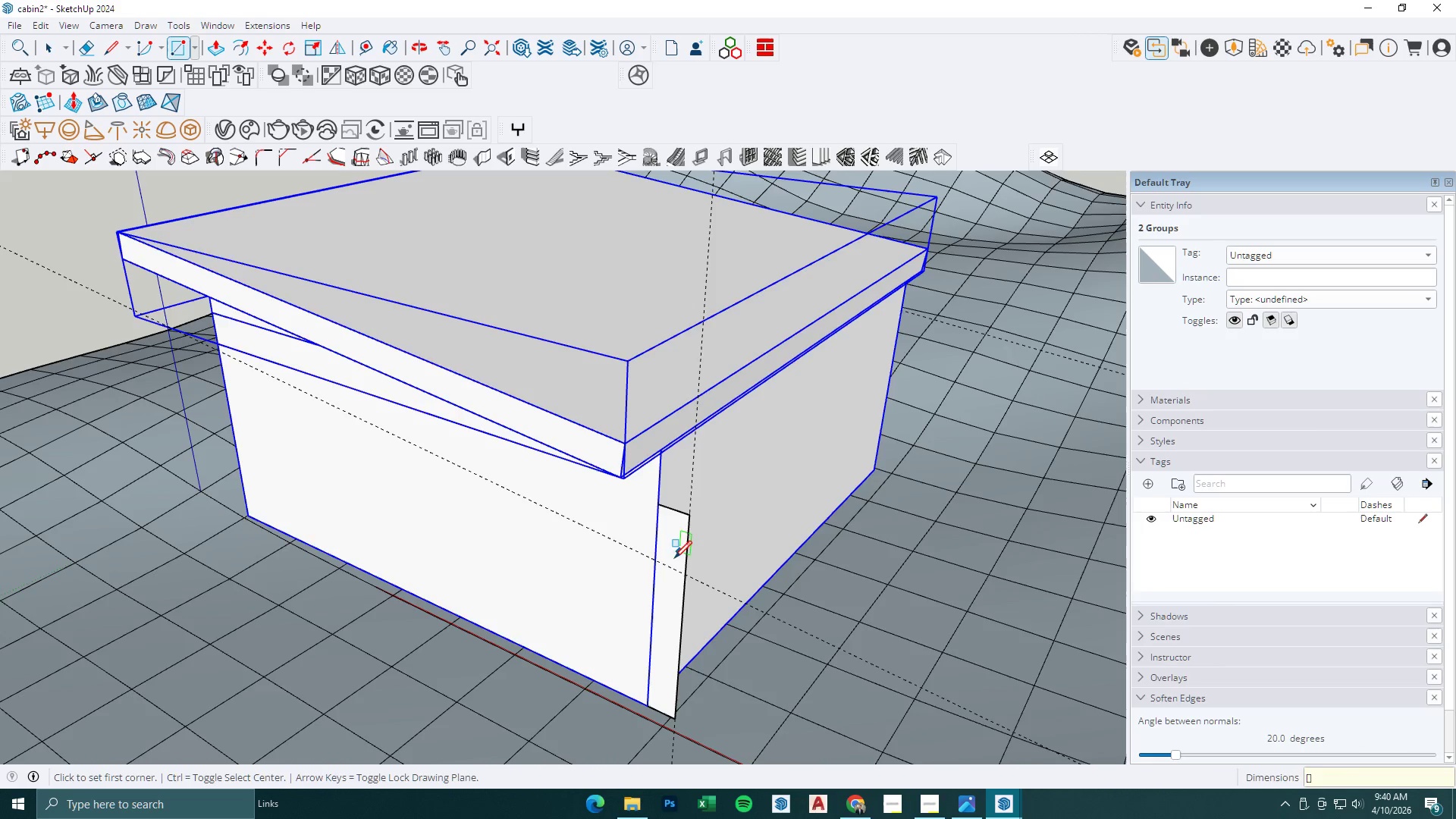 
key(P)
 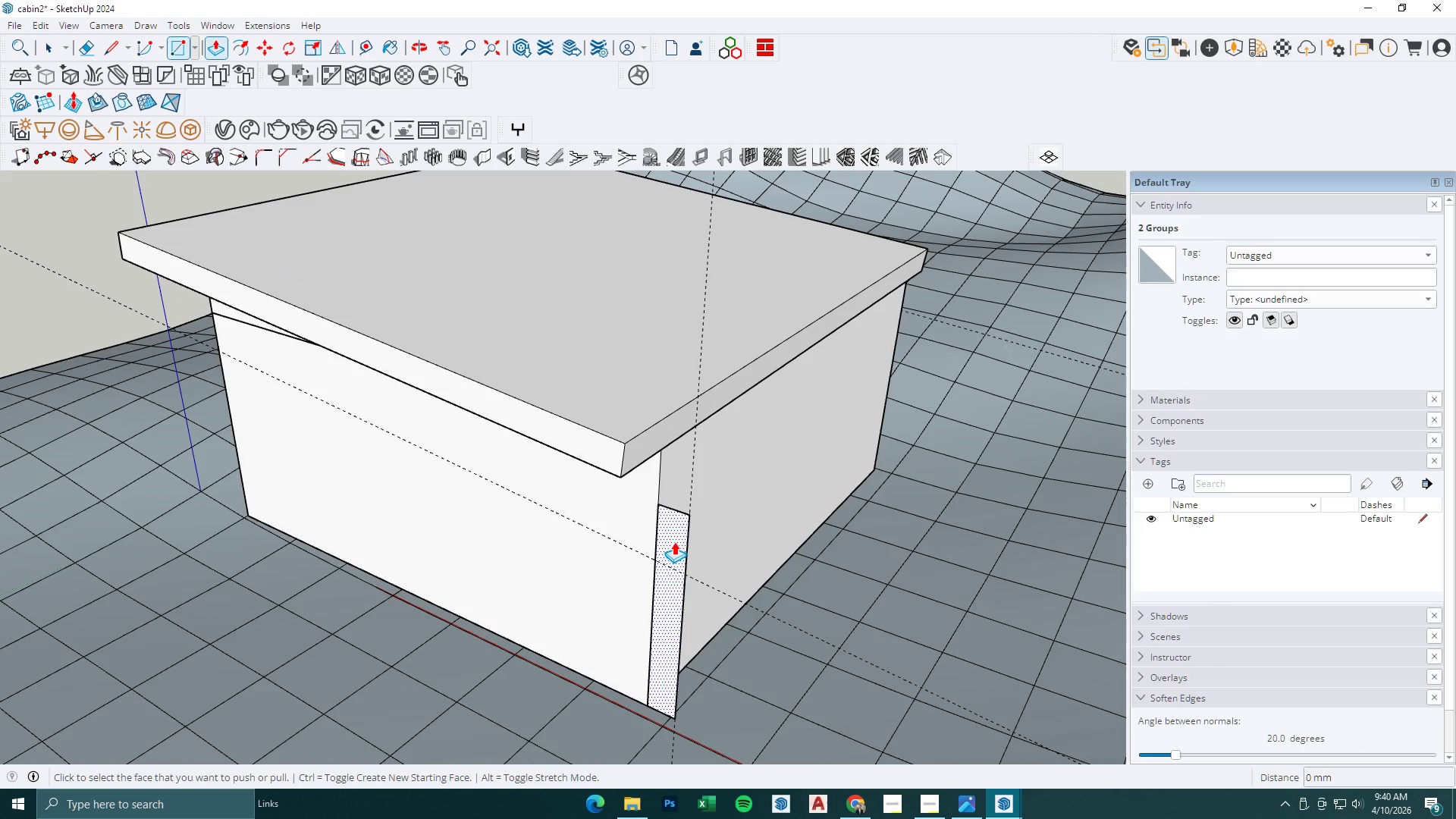 
left_click([674, 541])
 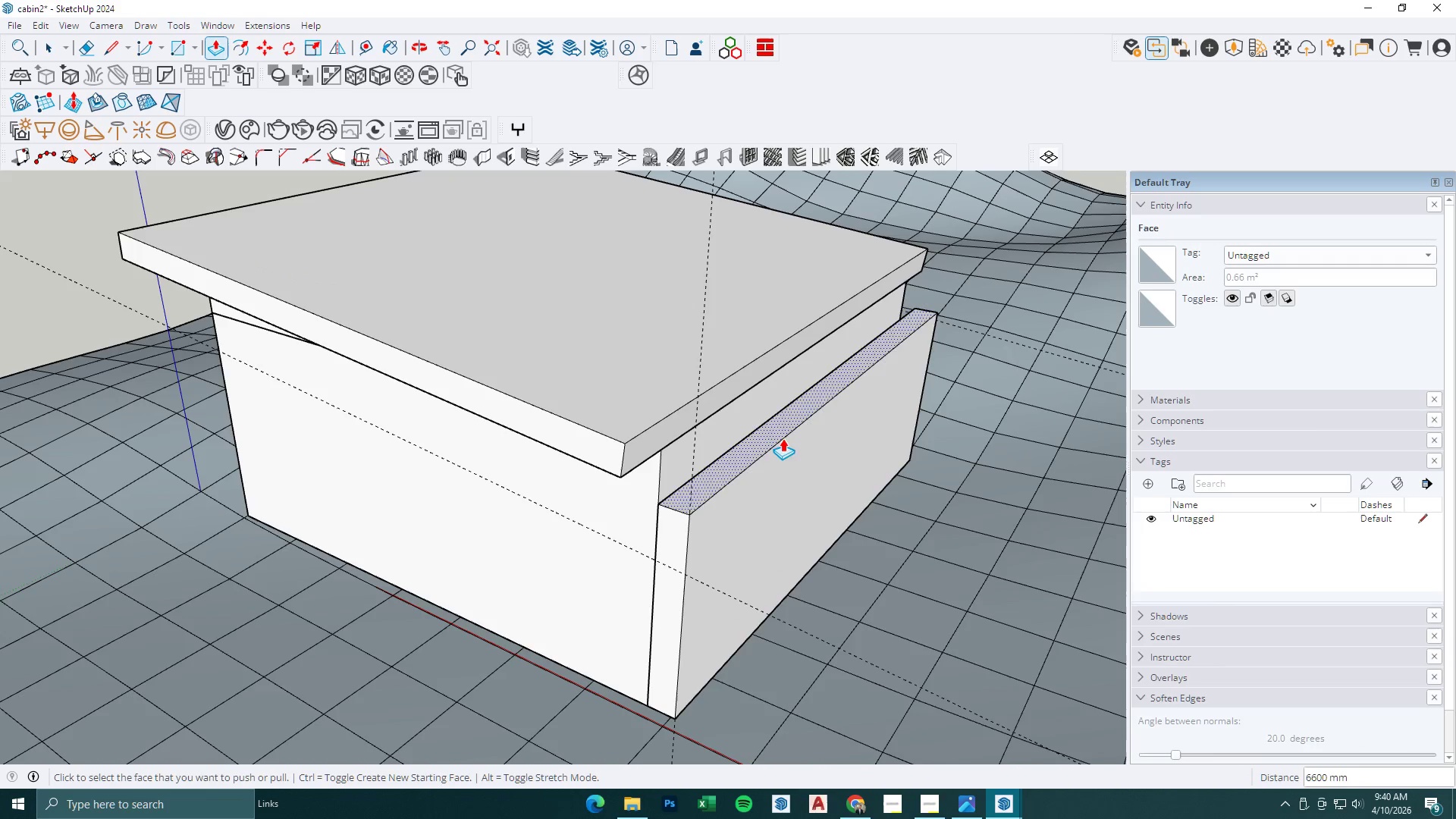 
left_click([682, 524])
 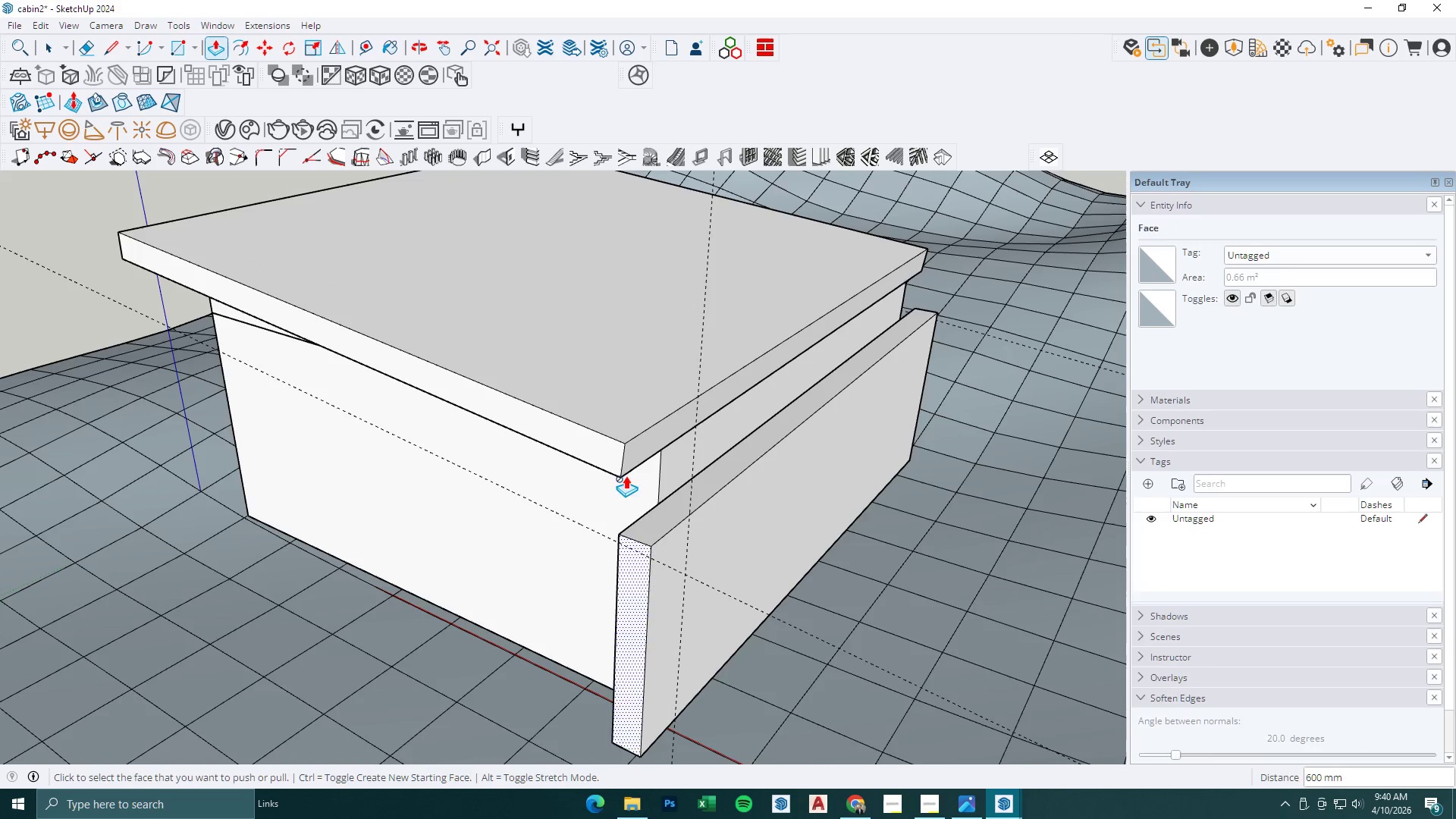 
double_click([657, 528])
 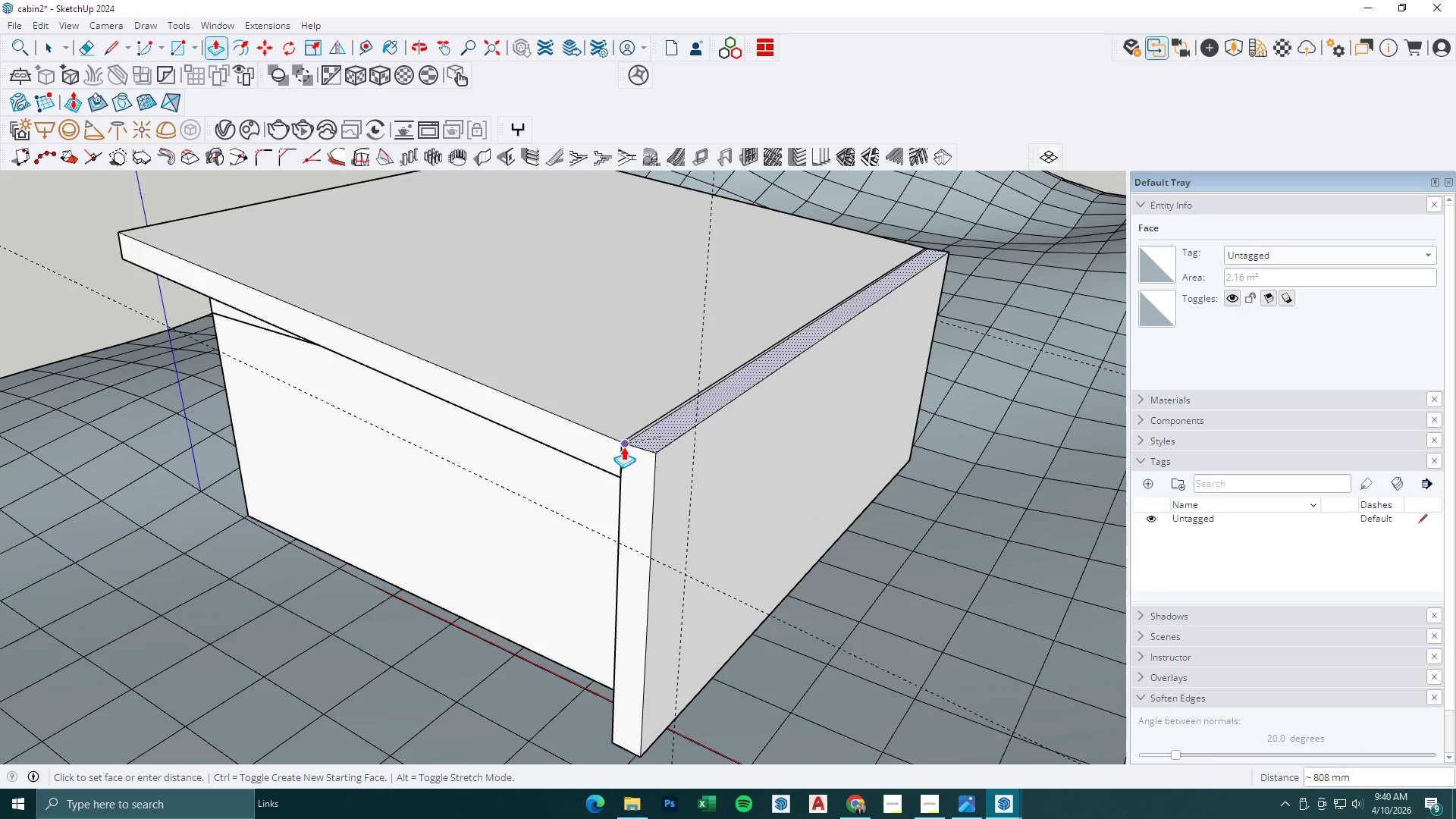 
left_click([623, 447])
 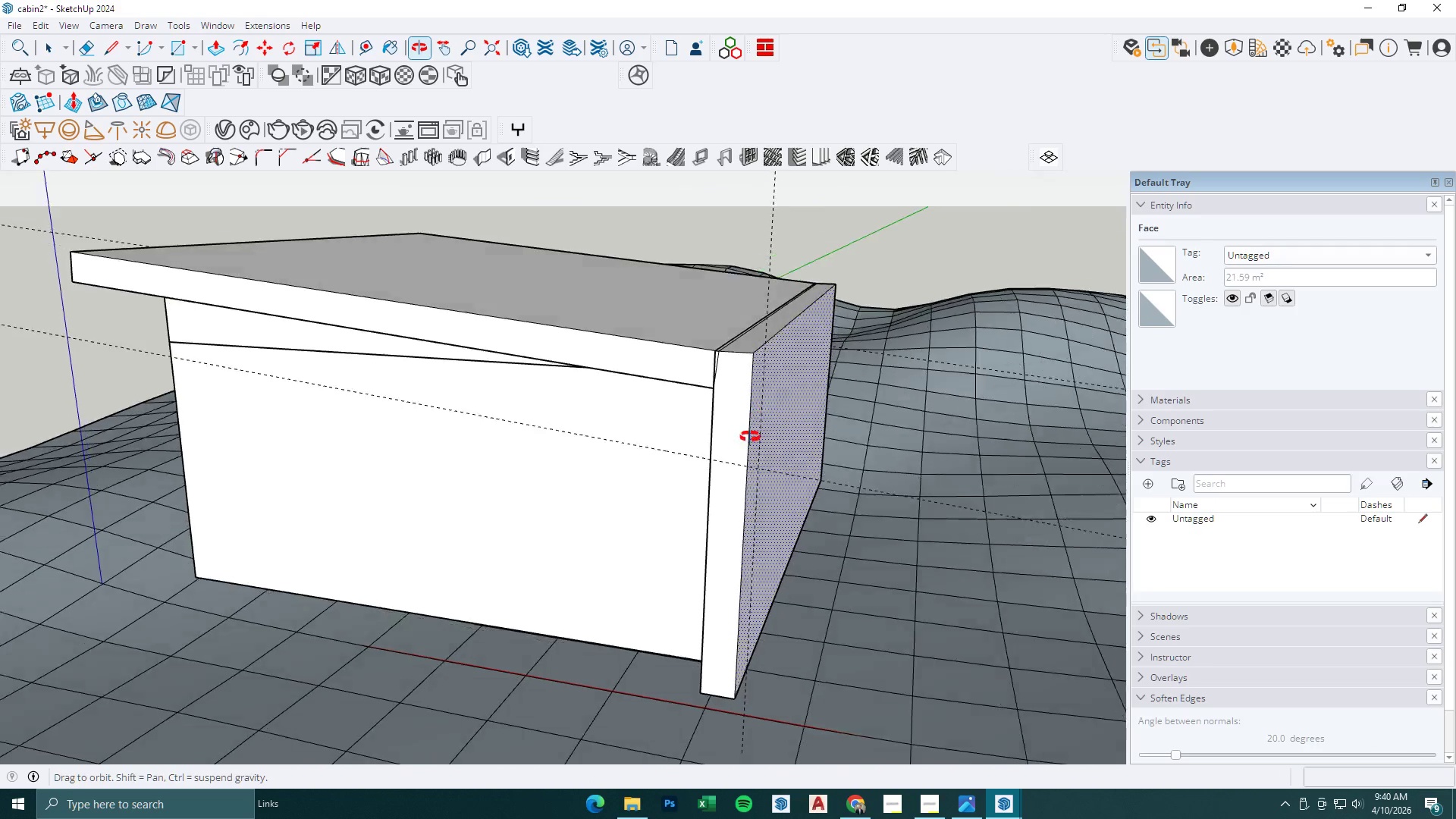 
key(Space)
 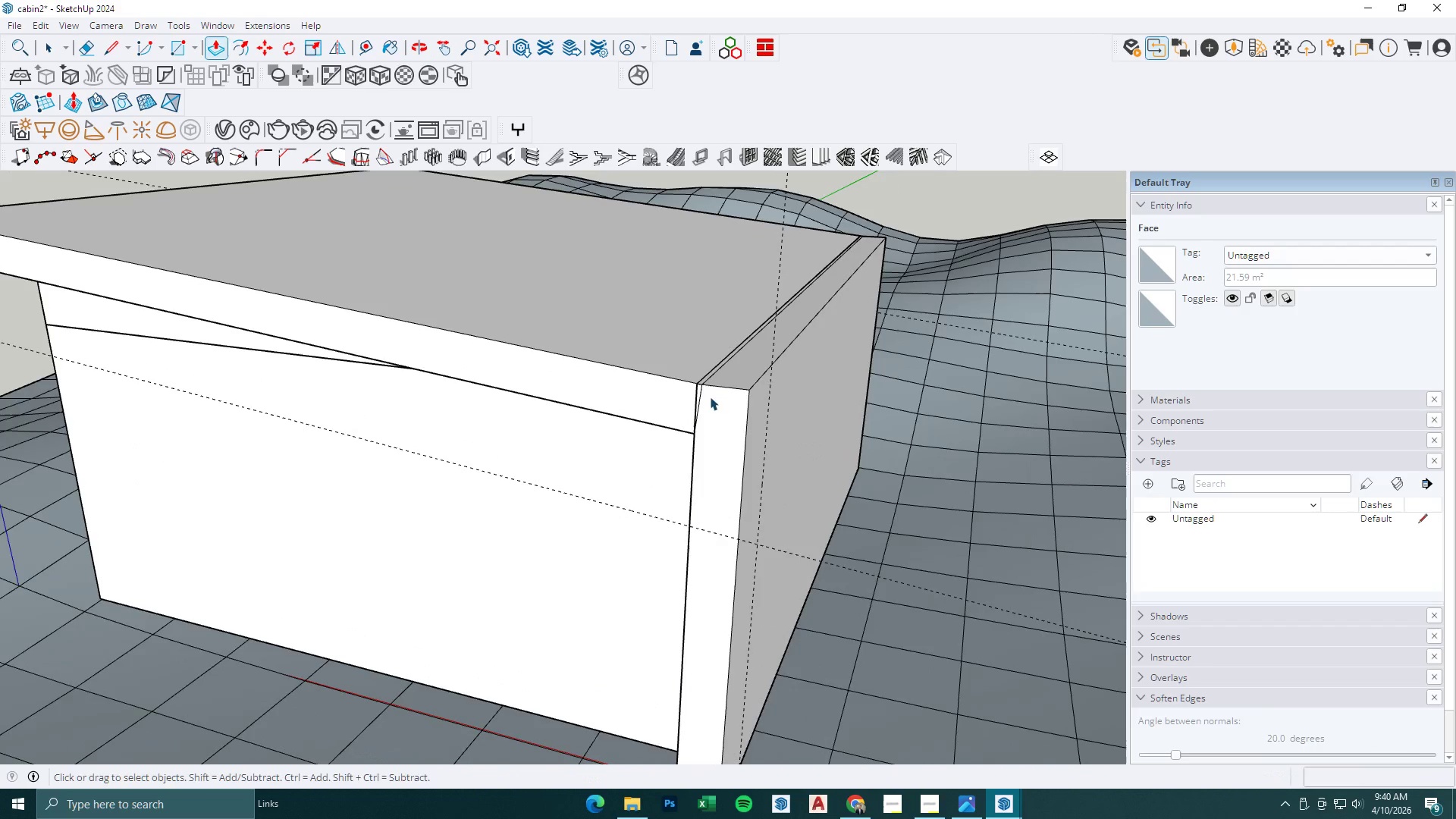 
key(Escape)
 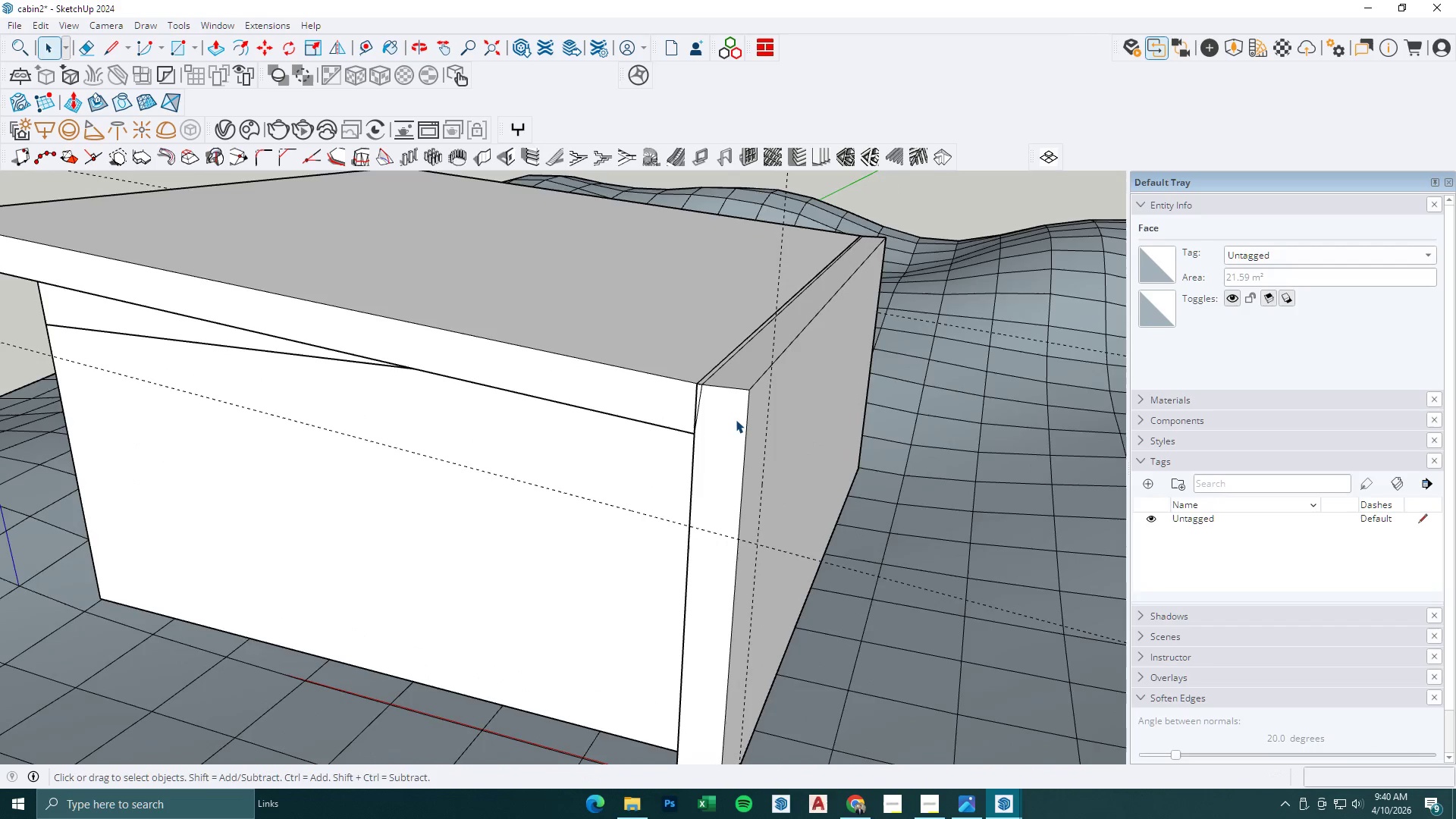 
left_click([736, 419])
 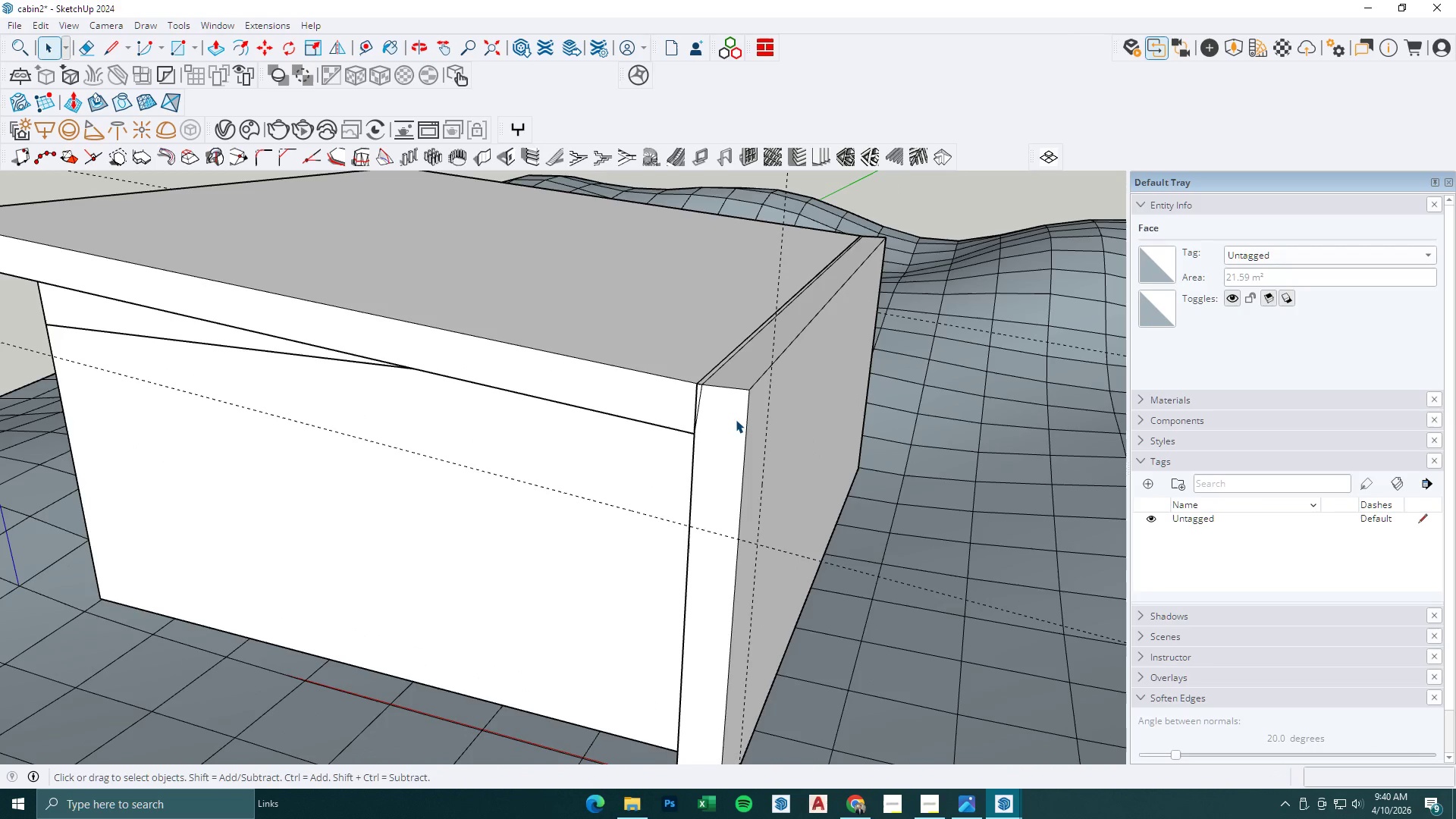 
scroll: coordinate [708, 397], scroll_direction: up, amount: 3.0
 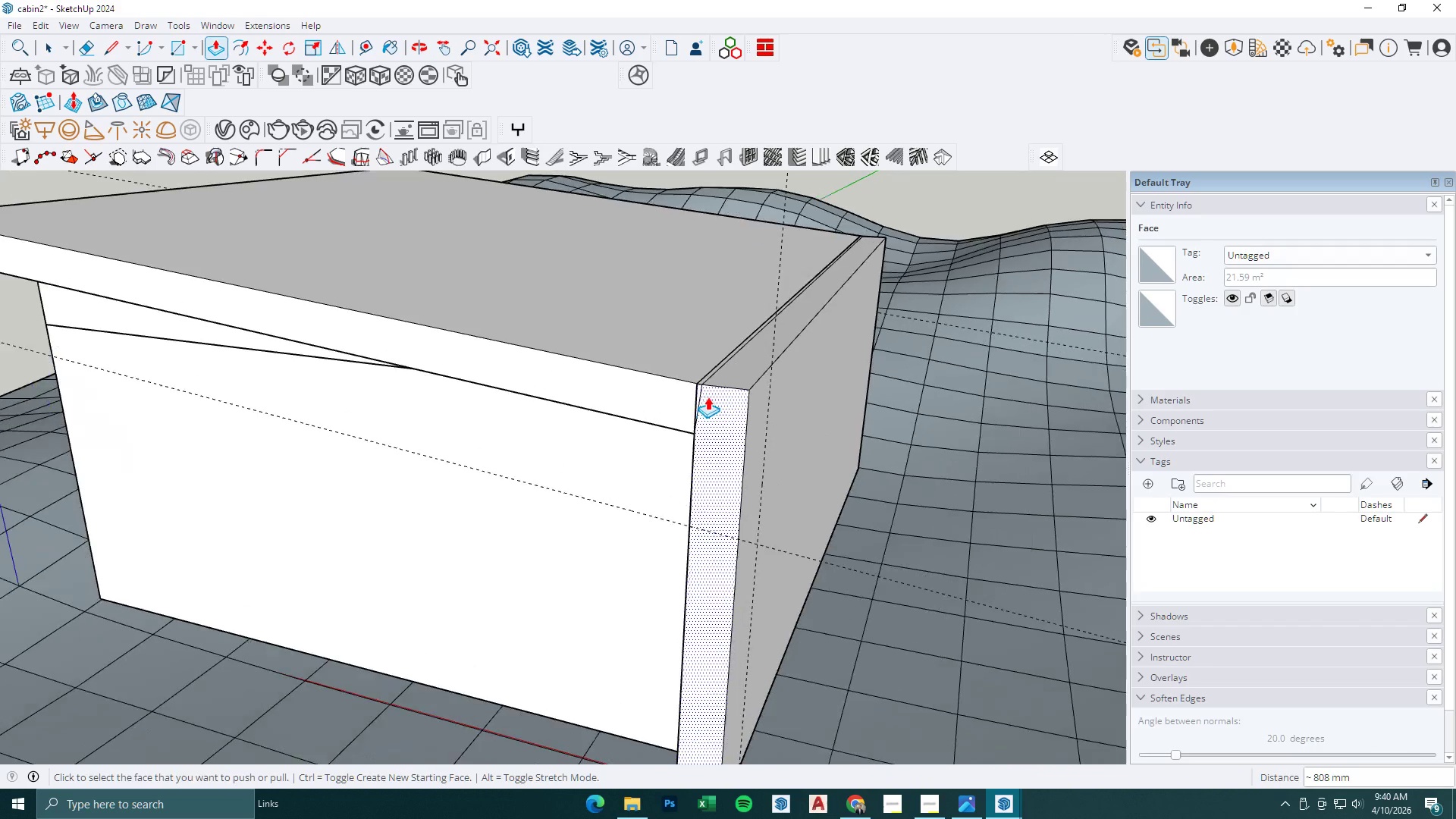 
double_click([736, 419])
 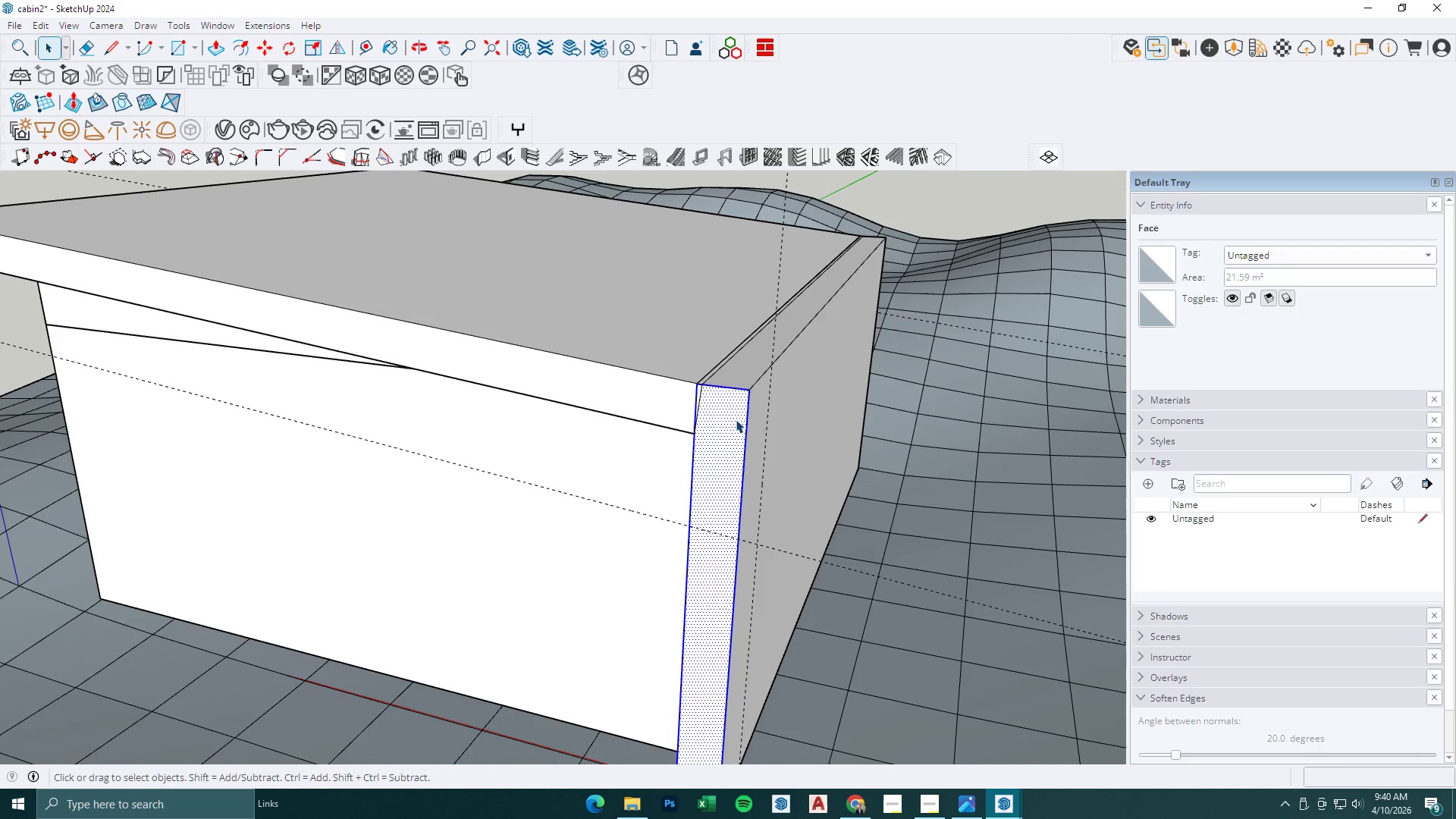 
triple_click([736, 419])
 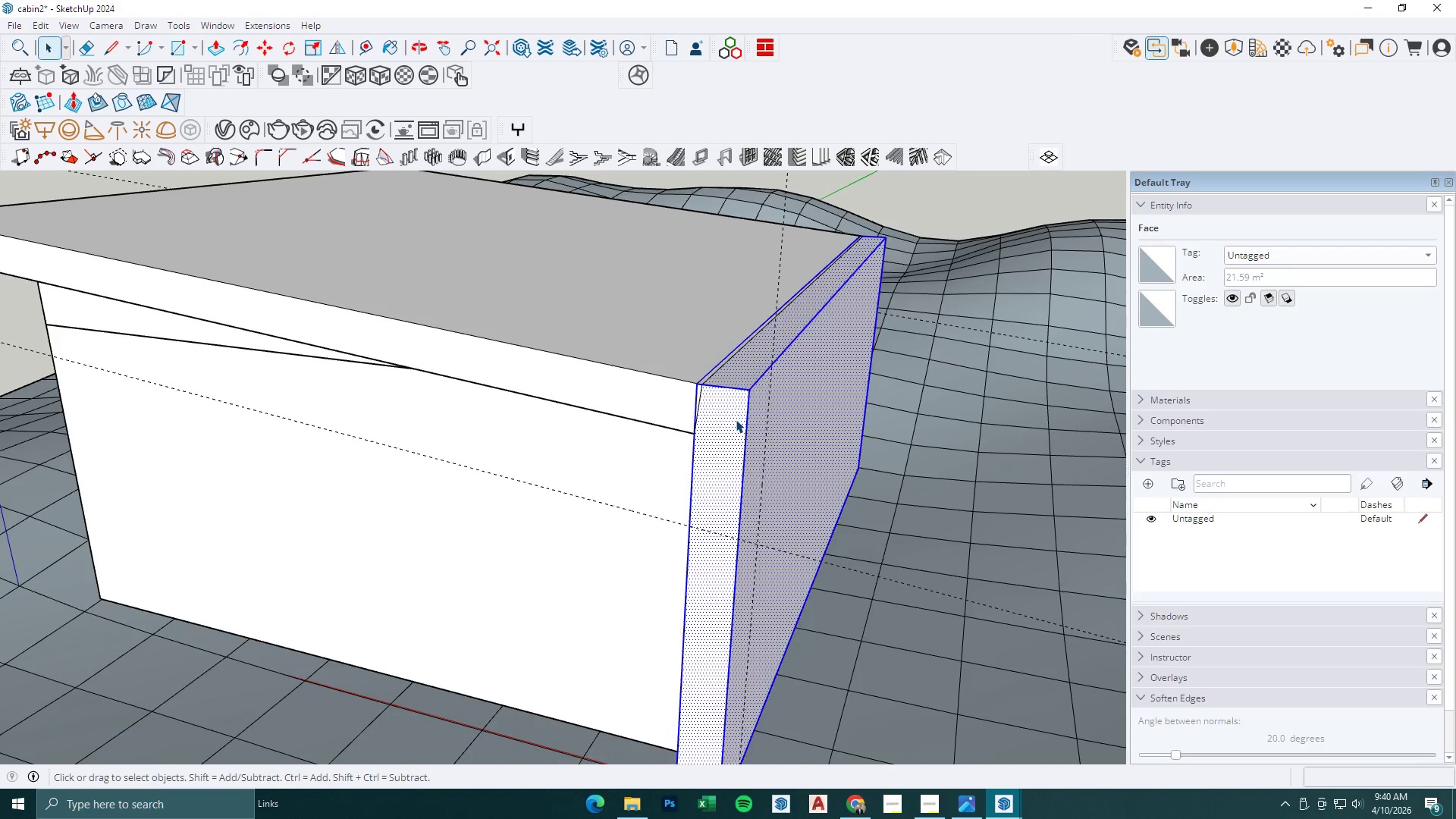 
triple_click([736, 419])
 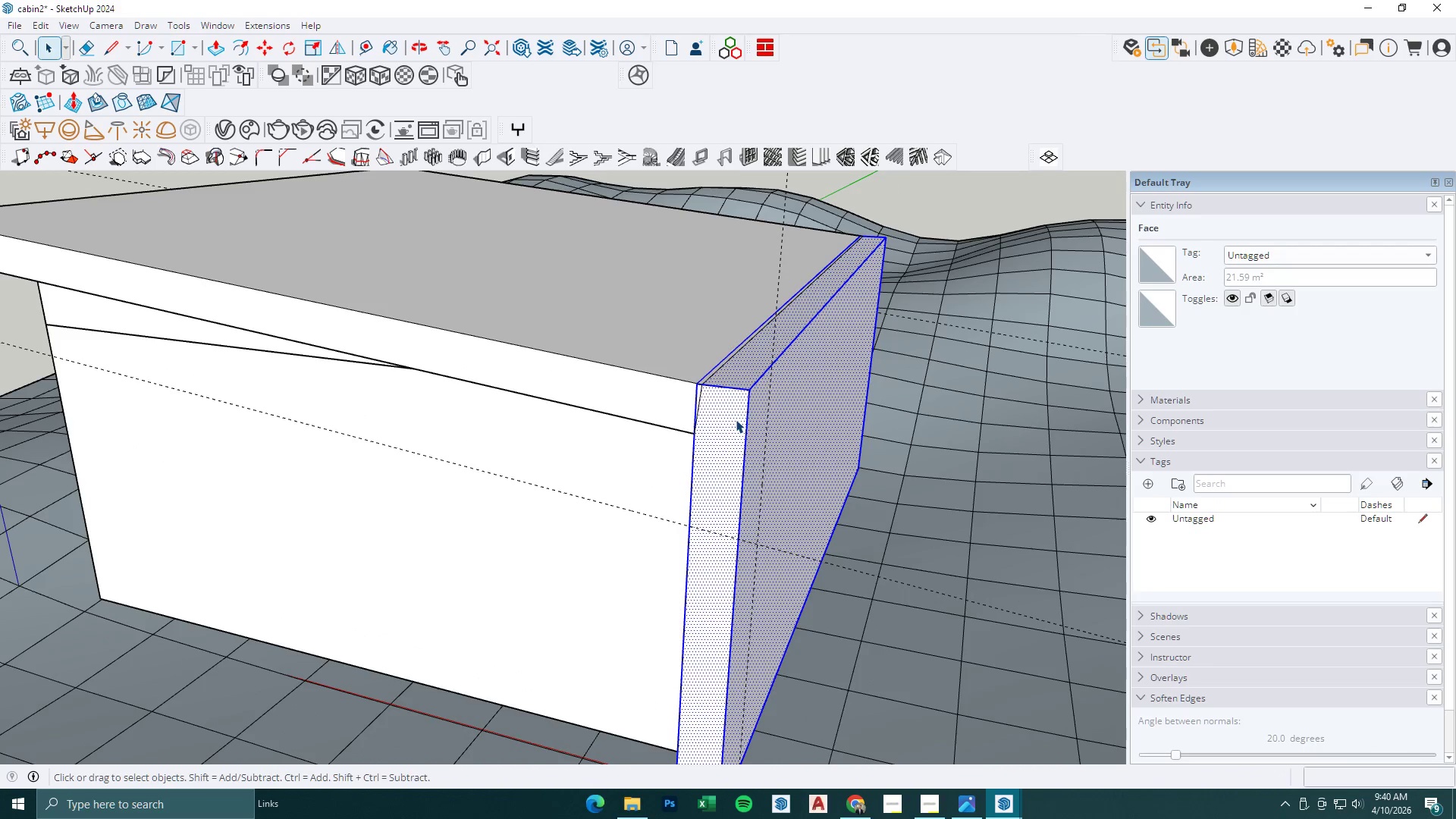 
right_click([736, 419])
 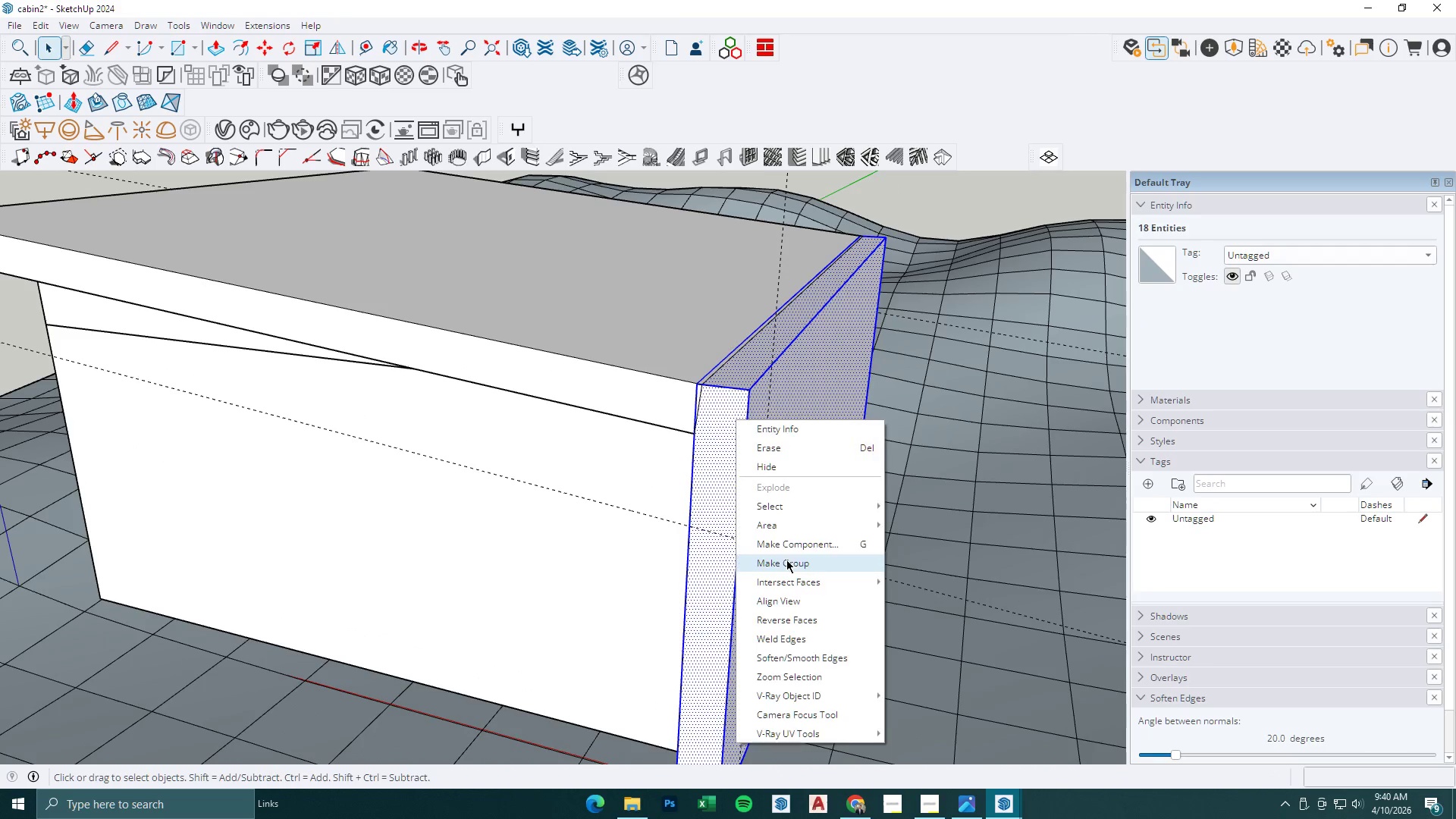 
double_click([723, 438])
 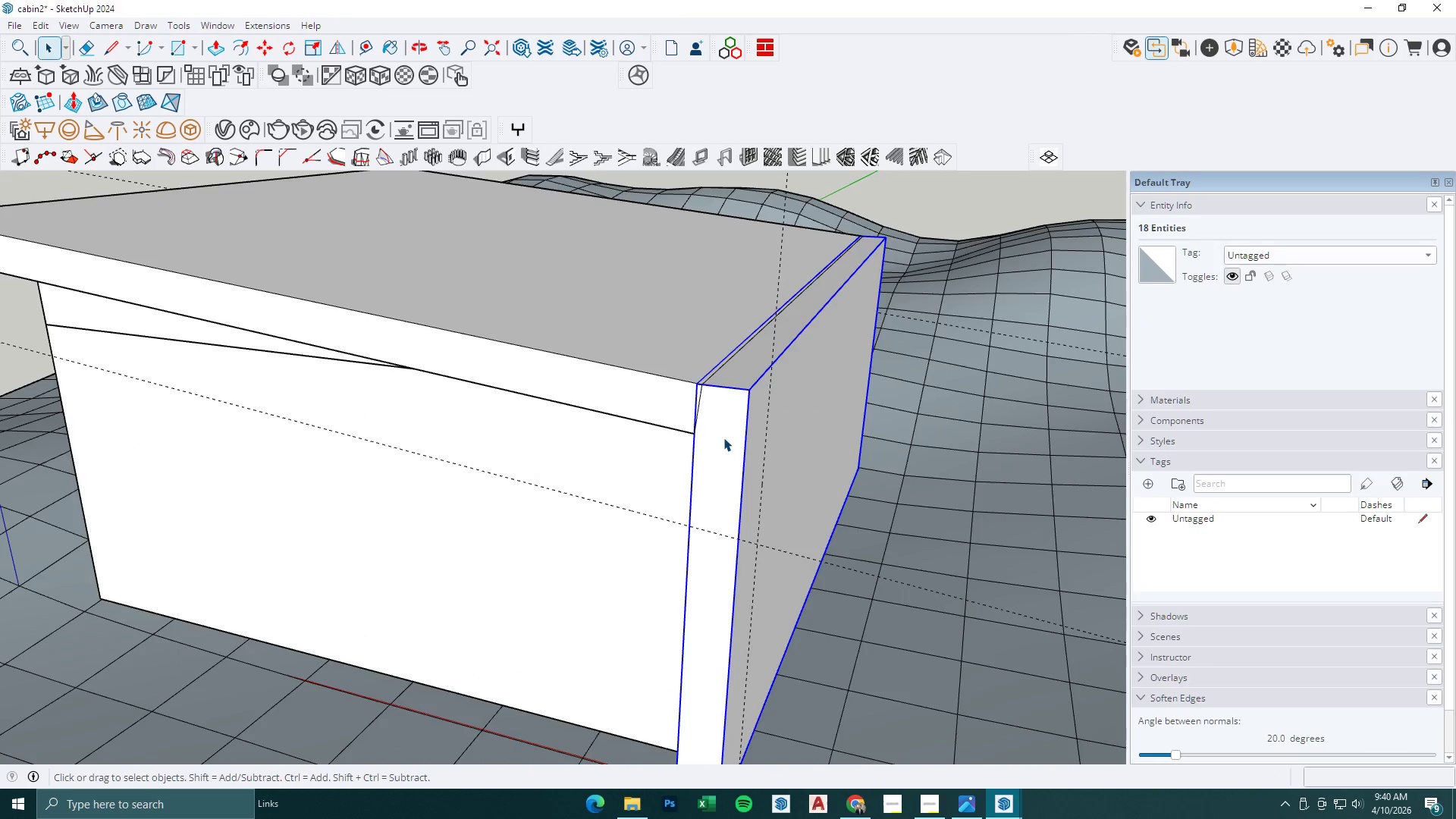 
triple_click([723, 438])
 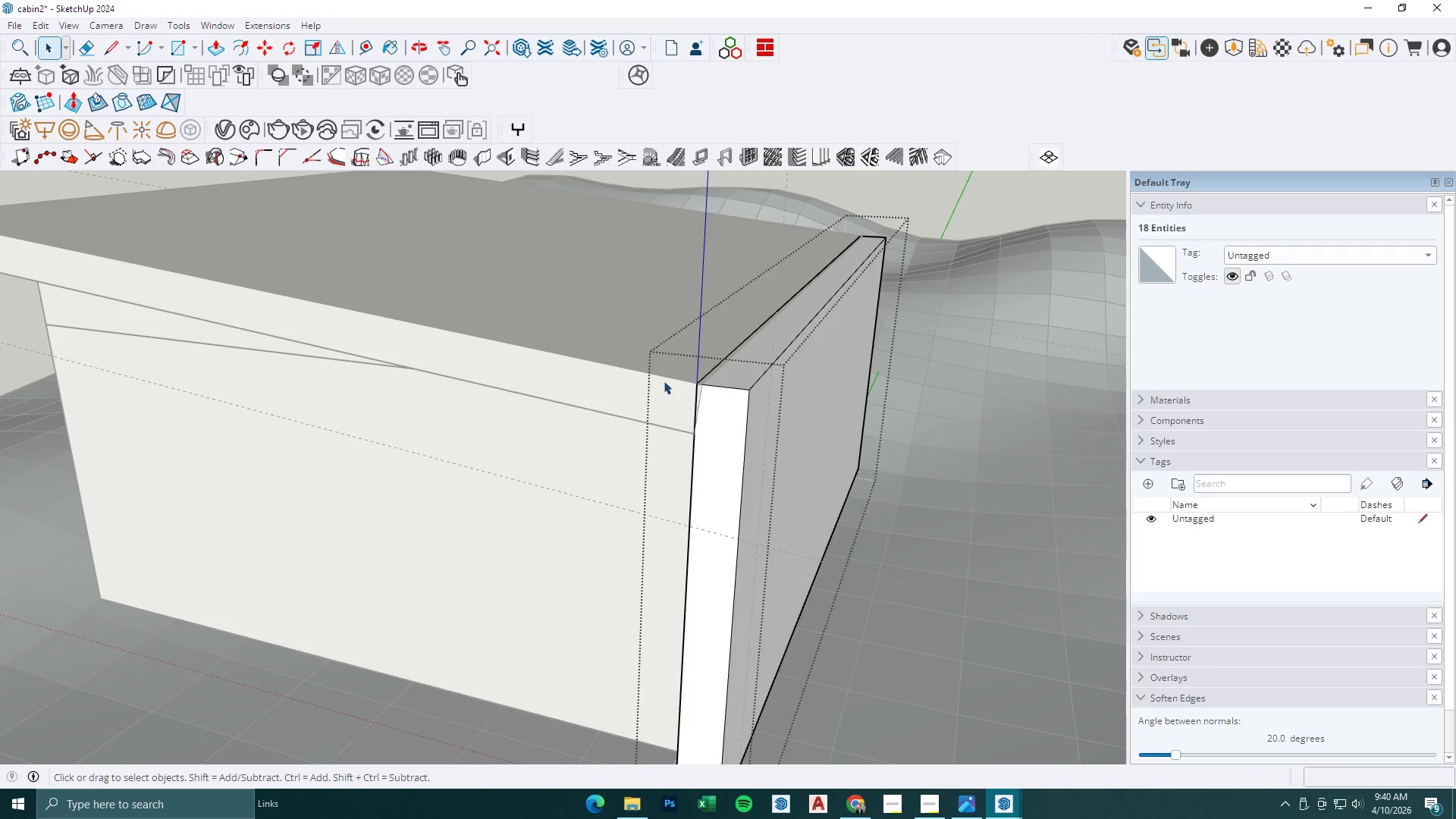 
key(T)
 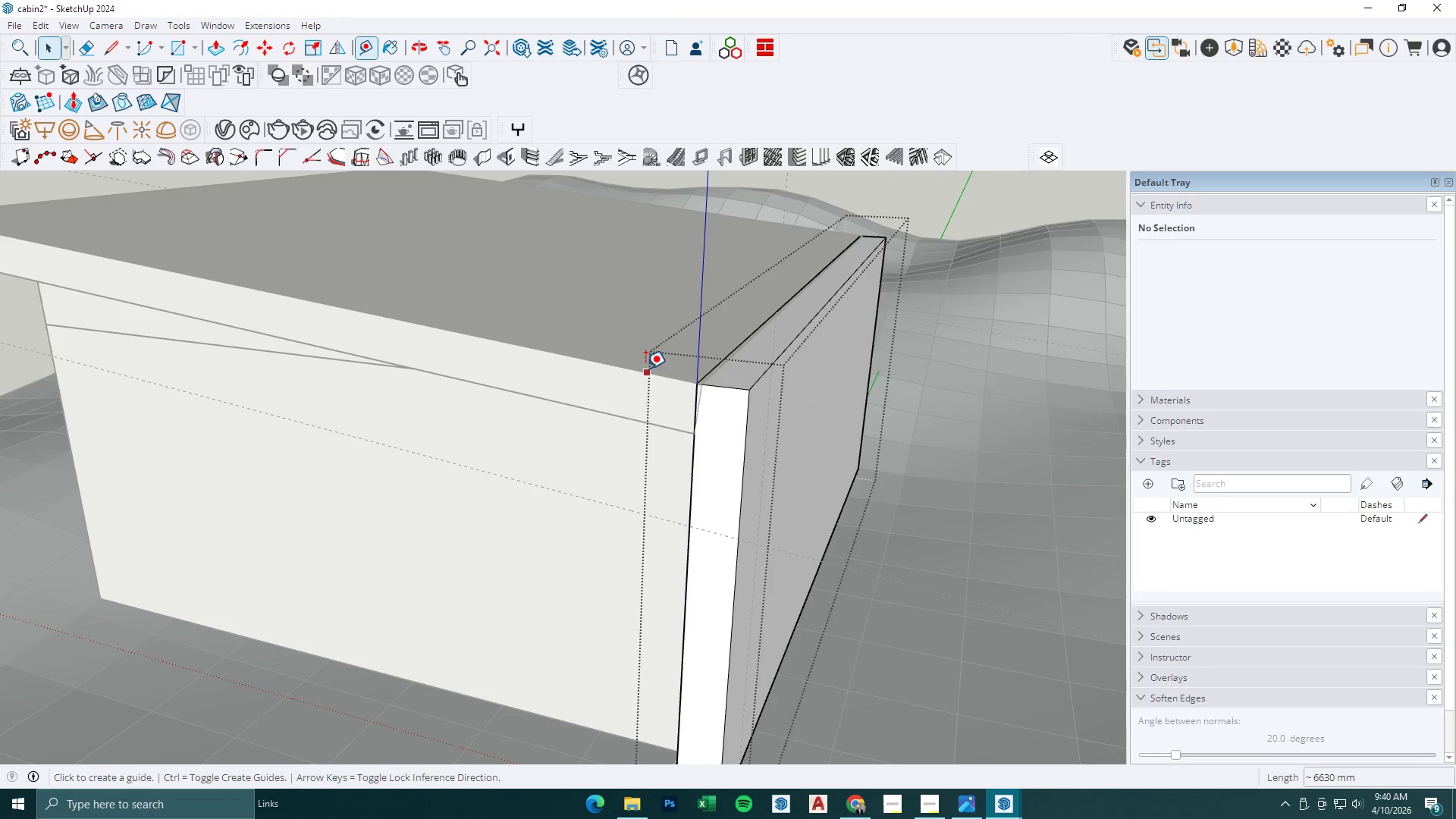 
double_click([645, 369])
 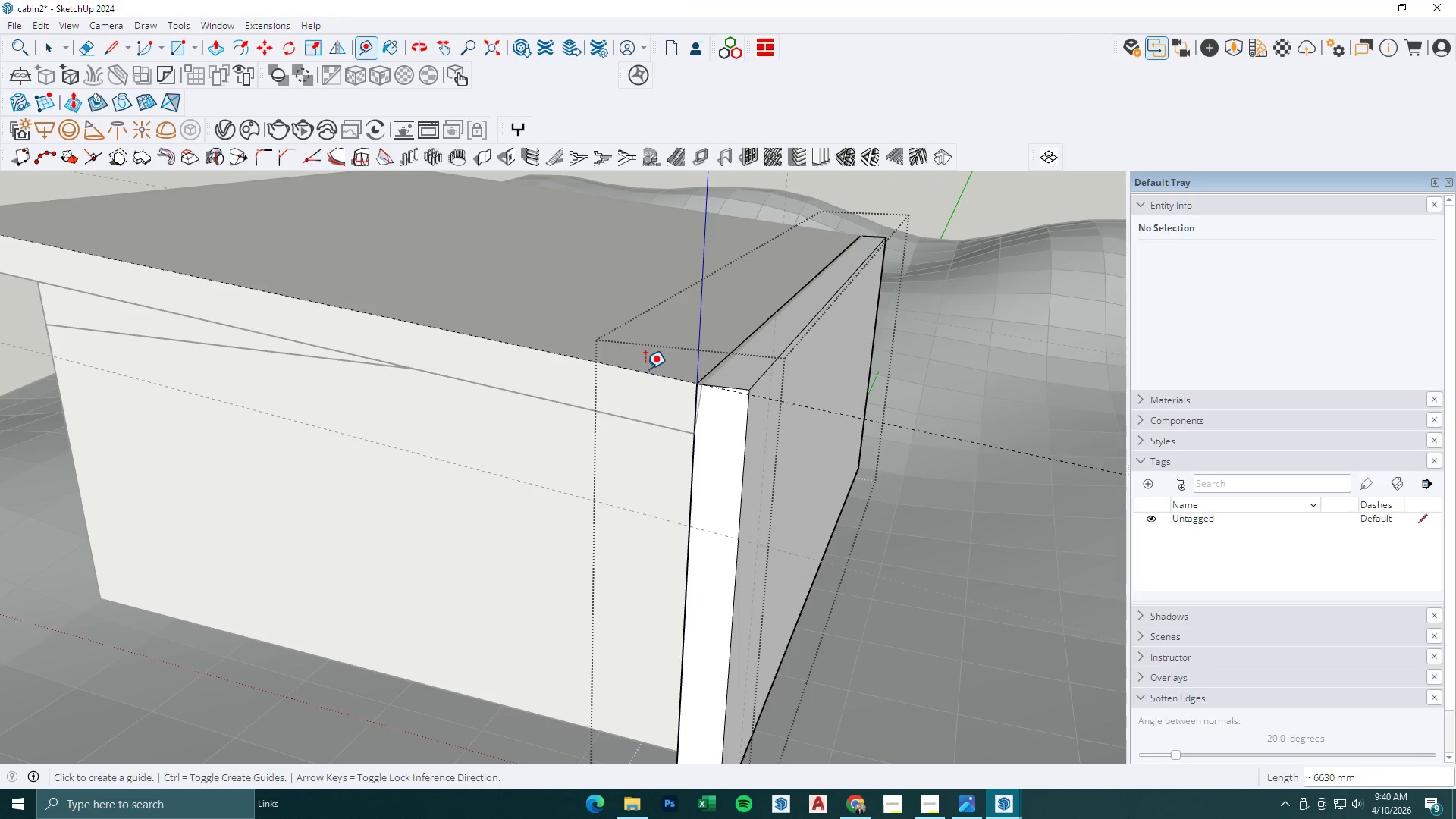 
key(L)
 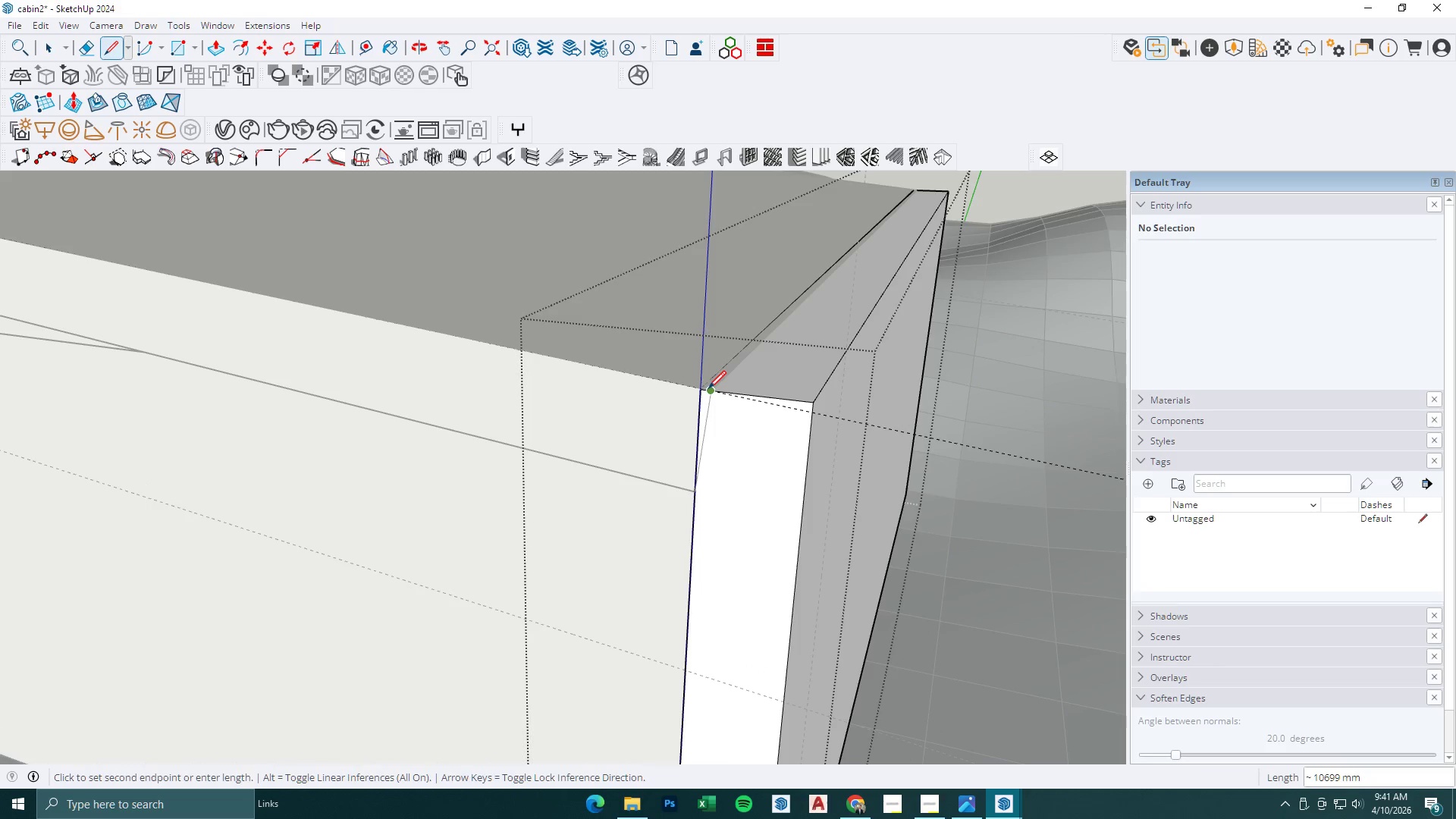 
scroll: coordinate [697, 383], scroll_direction: up, amount: 8.0
 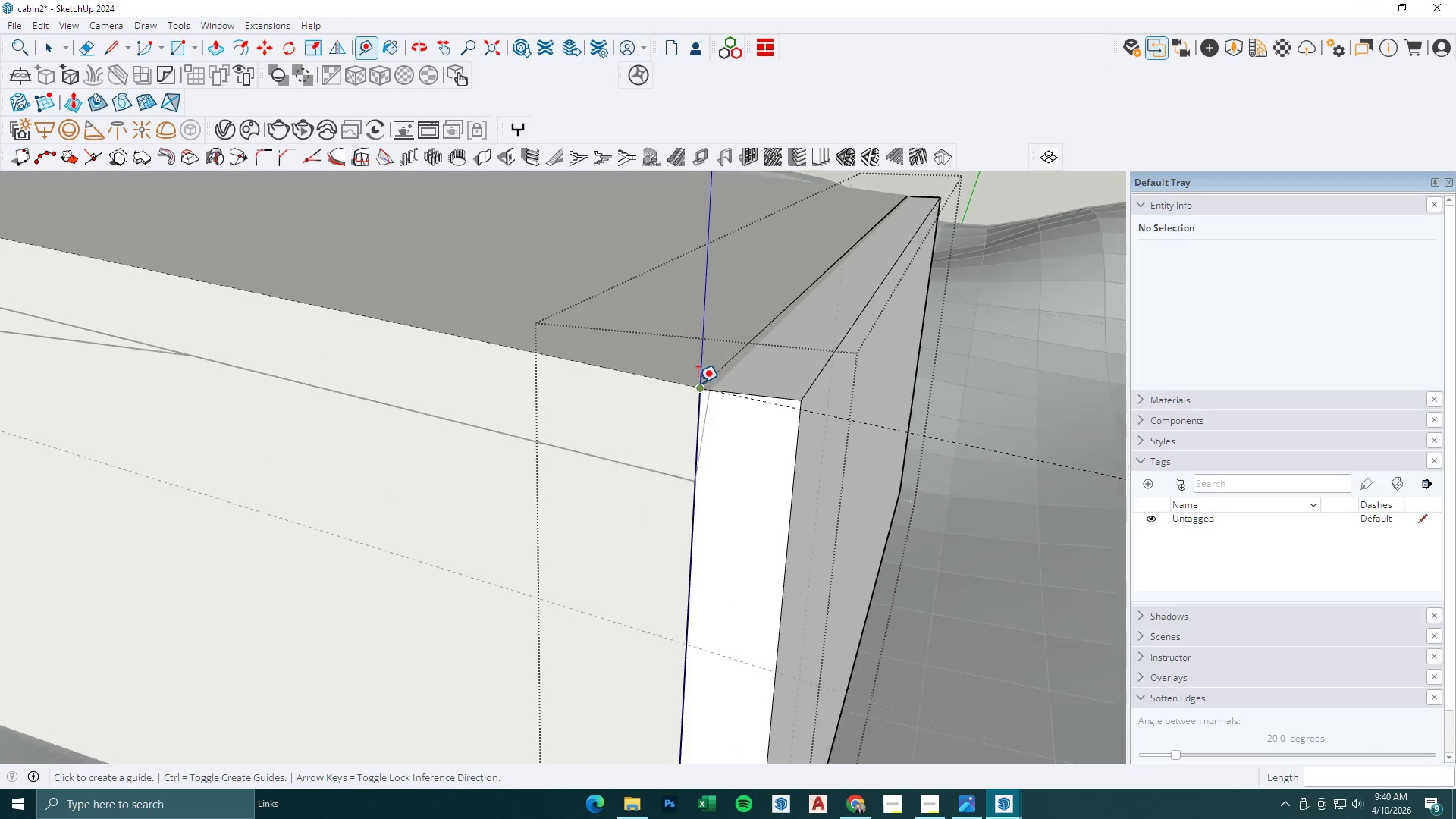 
key(Escape)
 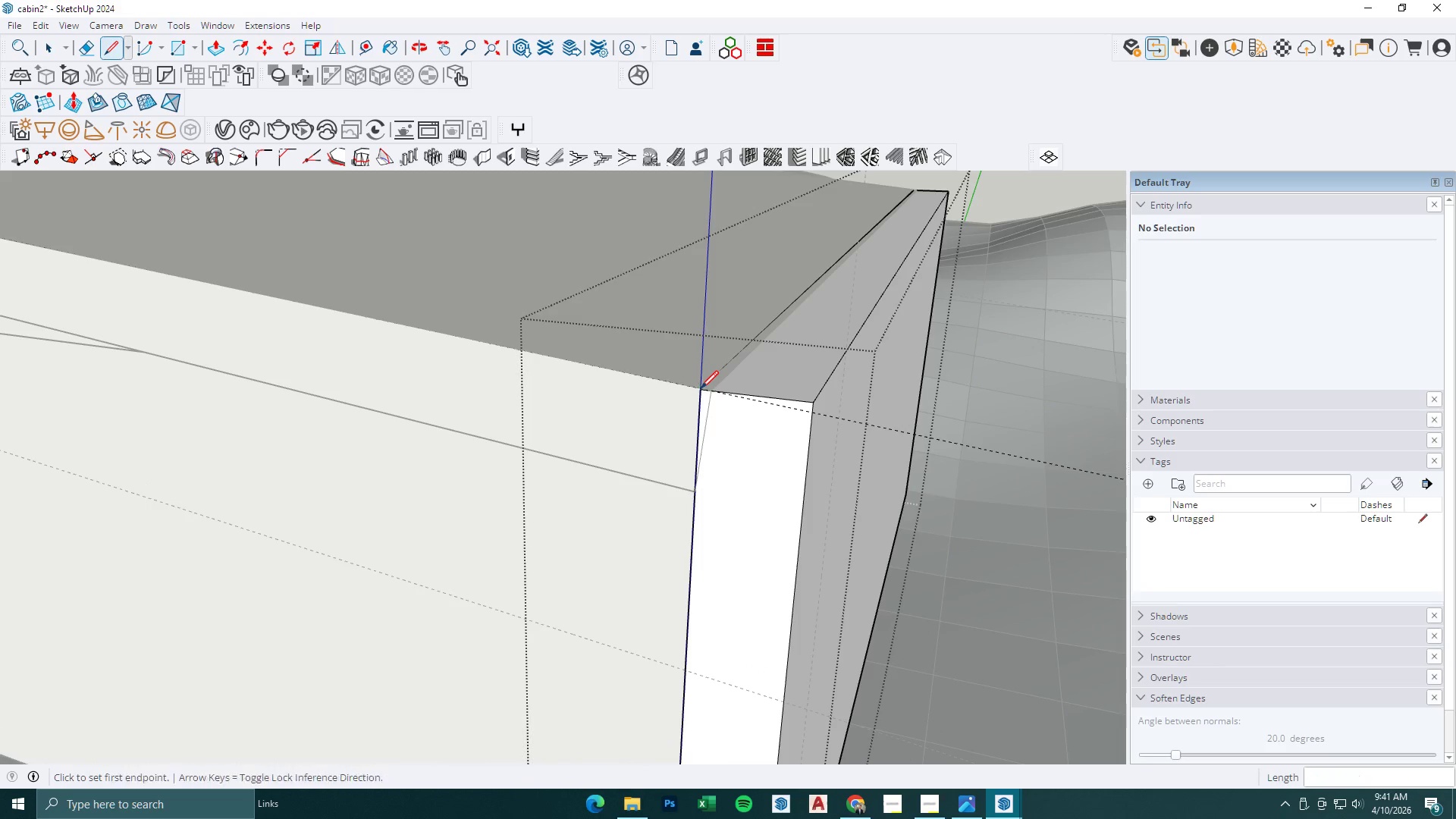 
left_click([701, 388])
 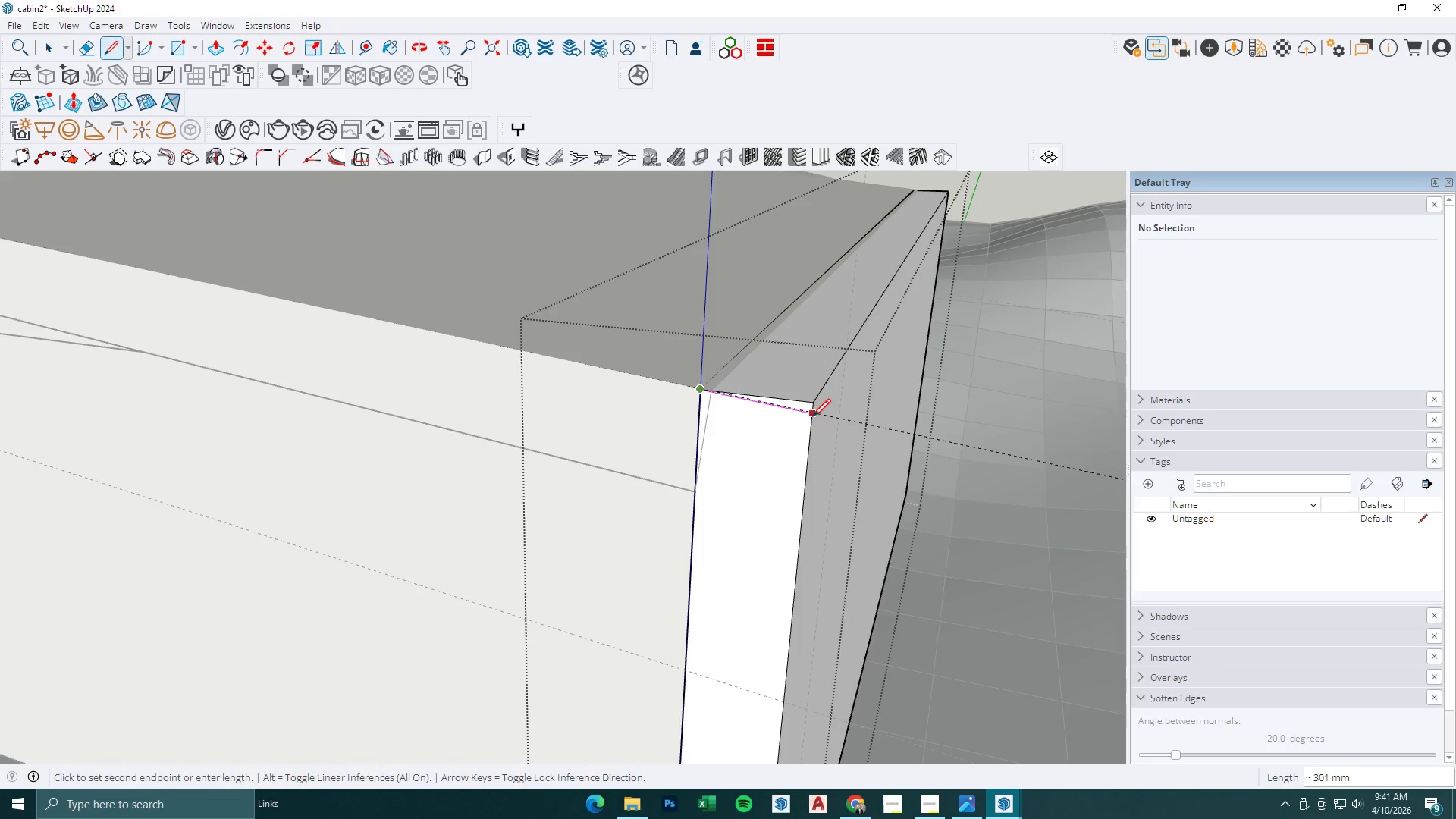 
scroll: coordinate [829, 419], scroll_direction: up, amount: 4.0
 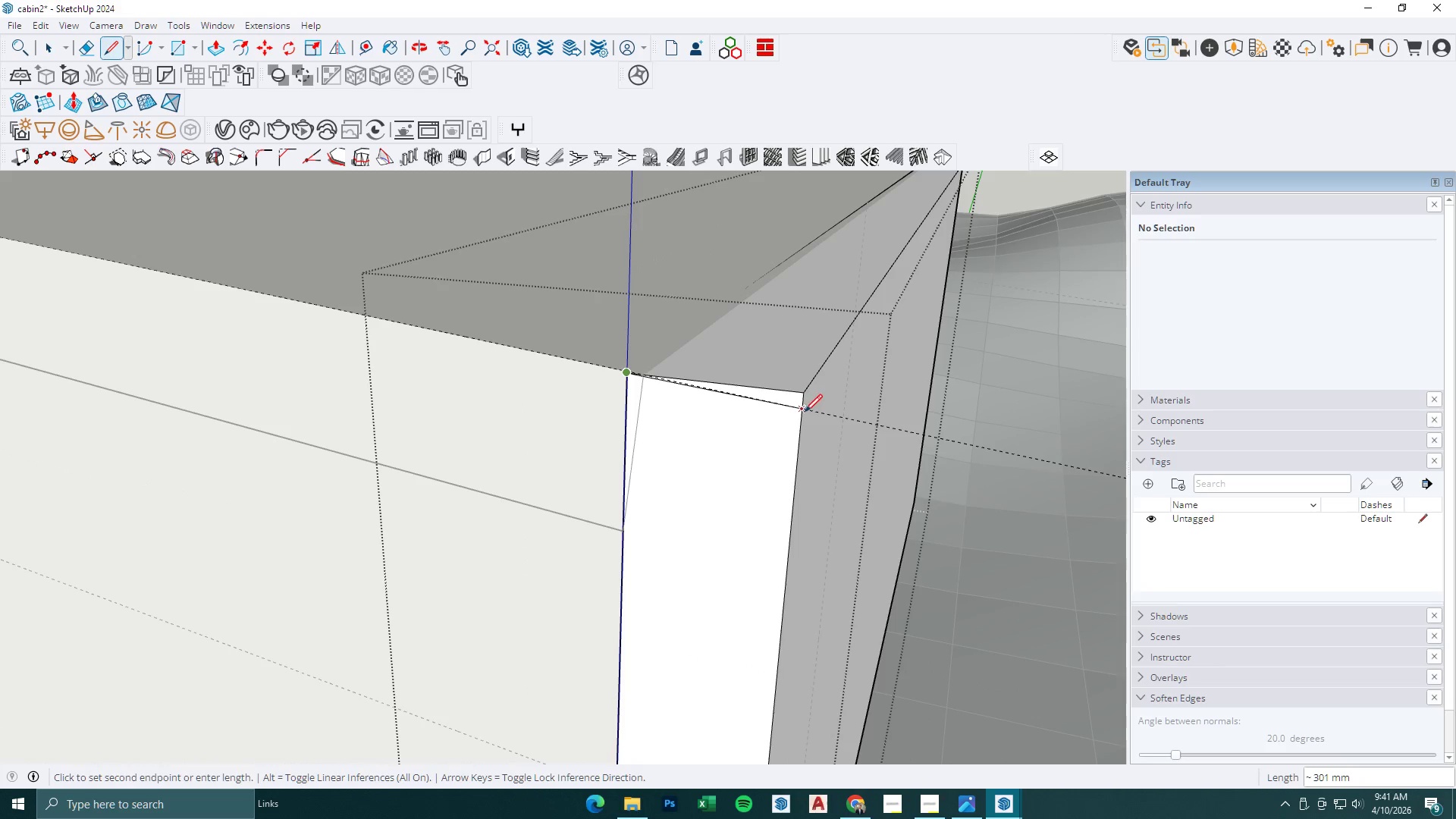 
key(Escape)
 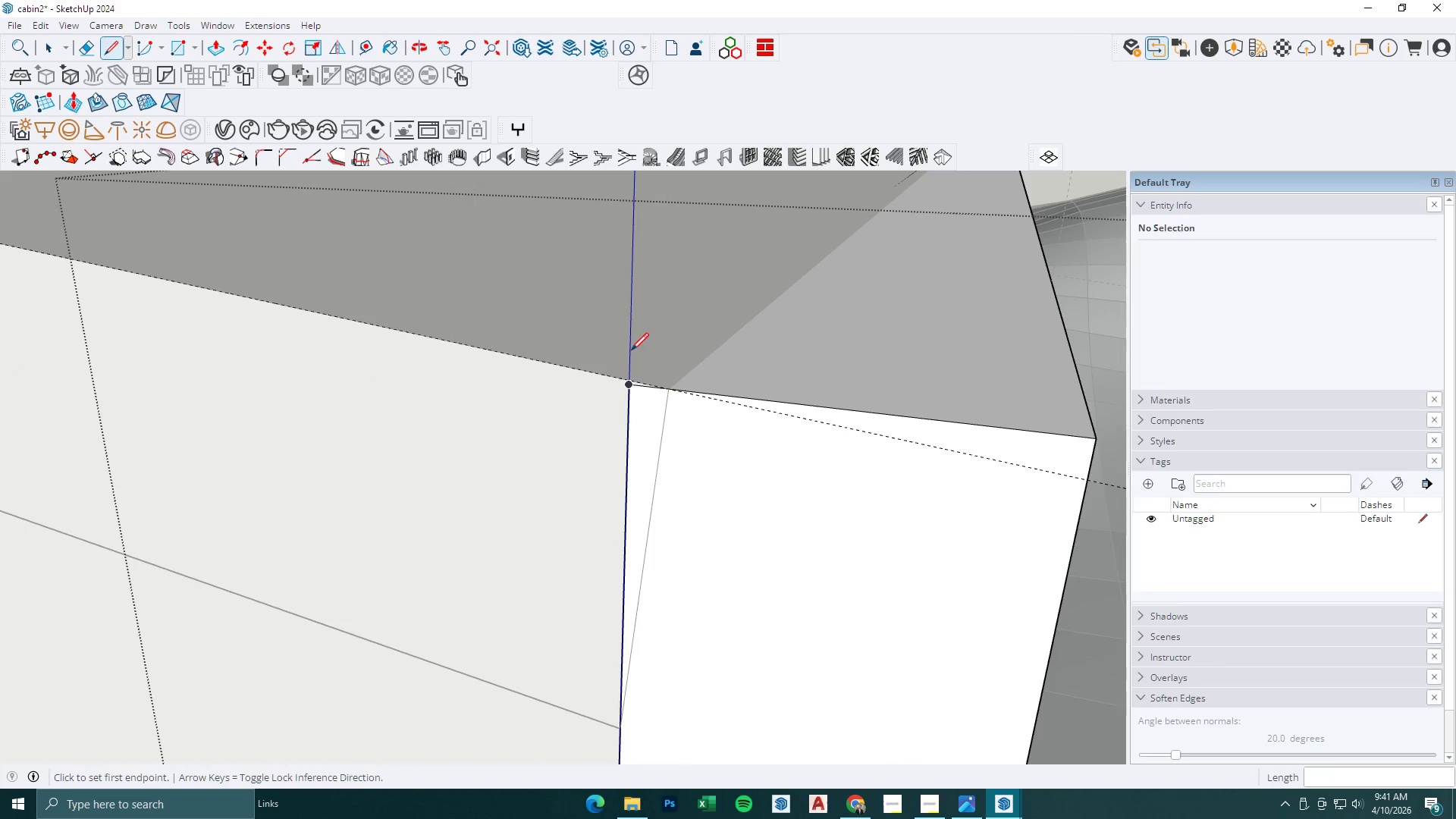 
scroll: coordinate [637, 355], scroll_direction: up, amount: 13.0
 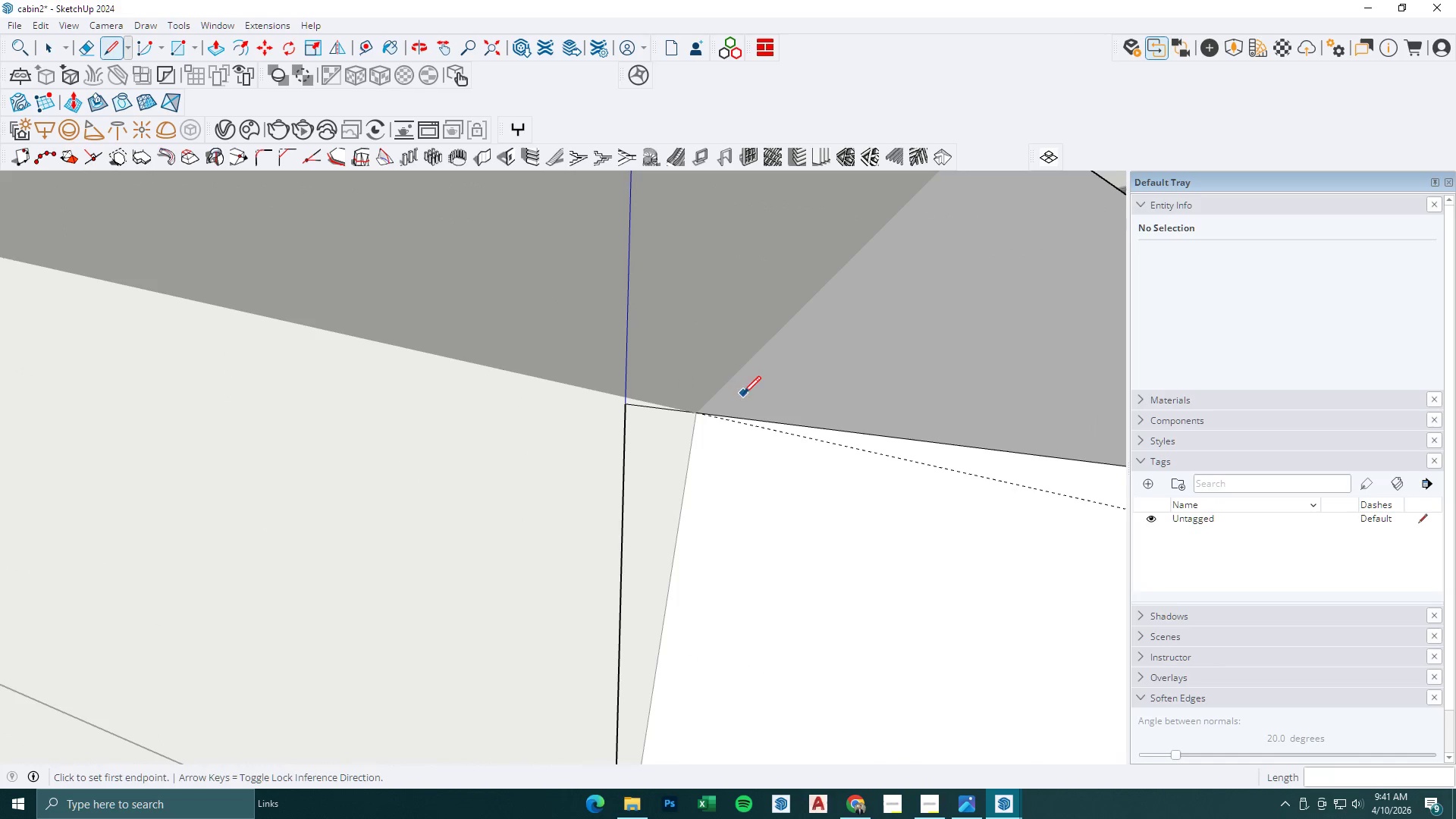 
key(P)
 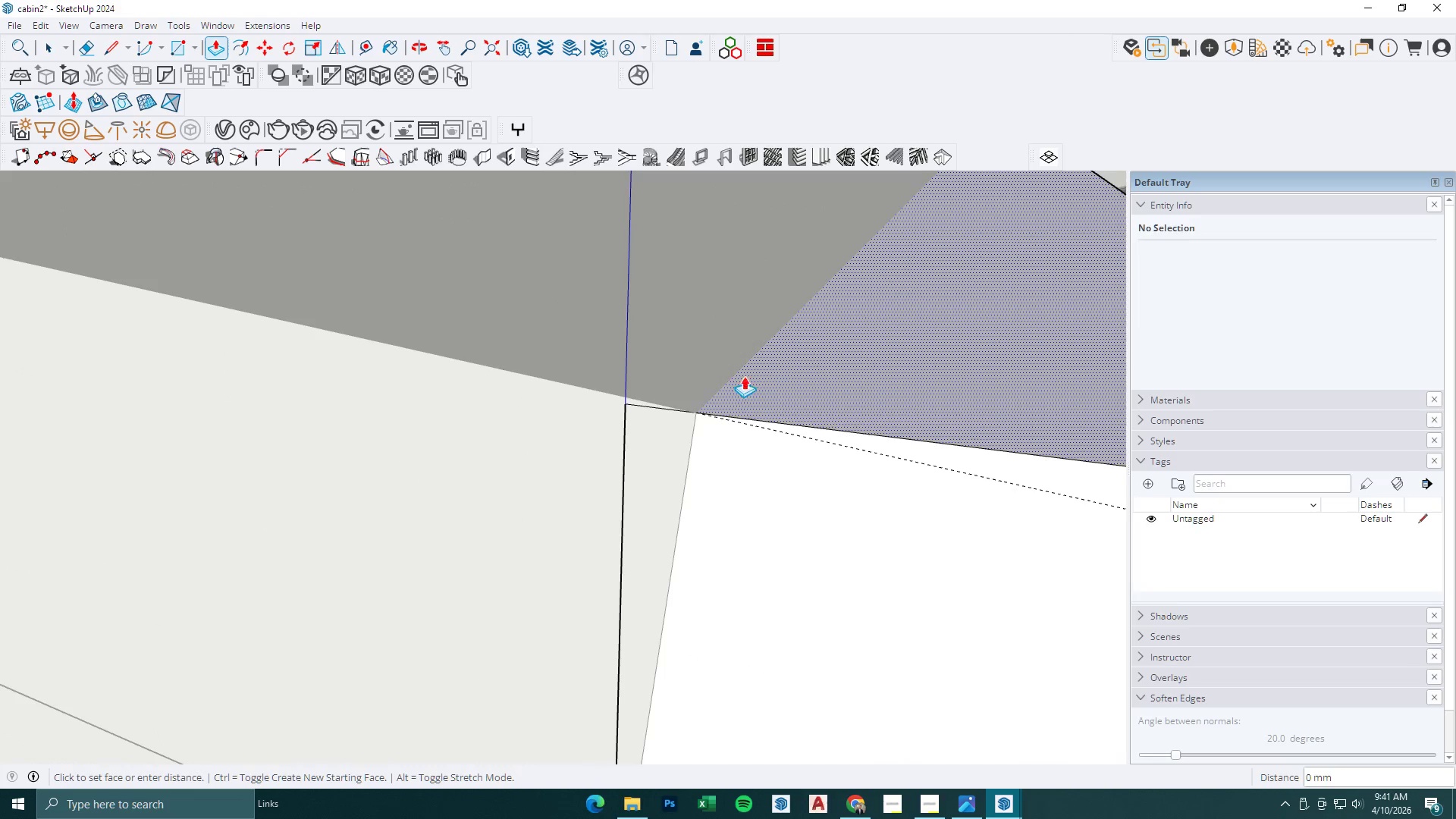 
double_click([739, 317])
 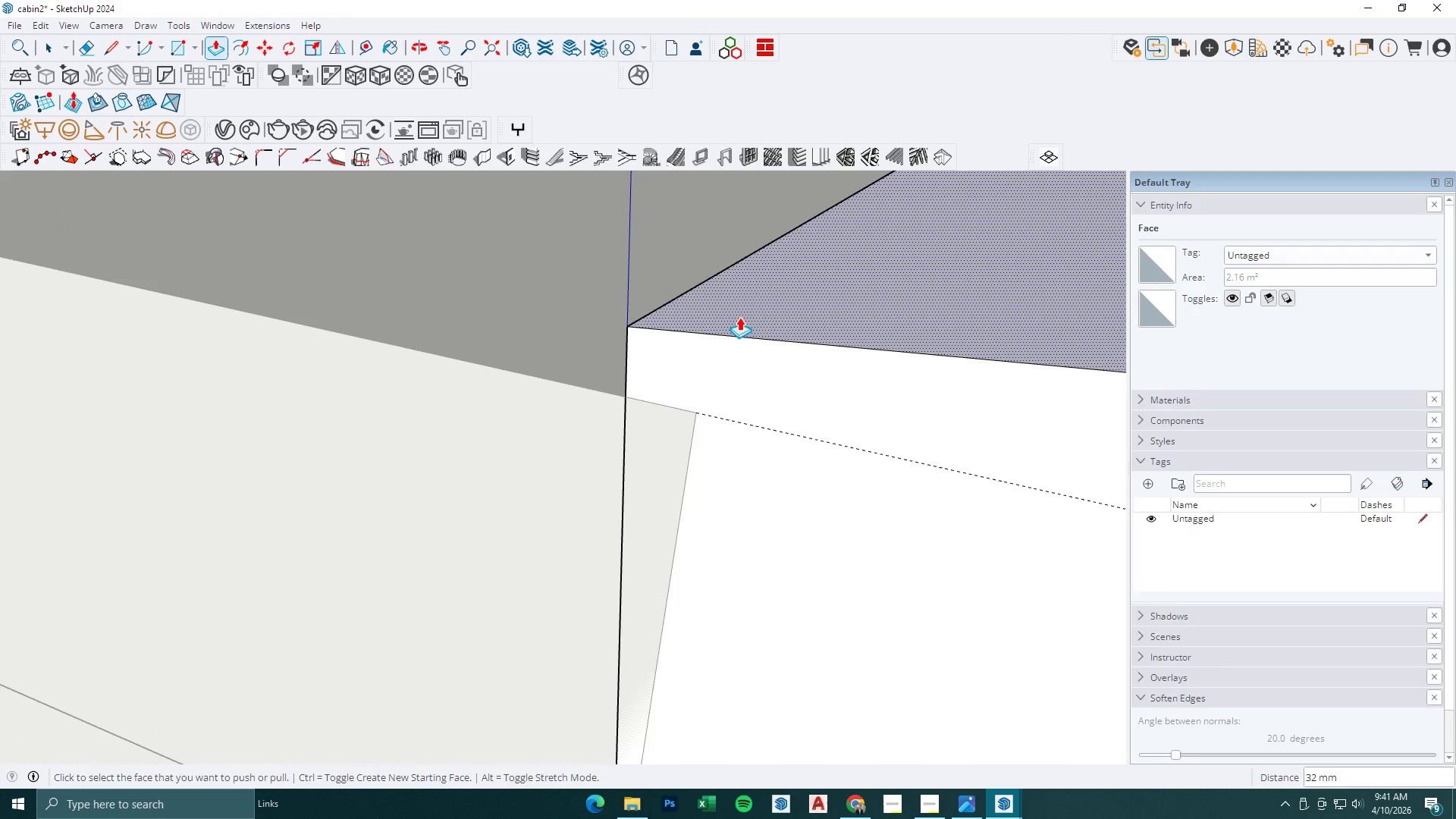 
key(L)
 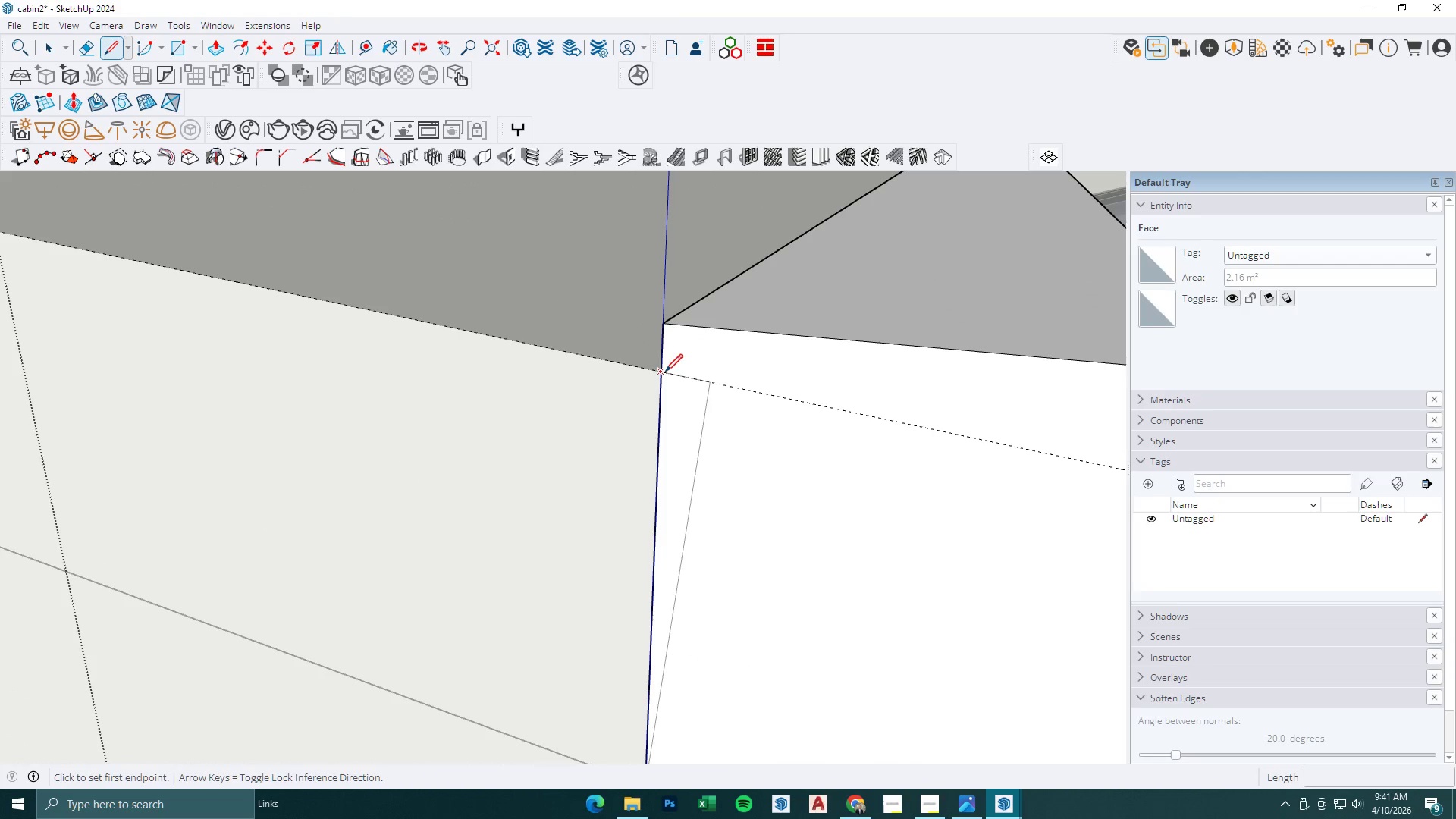 
scroll: coordinate [739, 317], scroll_direction: down, amount: 4.0
 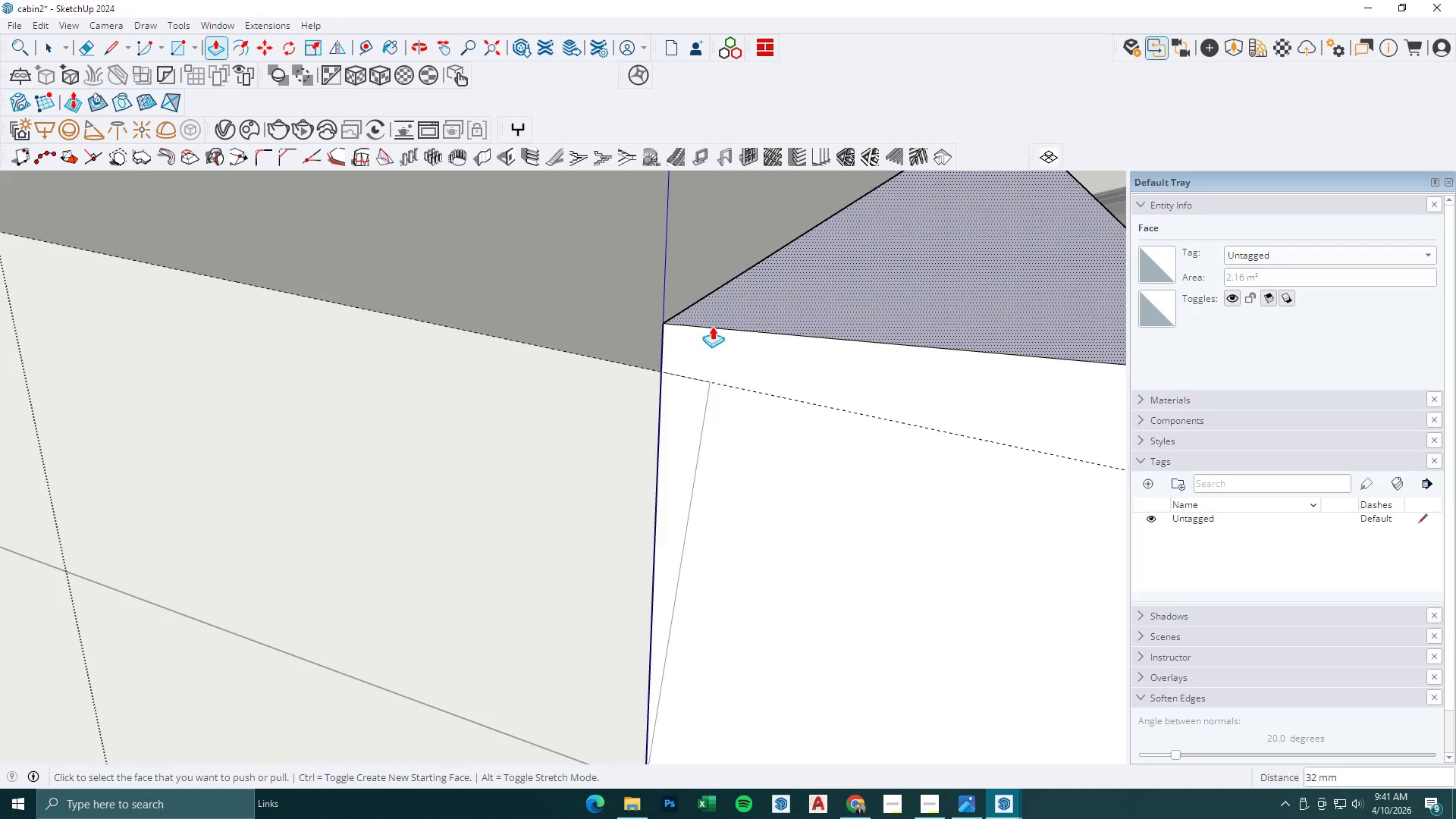 
left_click([665, 372])
 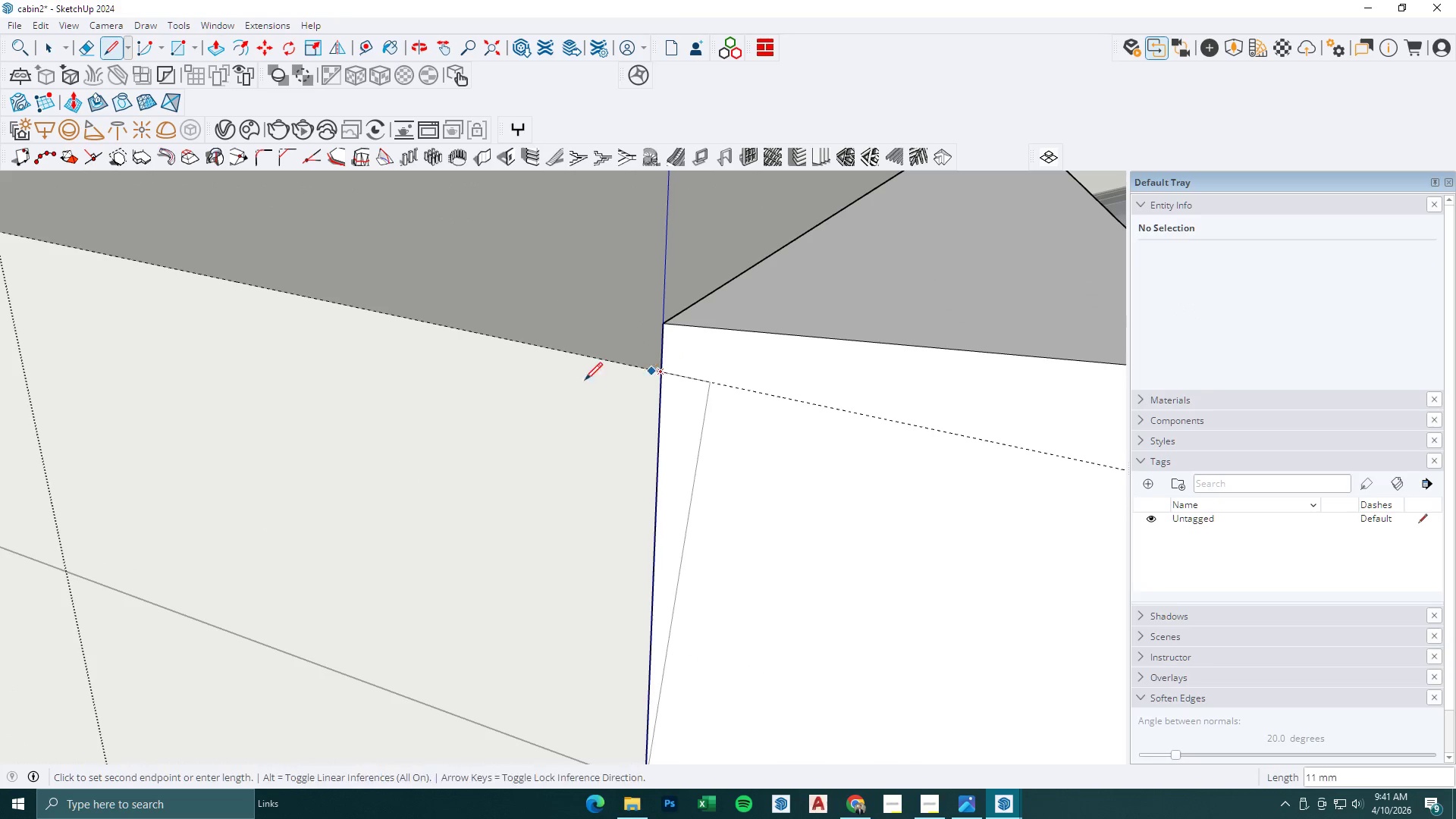 
scroll: coordinate [551, 400], scroll_direction: down, amount: 9.0
 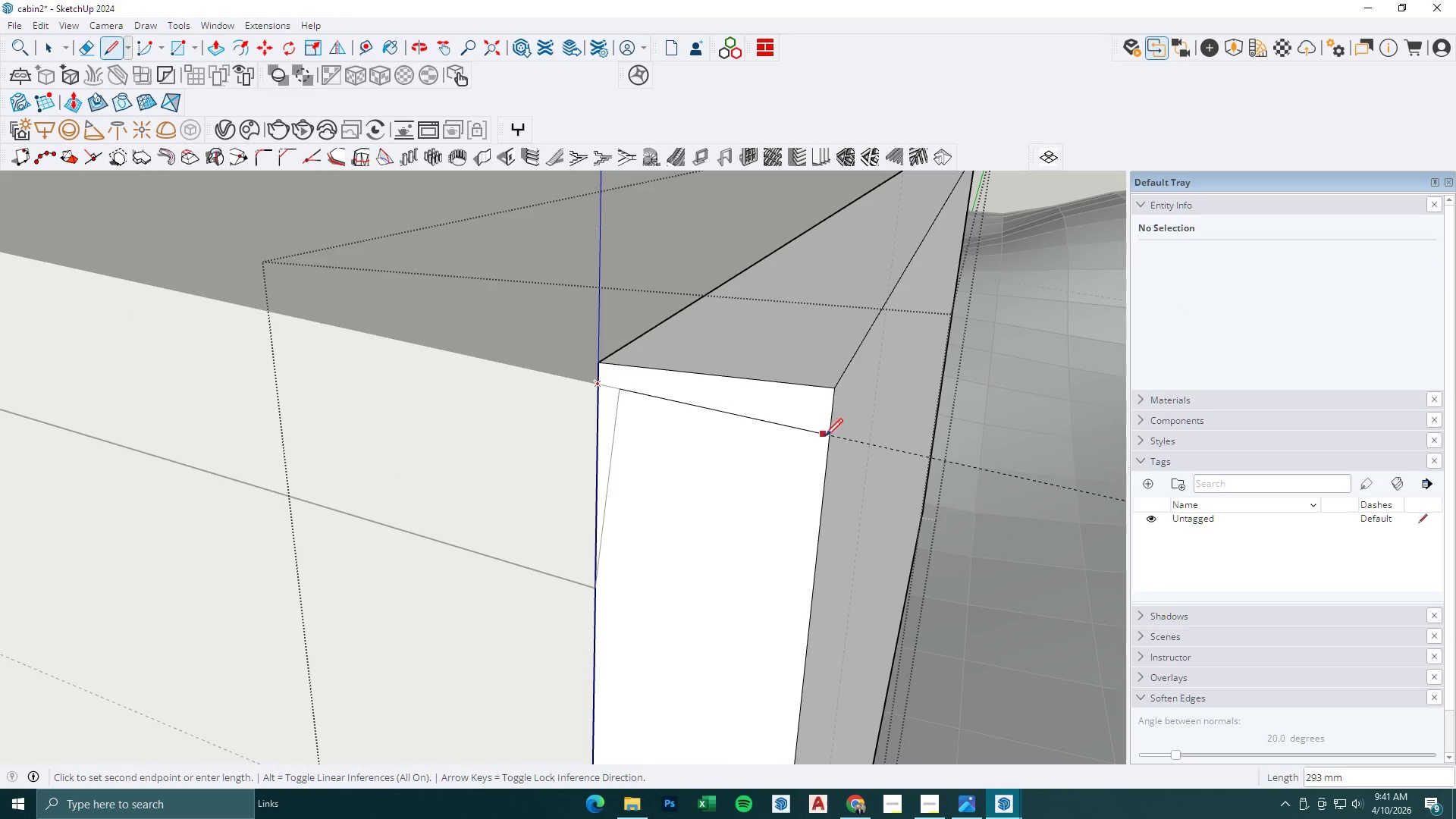 
left_click([831, 438])
 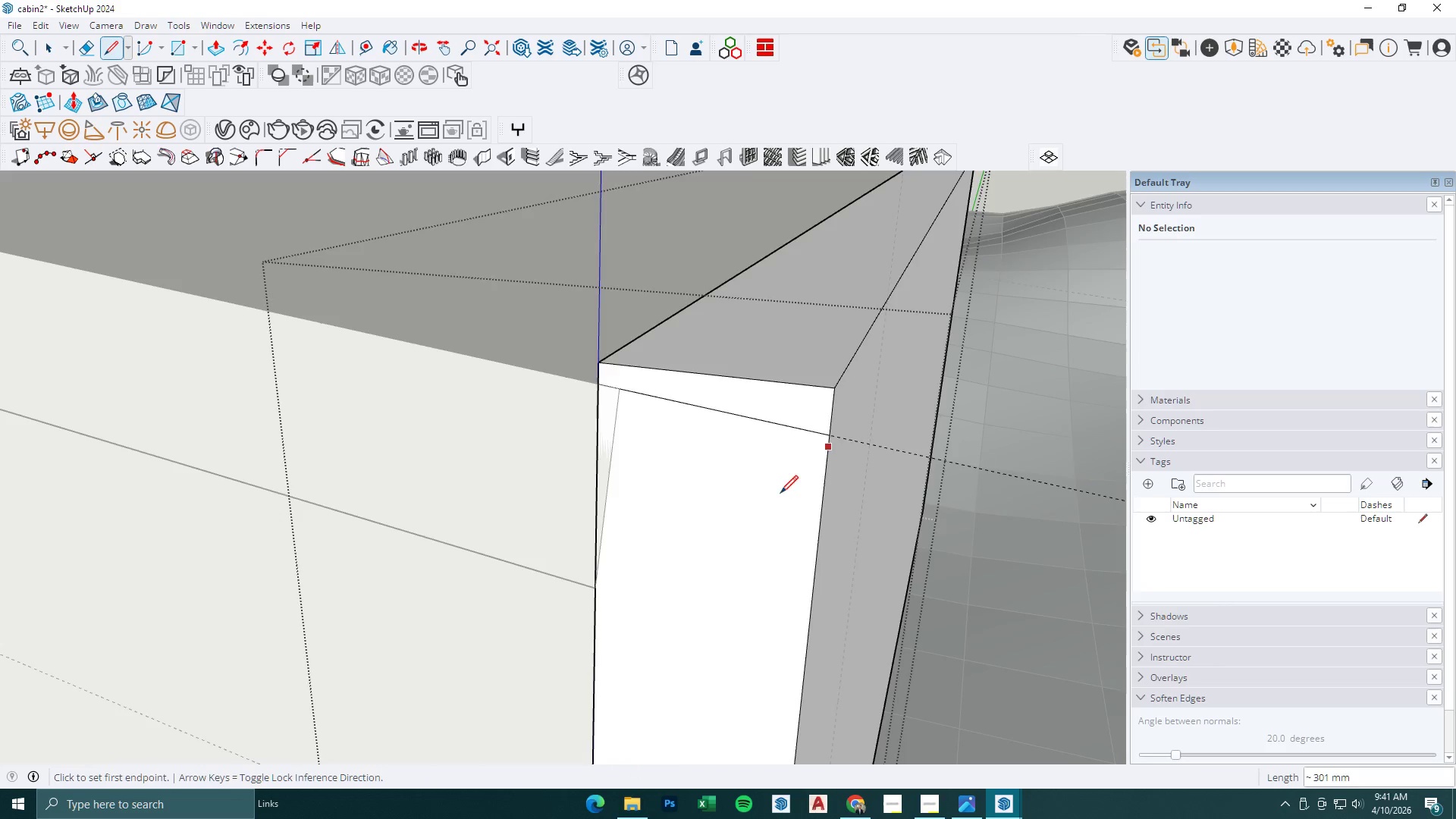 
key(P)
 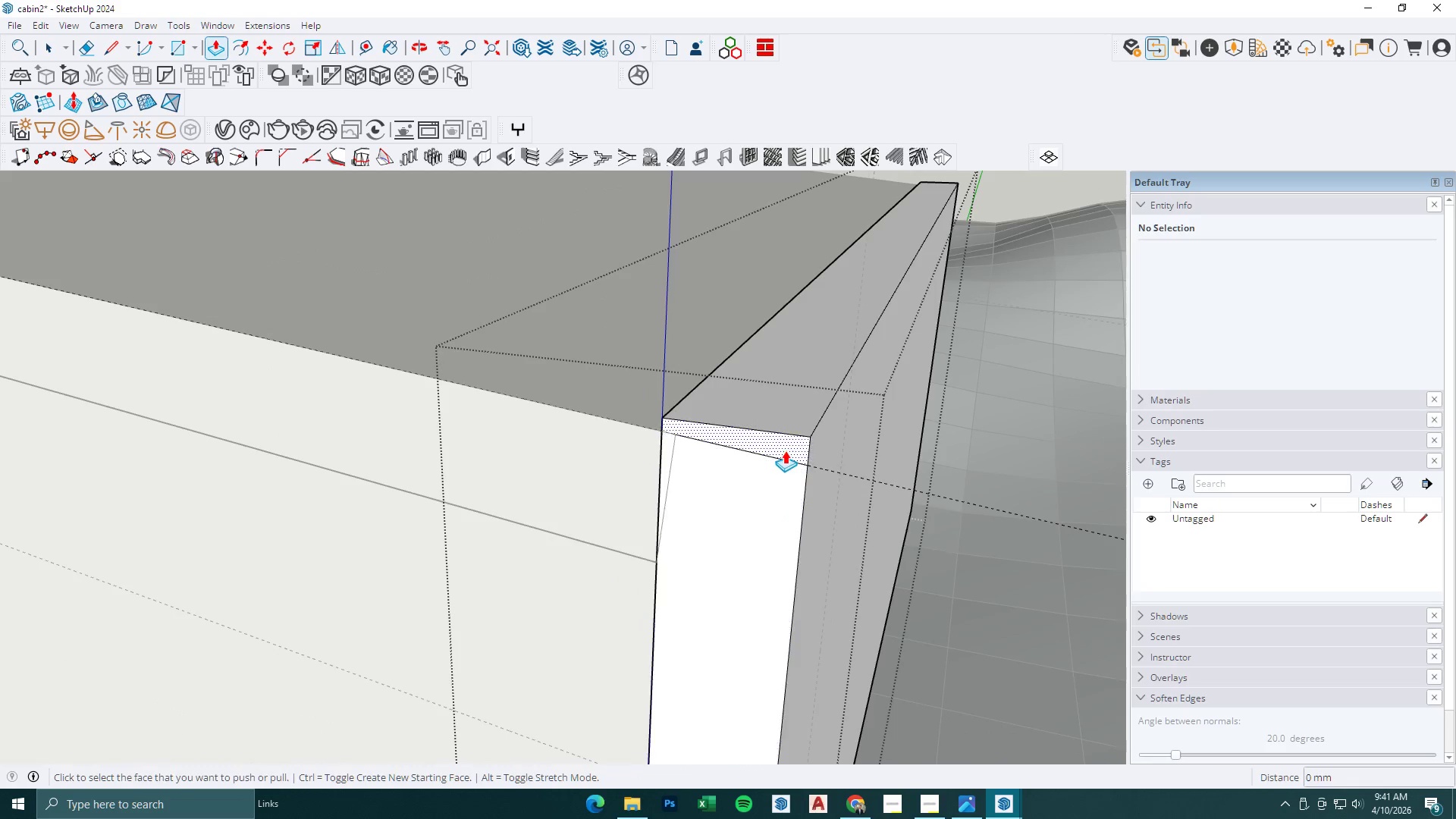 
left_click([785, 450])
 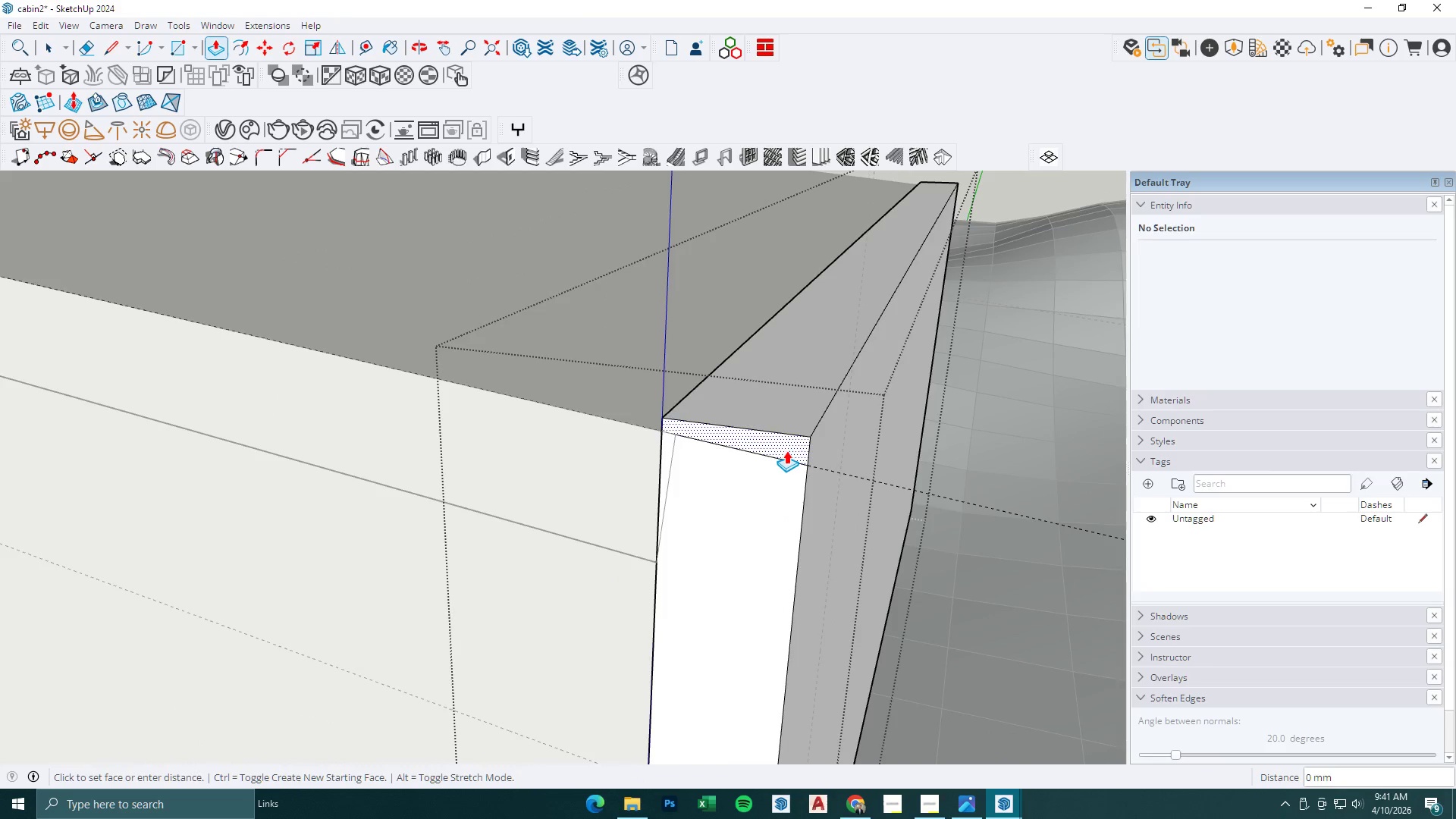 
scroll: coordinate [792, 450], scroll_direction: down, amount: 11.0
 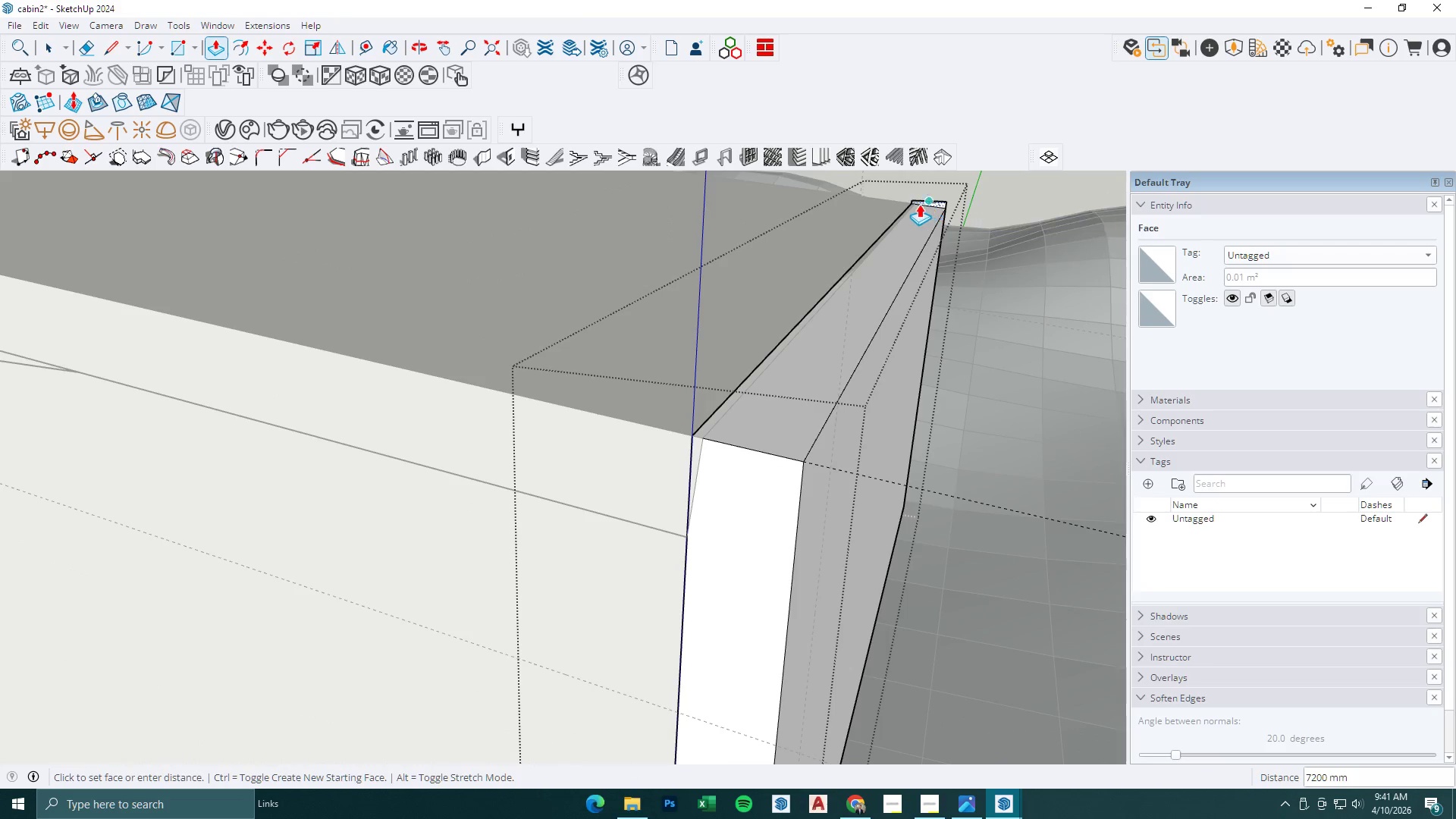 
left_click([918, 202])
 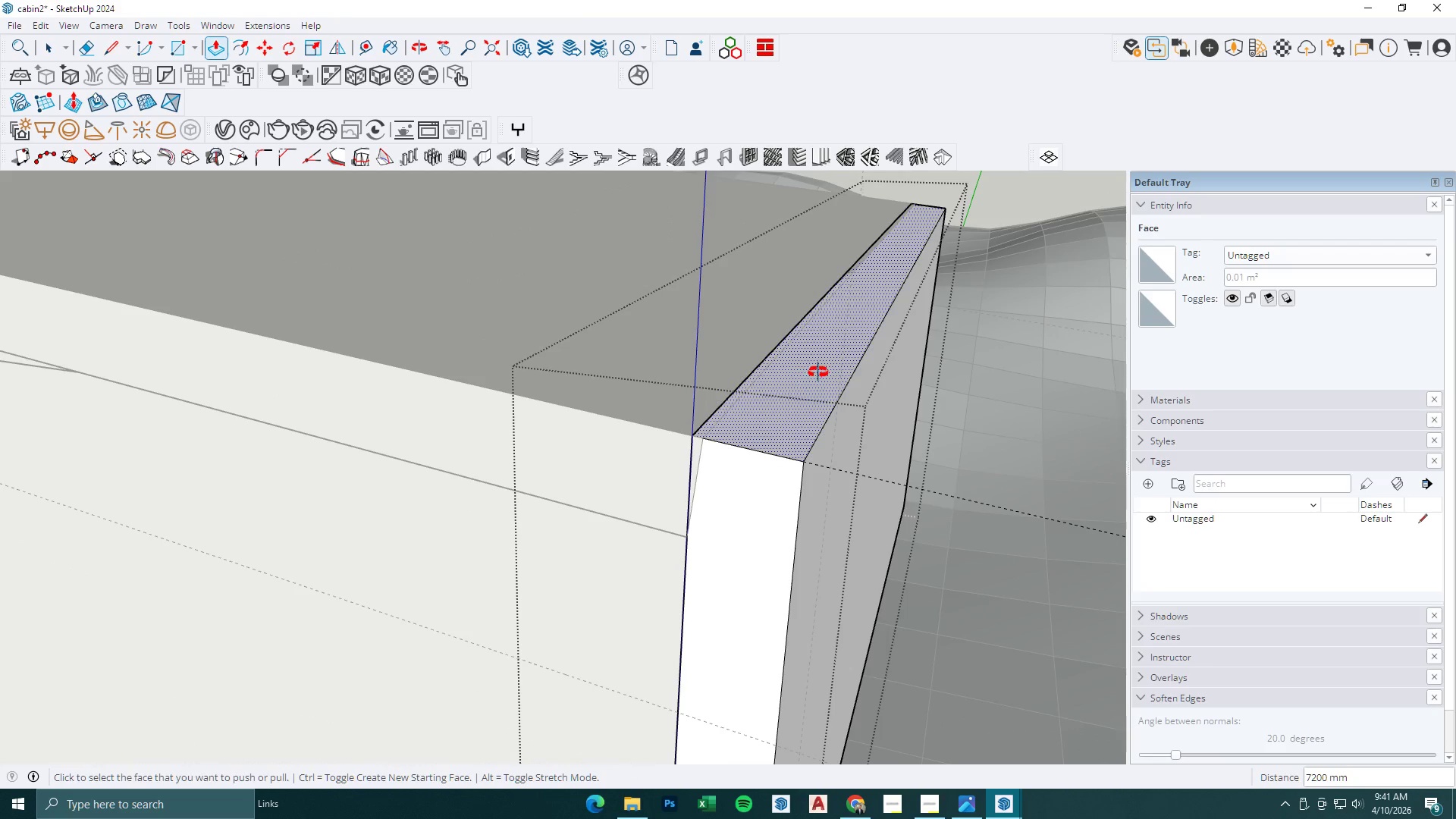 
key(Space)
 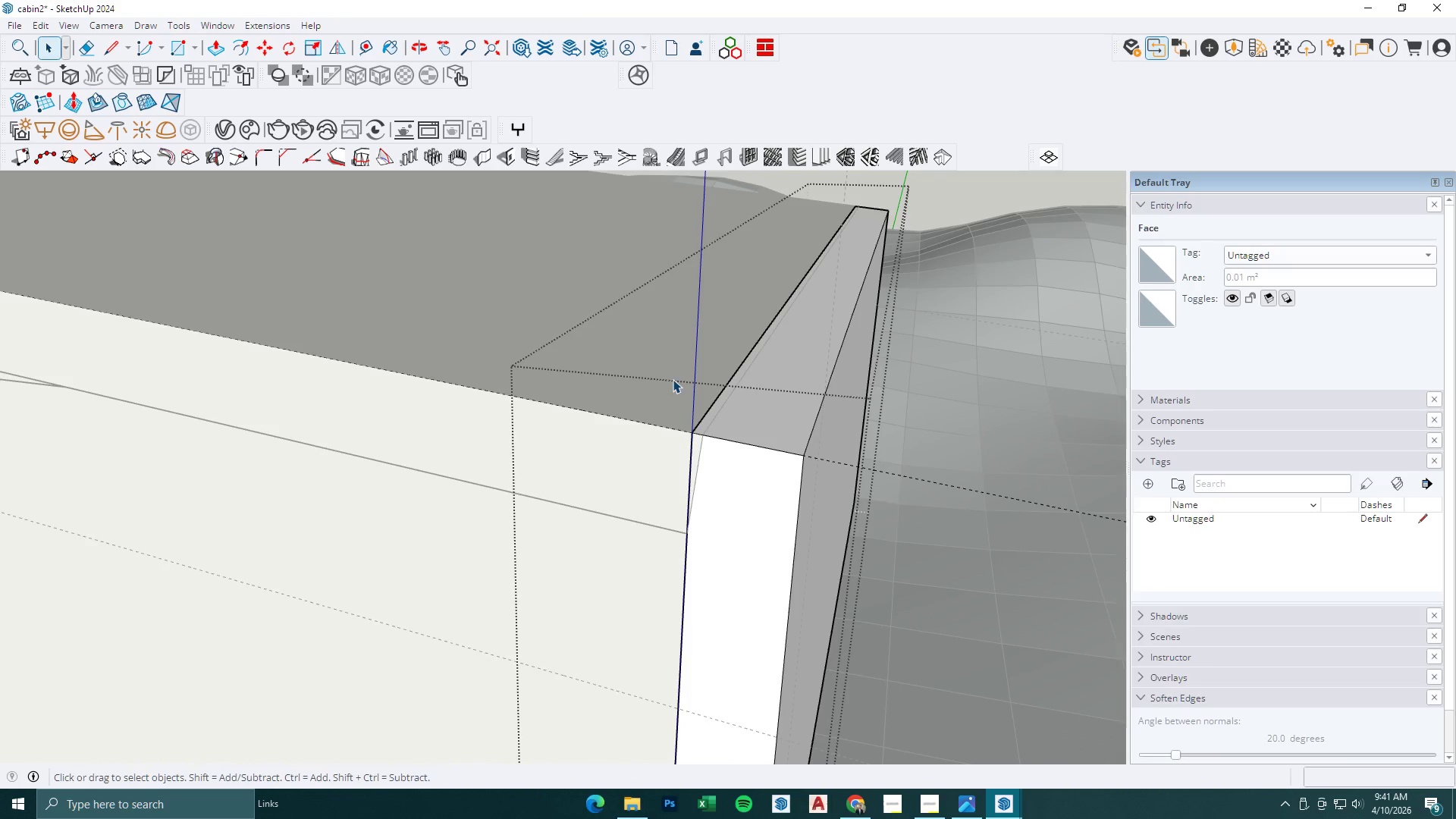 
double_click([673, 379])
 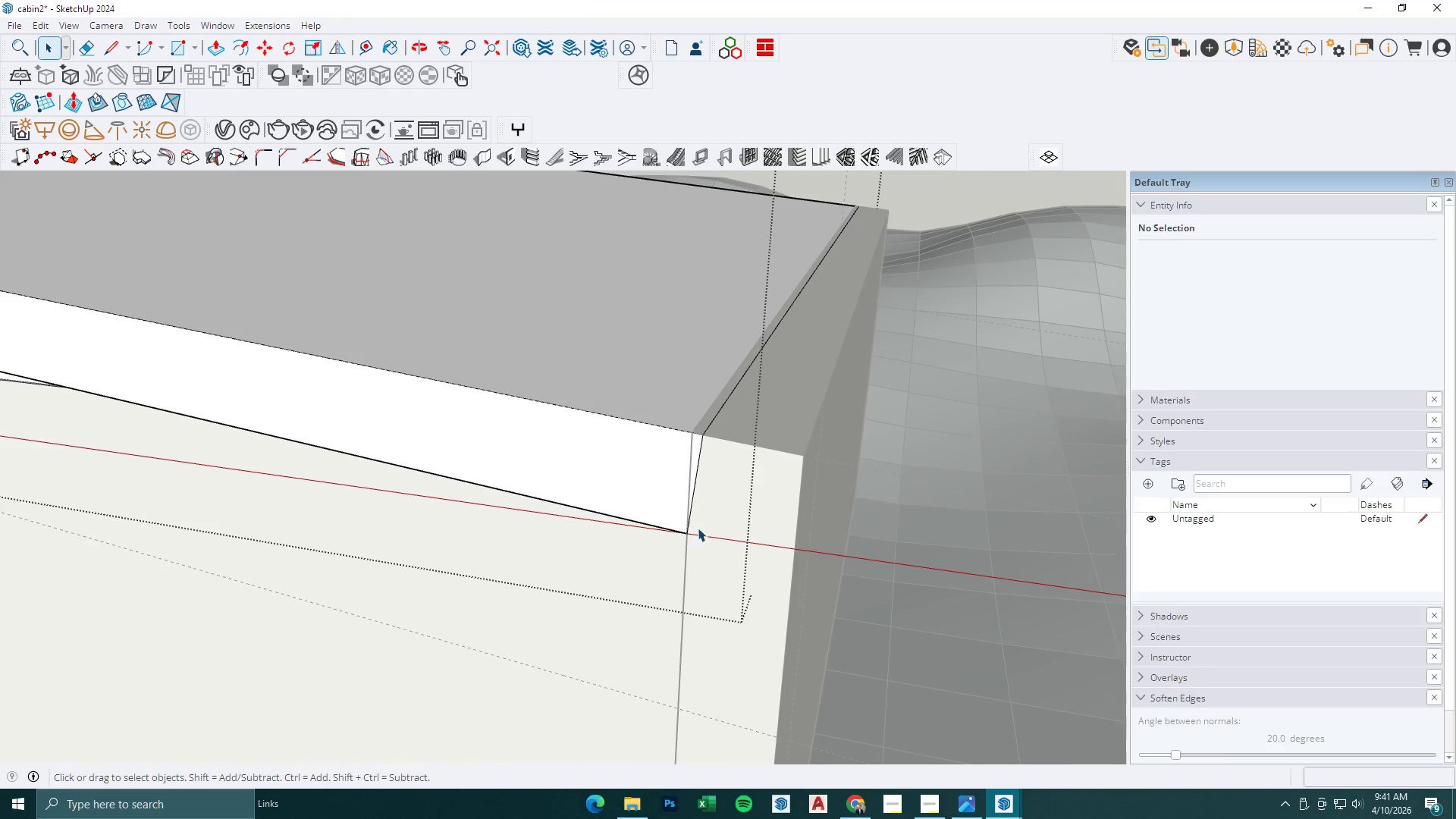 
key(L)
 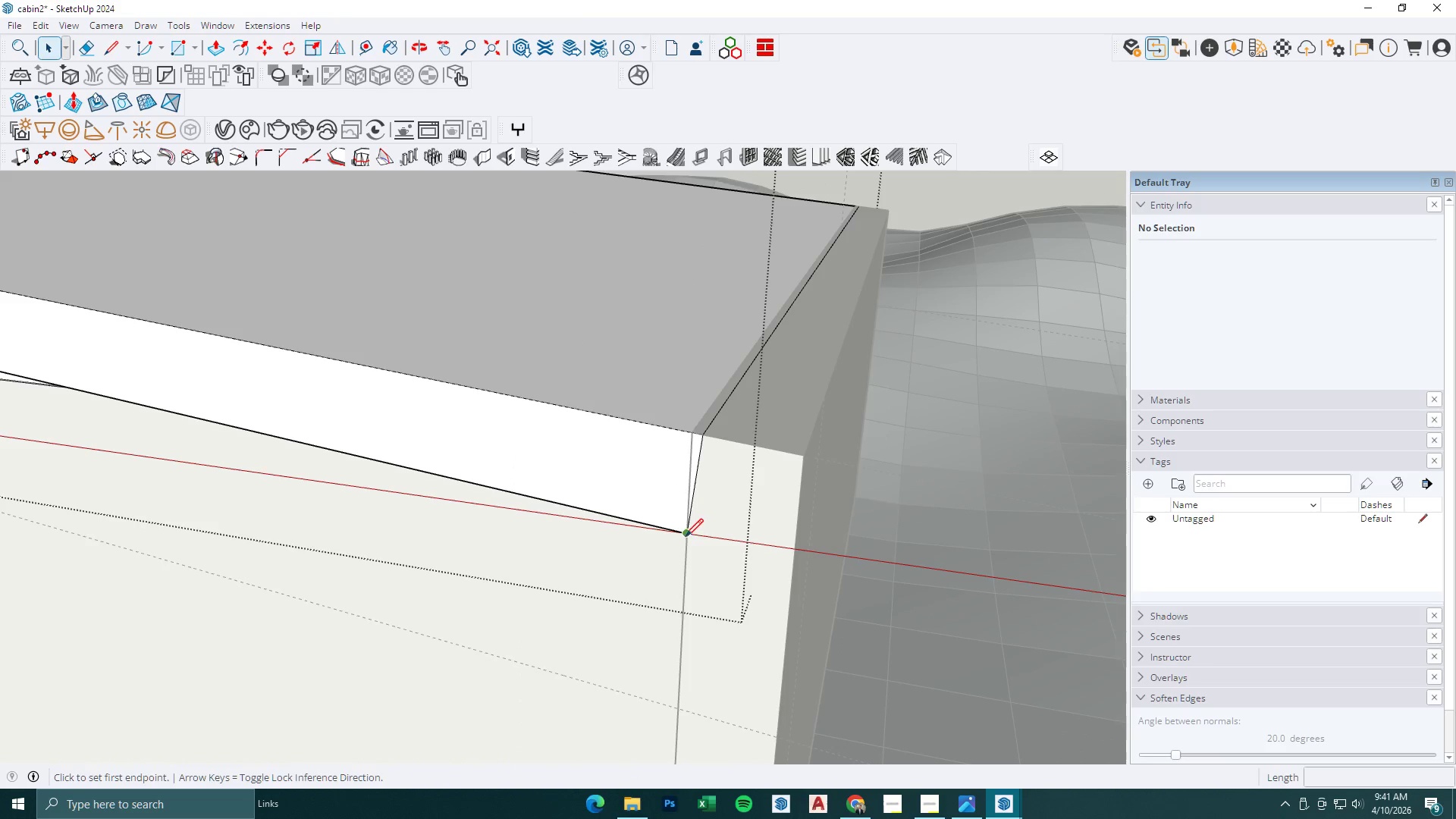 
left_click([686, 536])
 